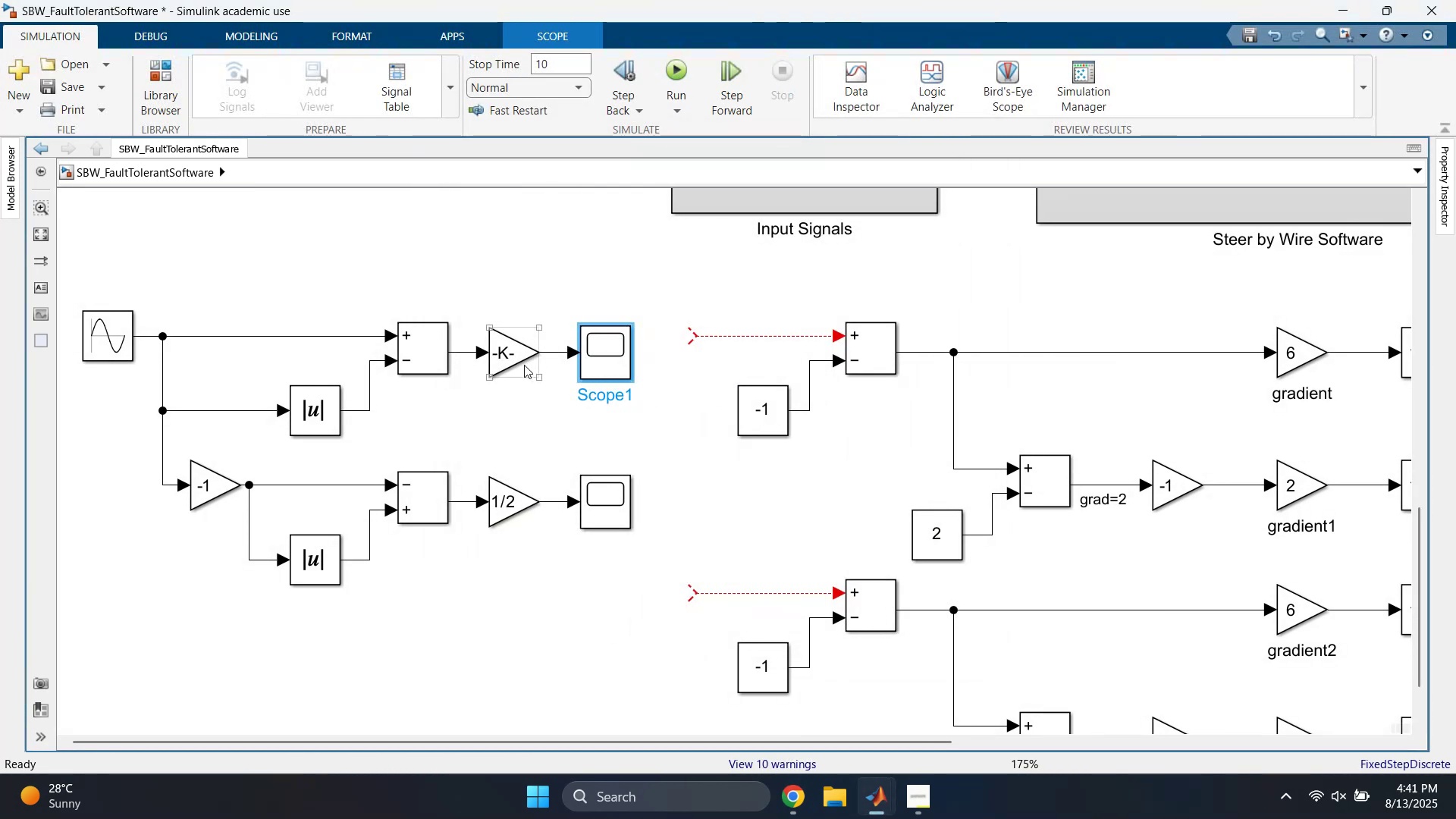 
scroll: coordinate [627, 448], scroll_direction: down, amount: 1.0
 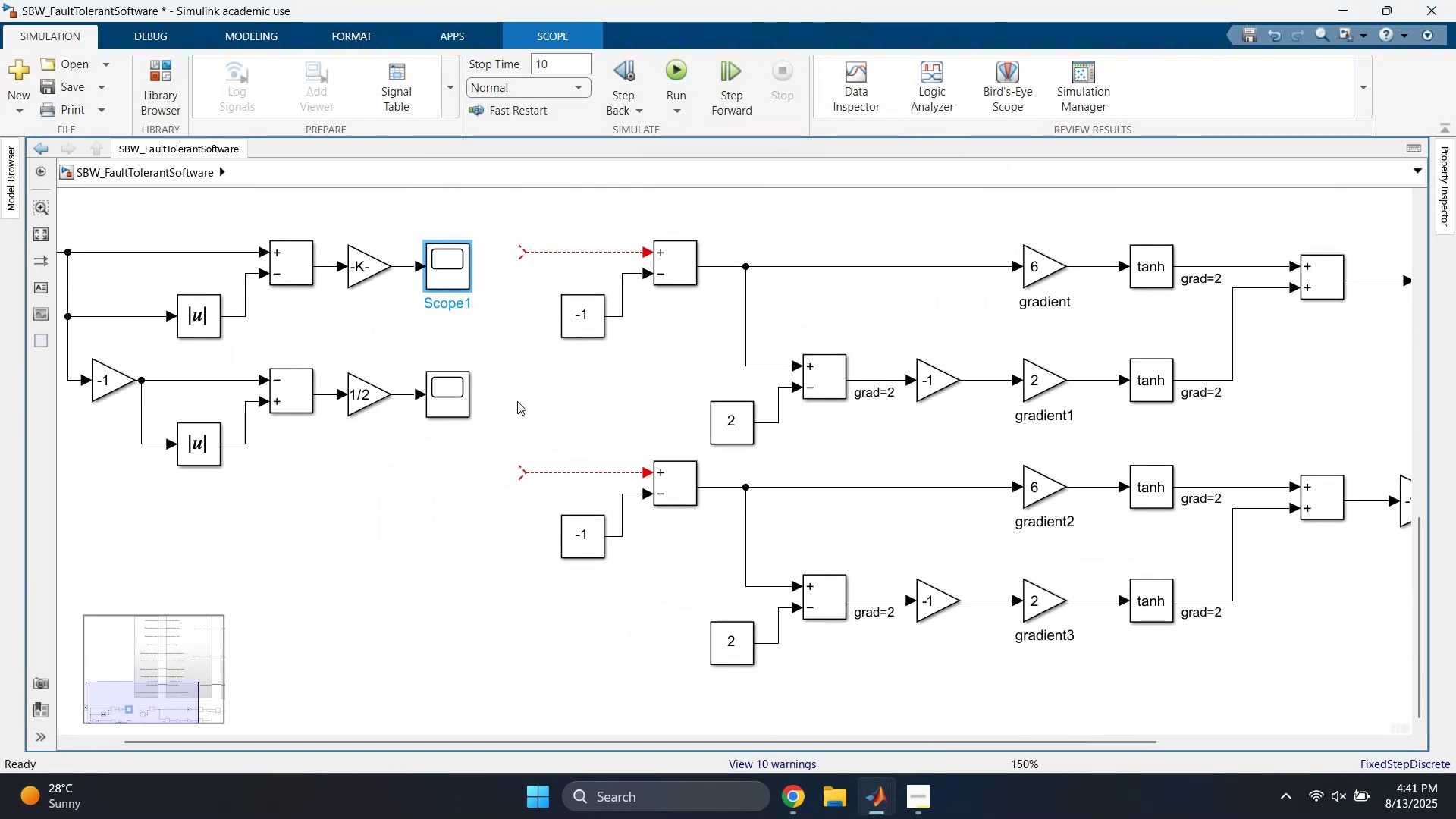 
left_click_drag(start_coordinate=[439, 207], to_coordinate=[491, 403])
 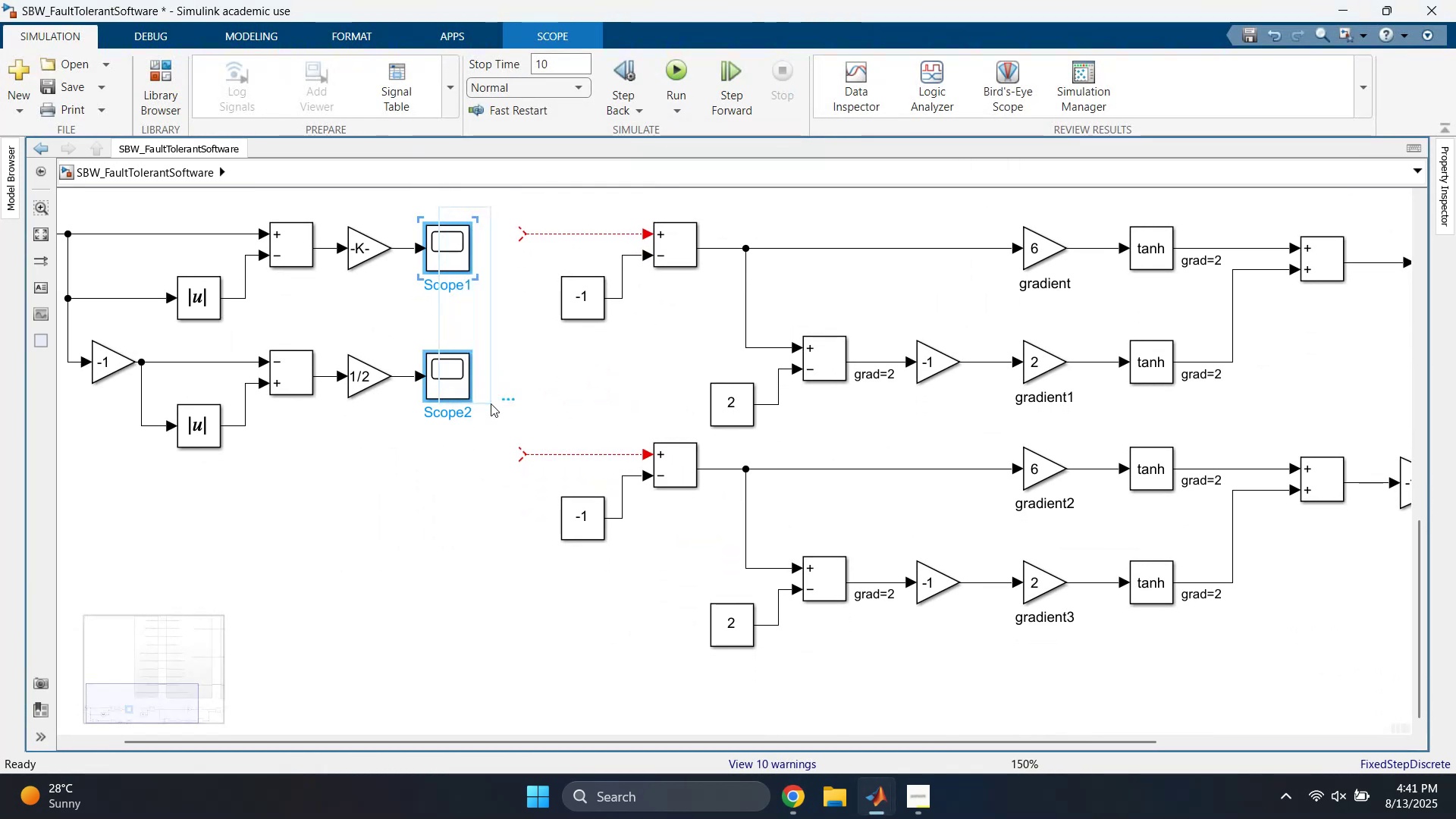 
key(Delete)
 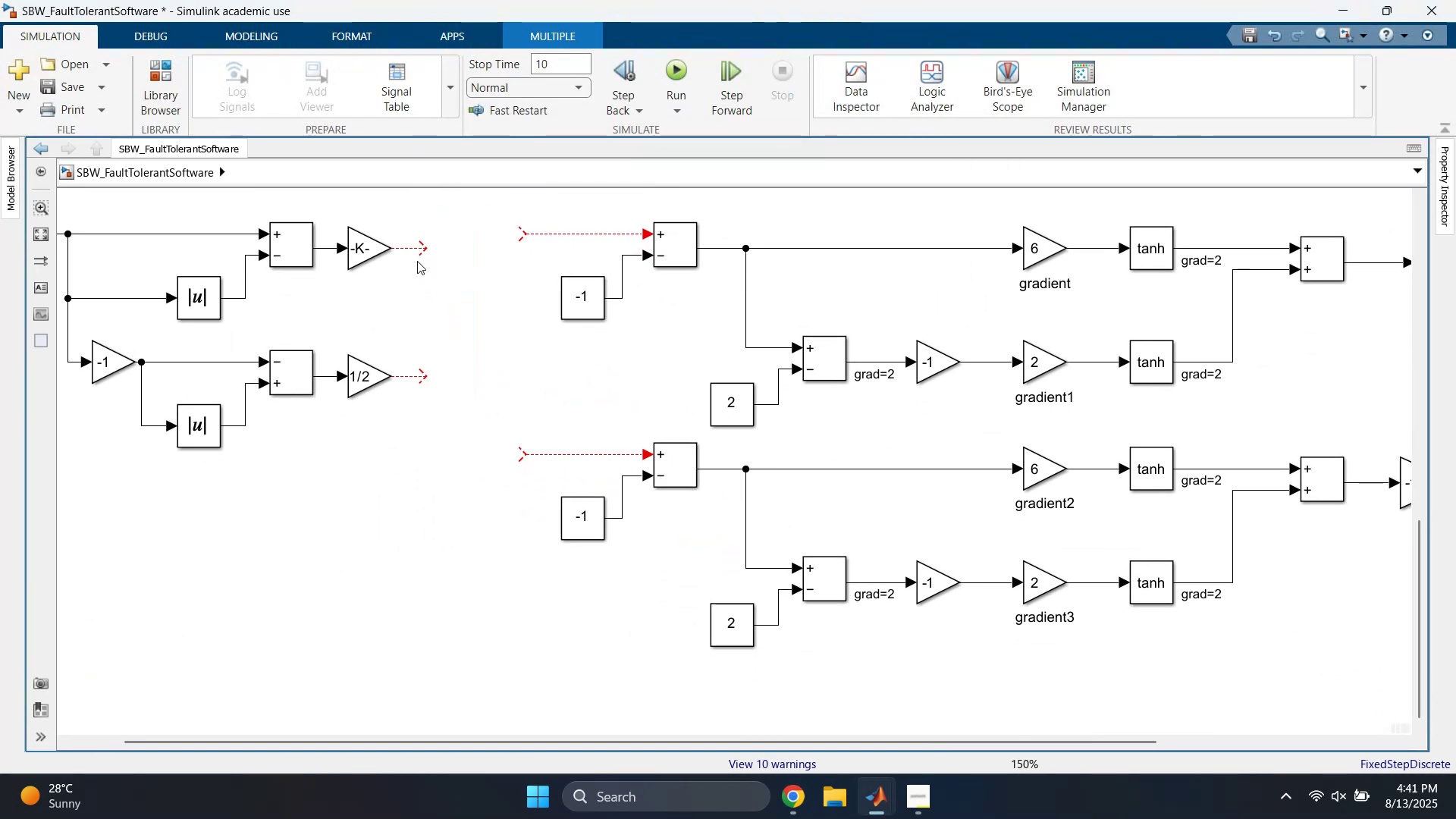 
left_click_drag(start_coordinate=[423, 249], to_coordinate=[526, 230])
 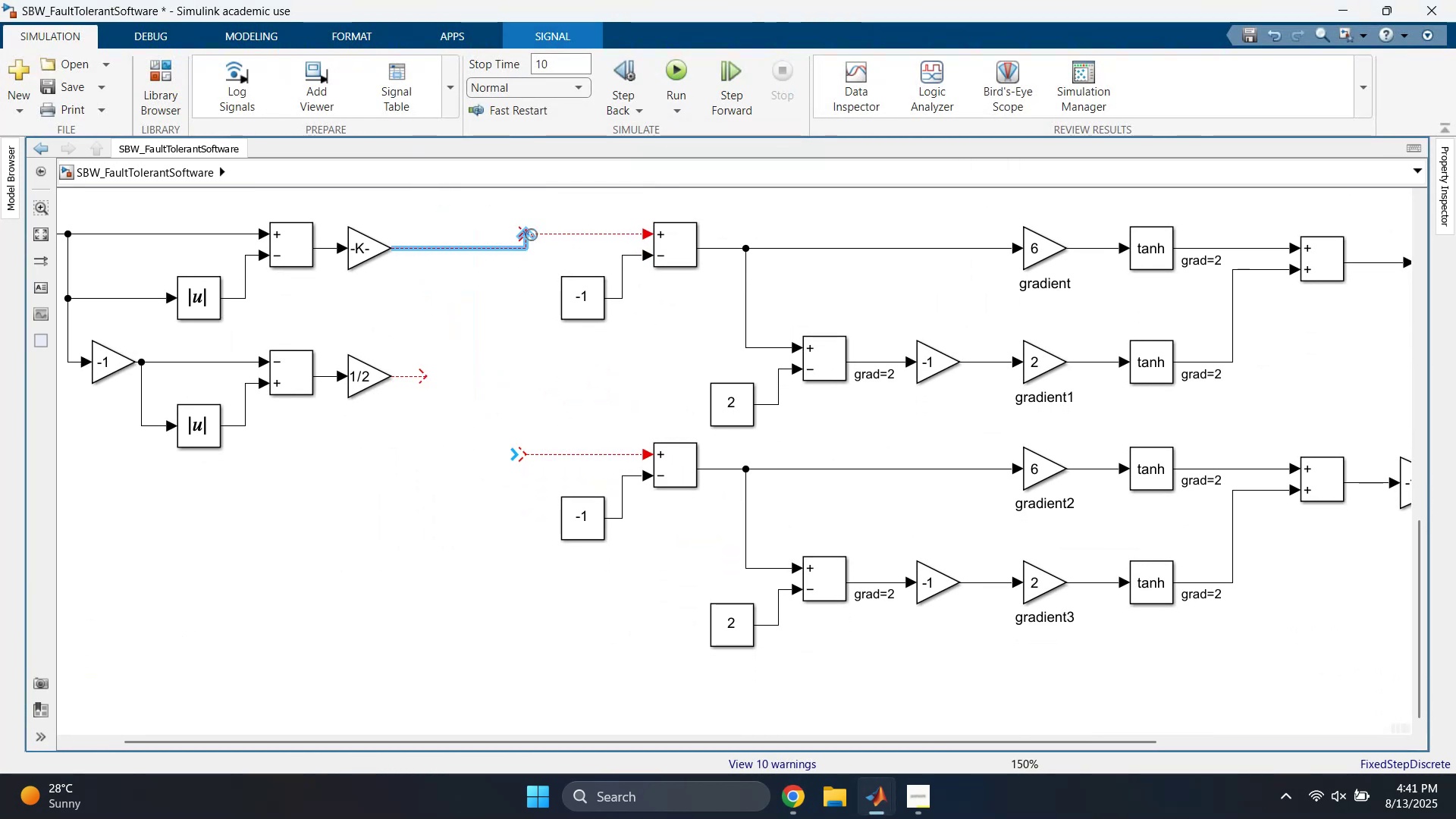 
left_click_drag(start_coordinate=[482, 218], to_coordinate=[540, 252])
 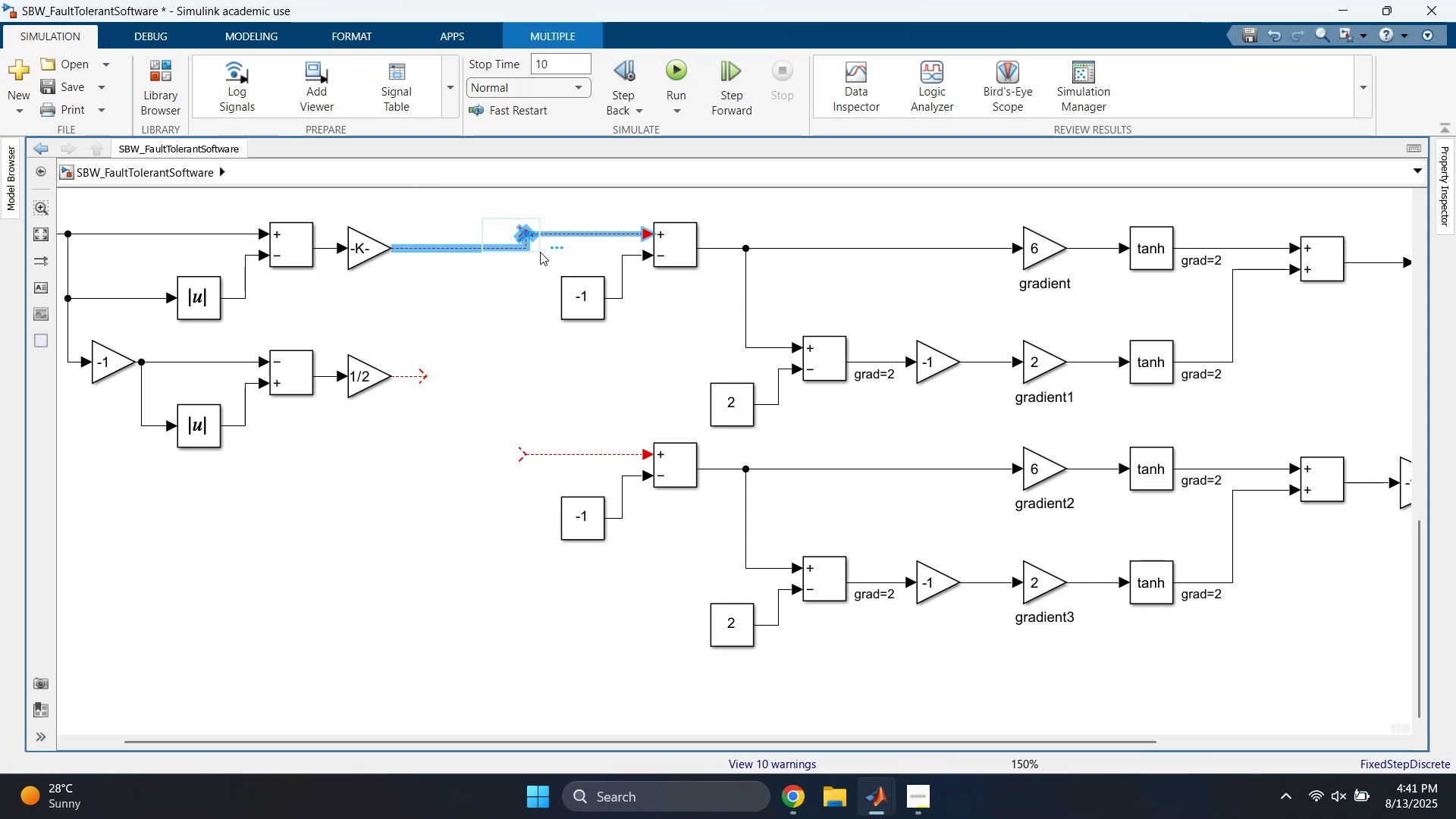 
key(Delete)
 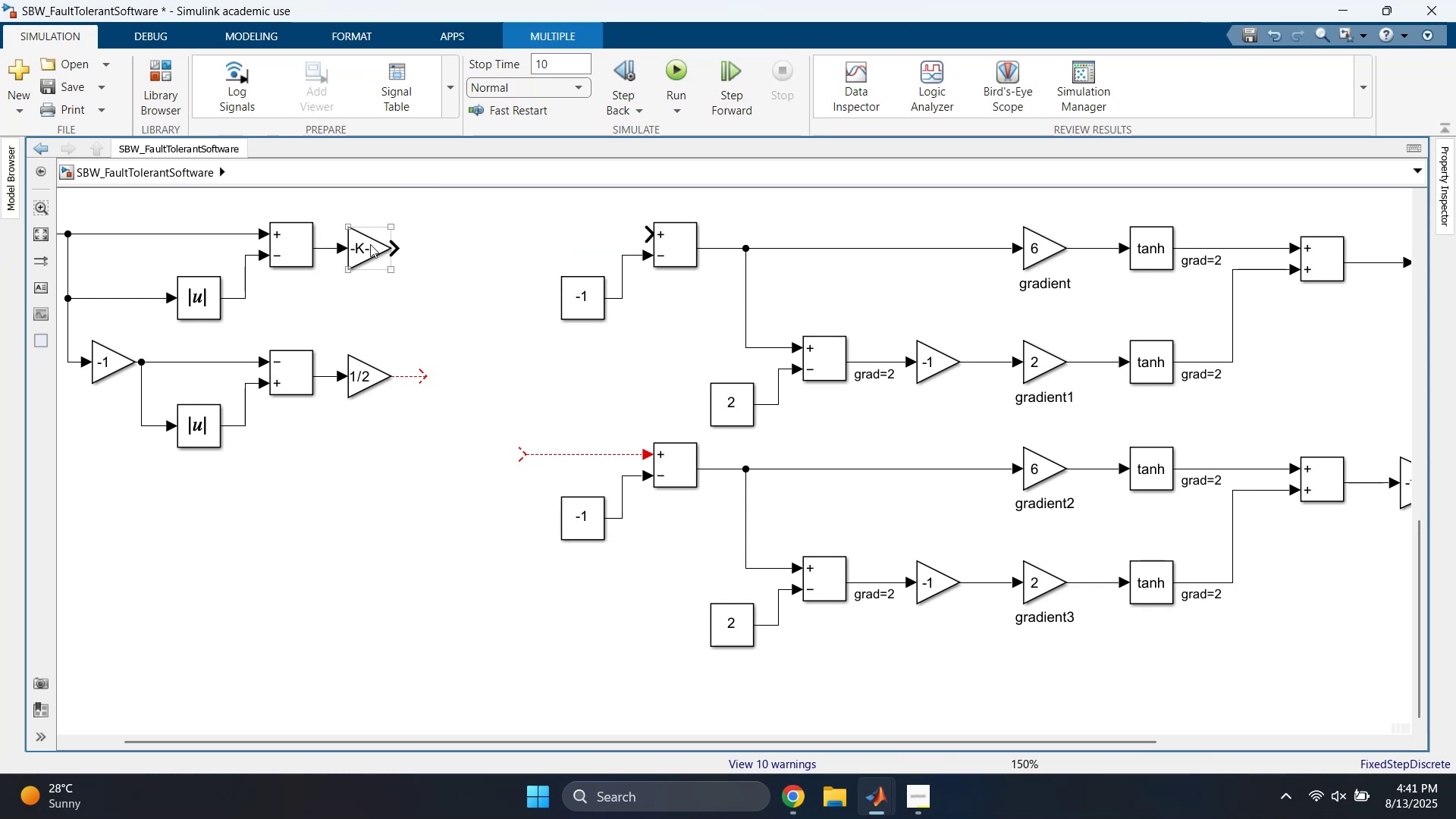 
left_click([370, 243])
 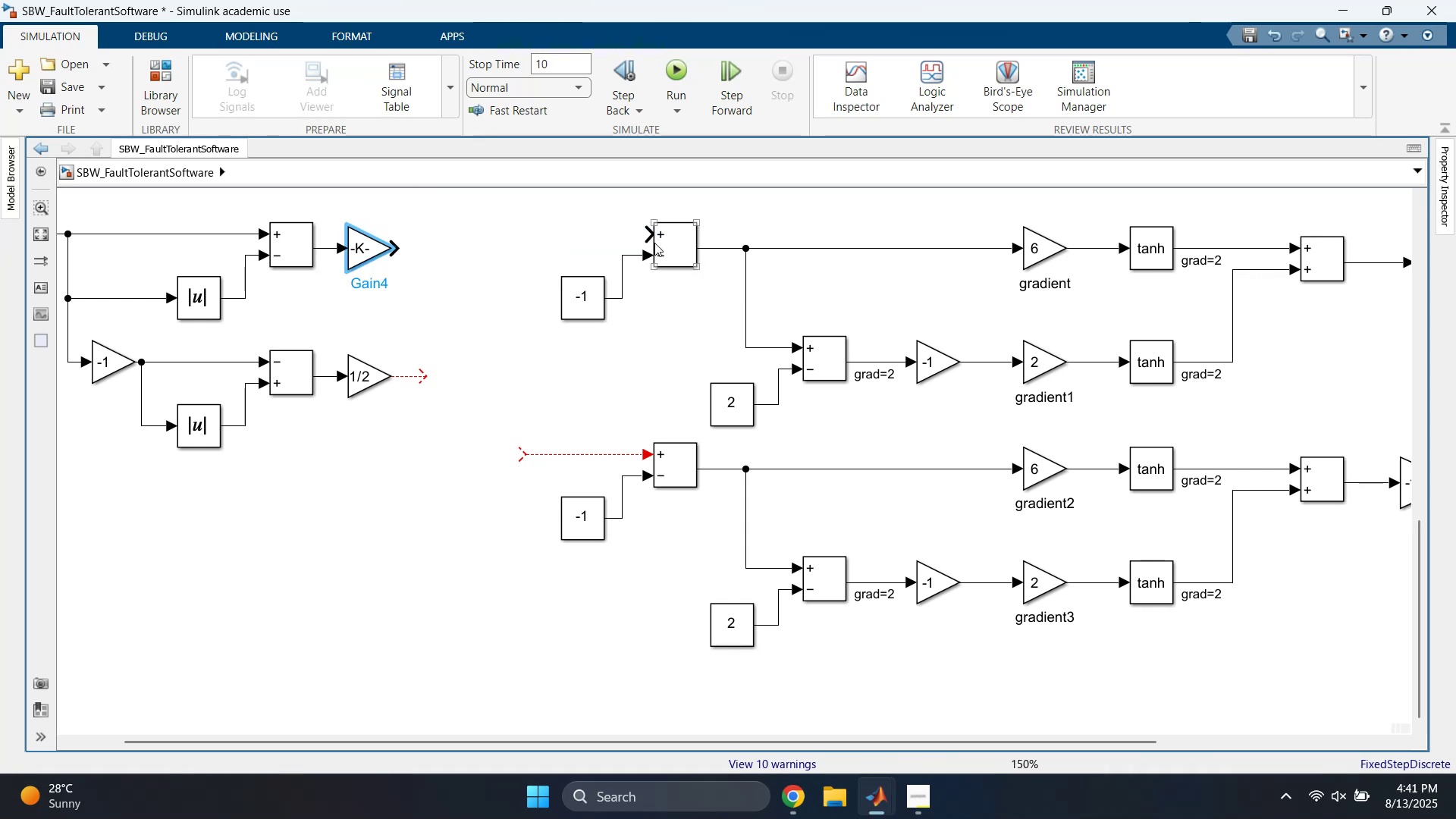 
hold_key(key=ControlLeft, duration=0.47)
left_click([671, 243])
 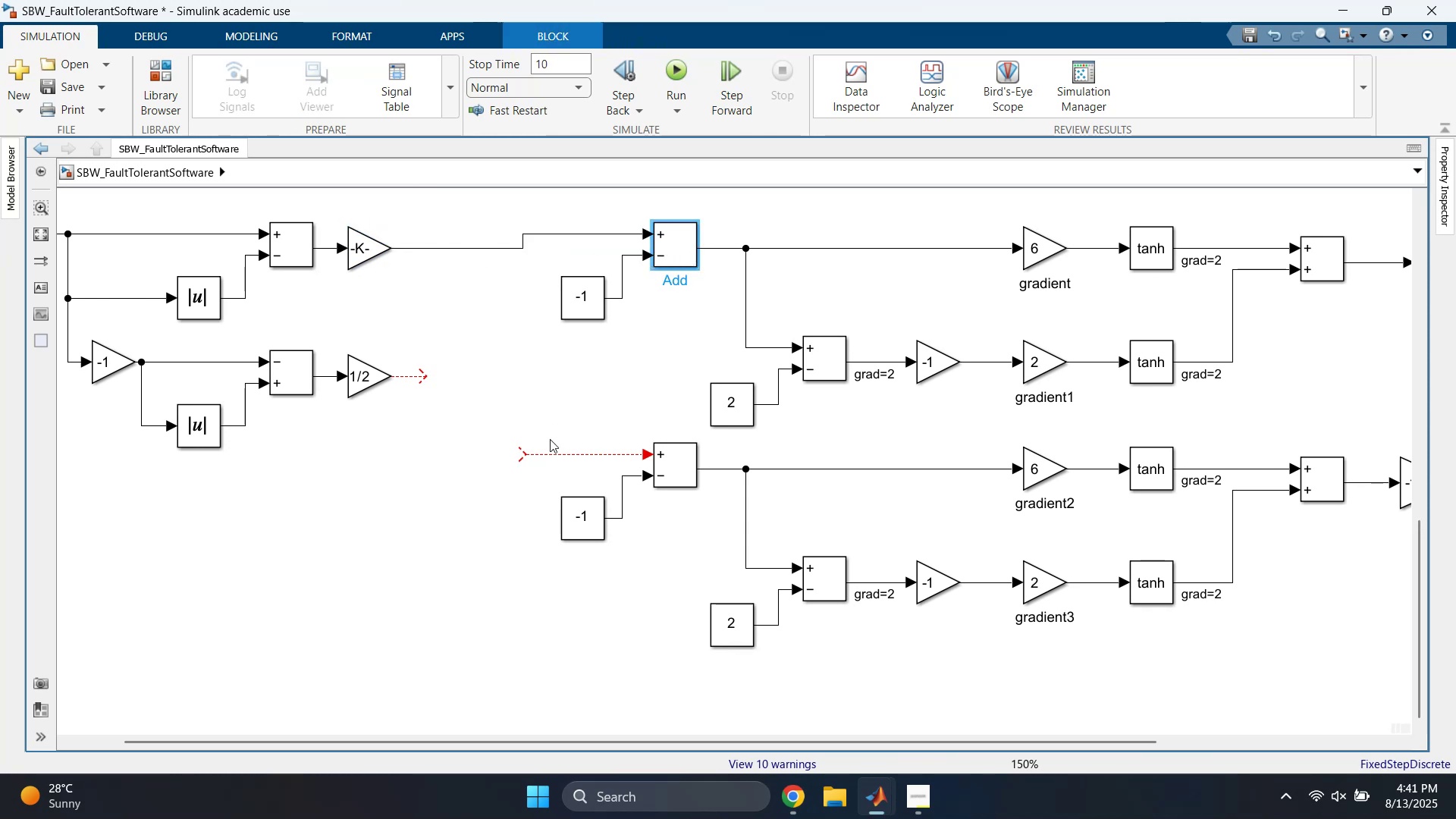 
left_click_drag(start_coordinate=[495, 438], to_coordinate=[548, 462])
 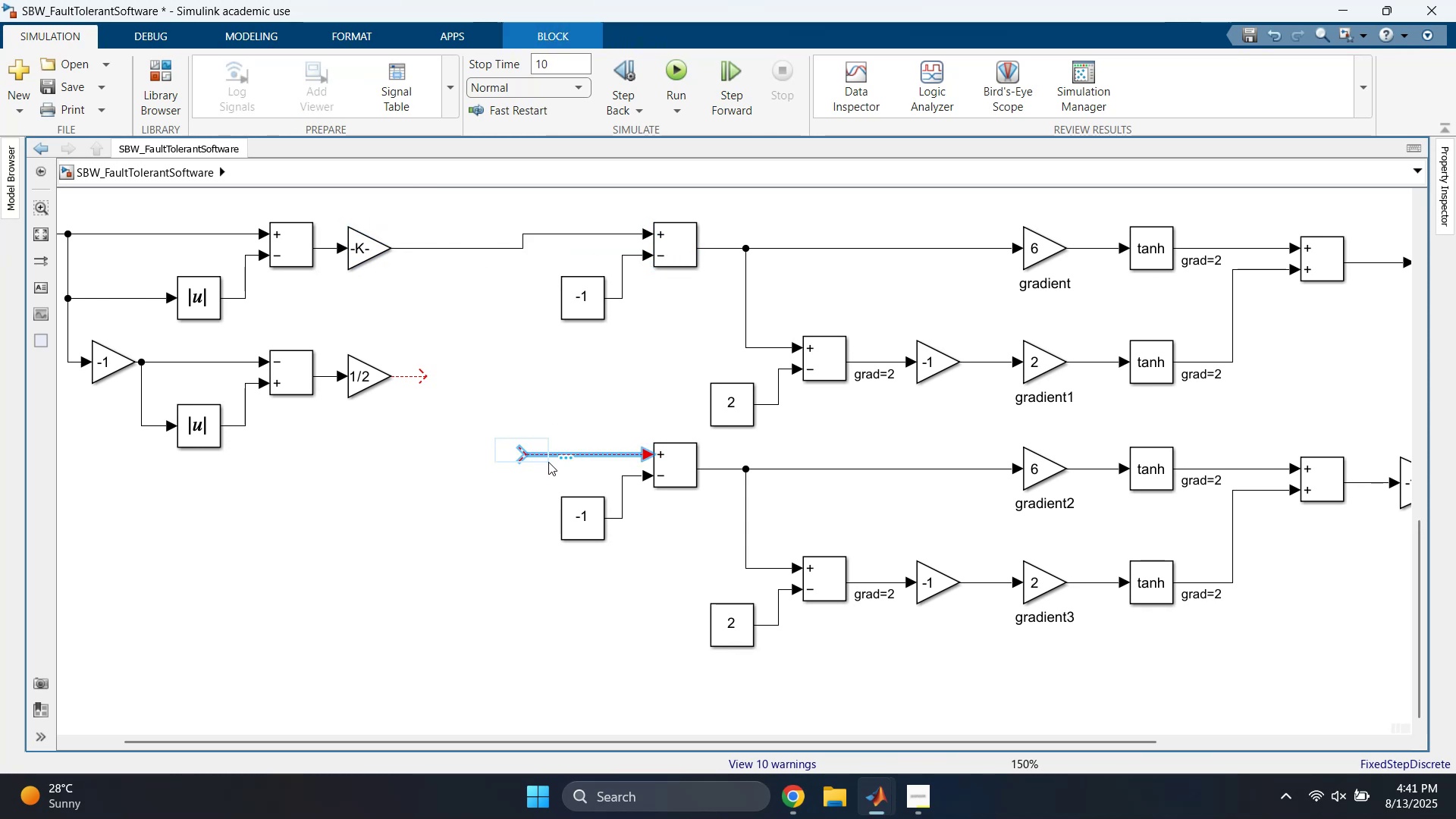 
key(Backspace)
 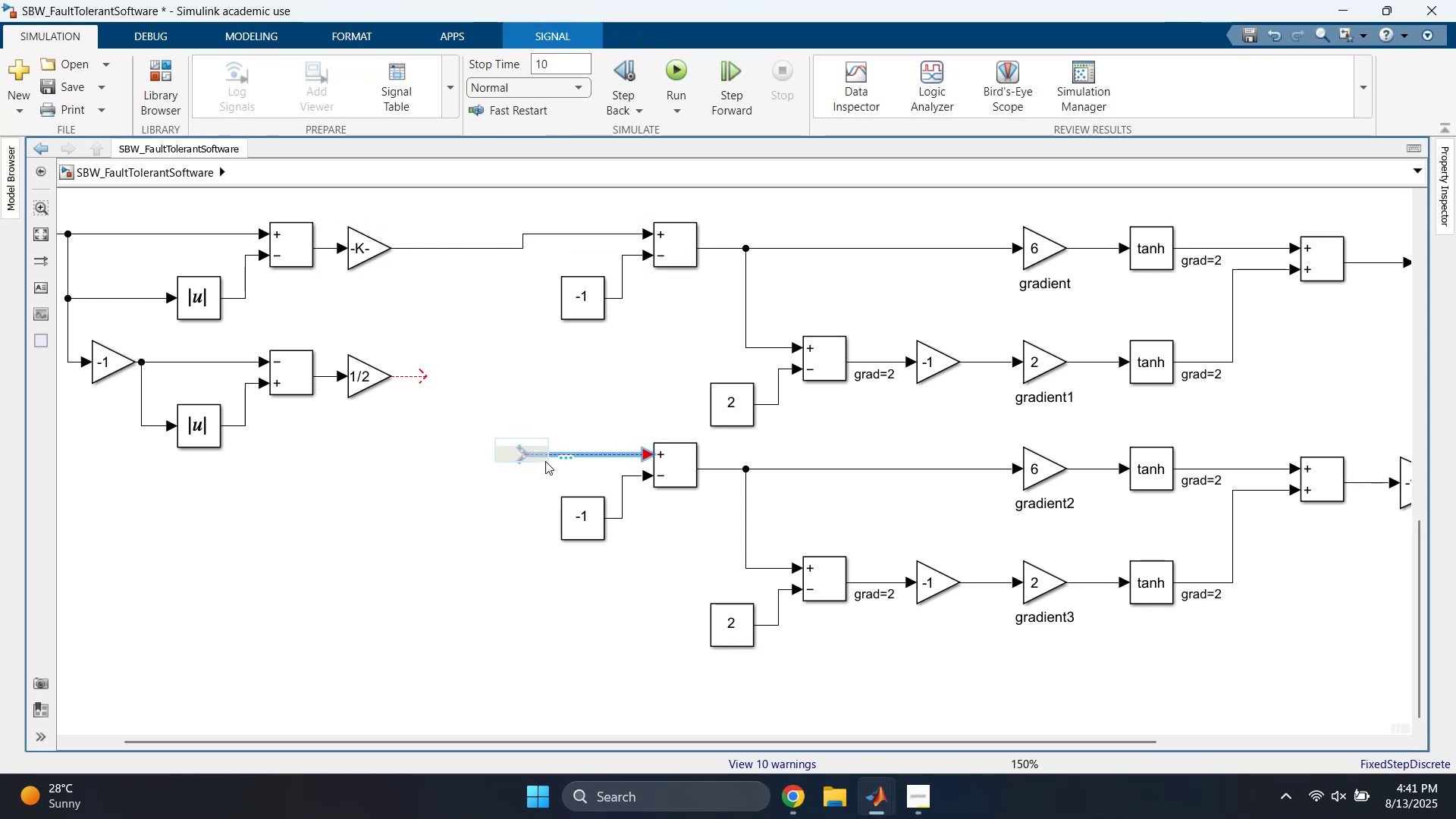 
key(Delete)
 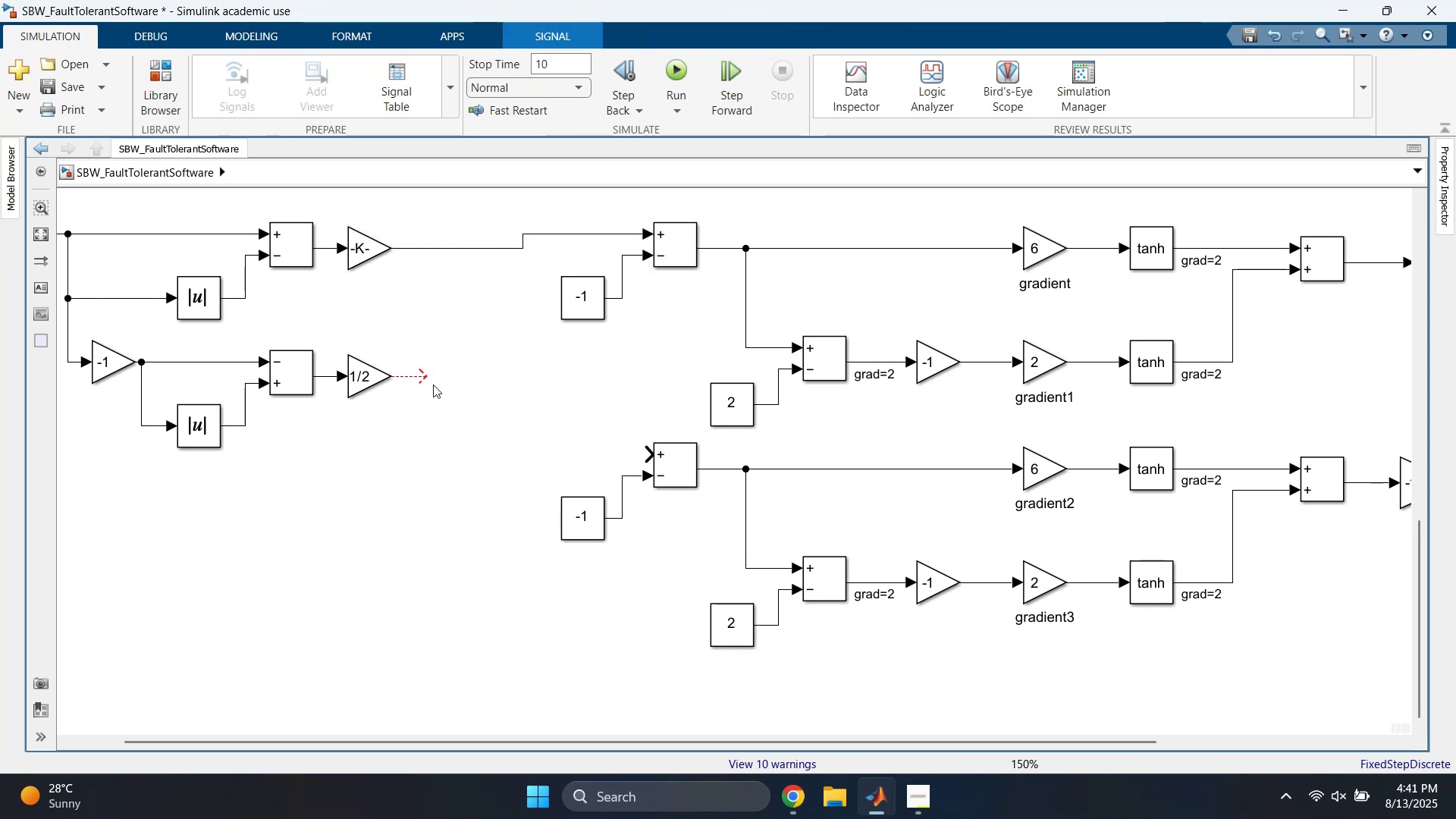 
left_click_drag(start_coordinate=[447, 347], to_coordinate=[416, 388])
 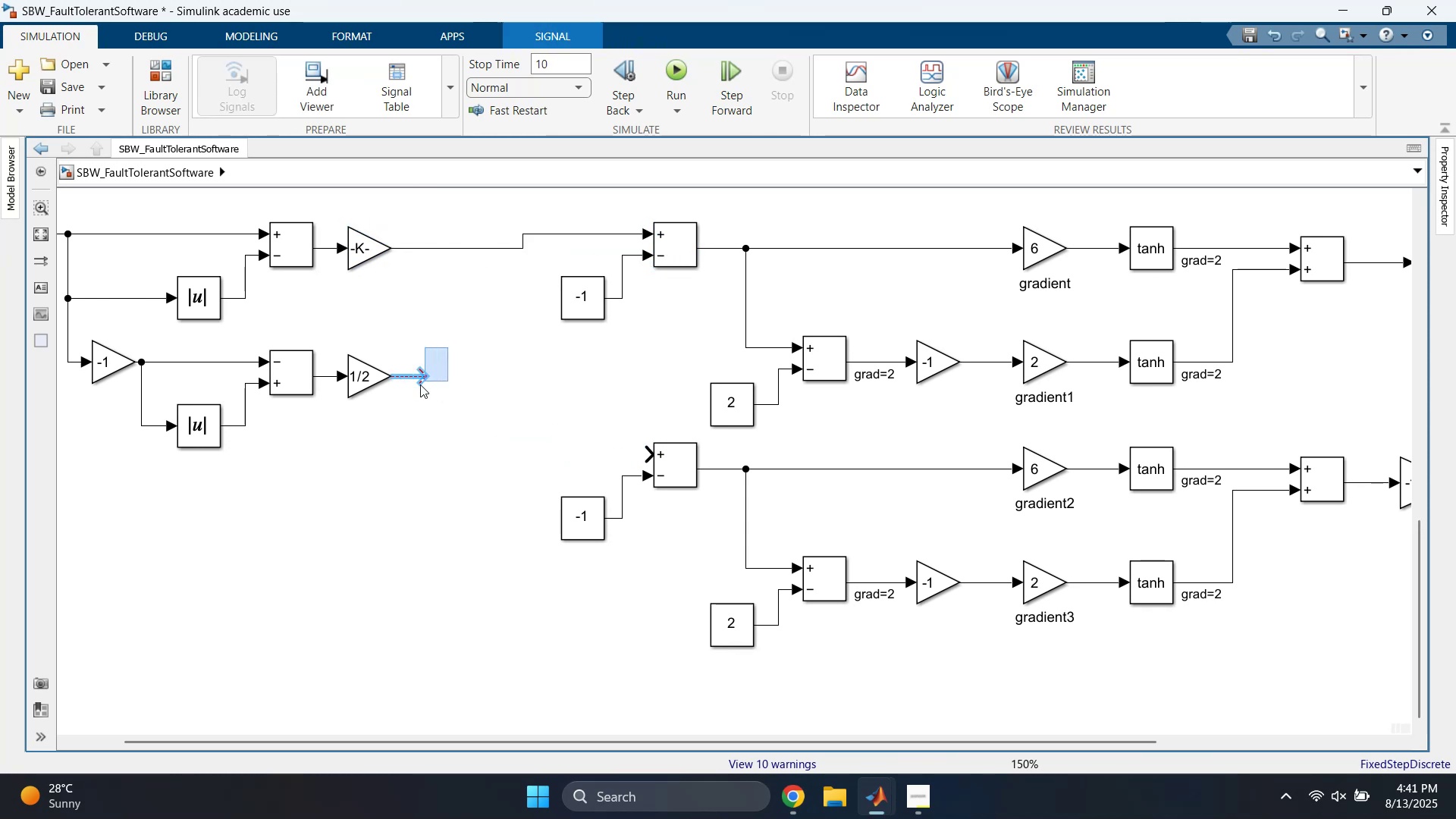 
key(Backspace)
 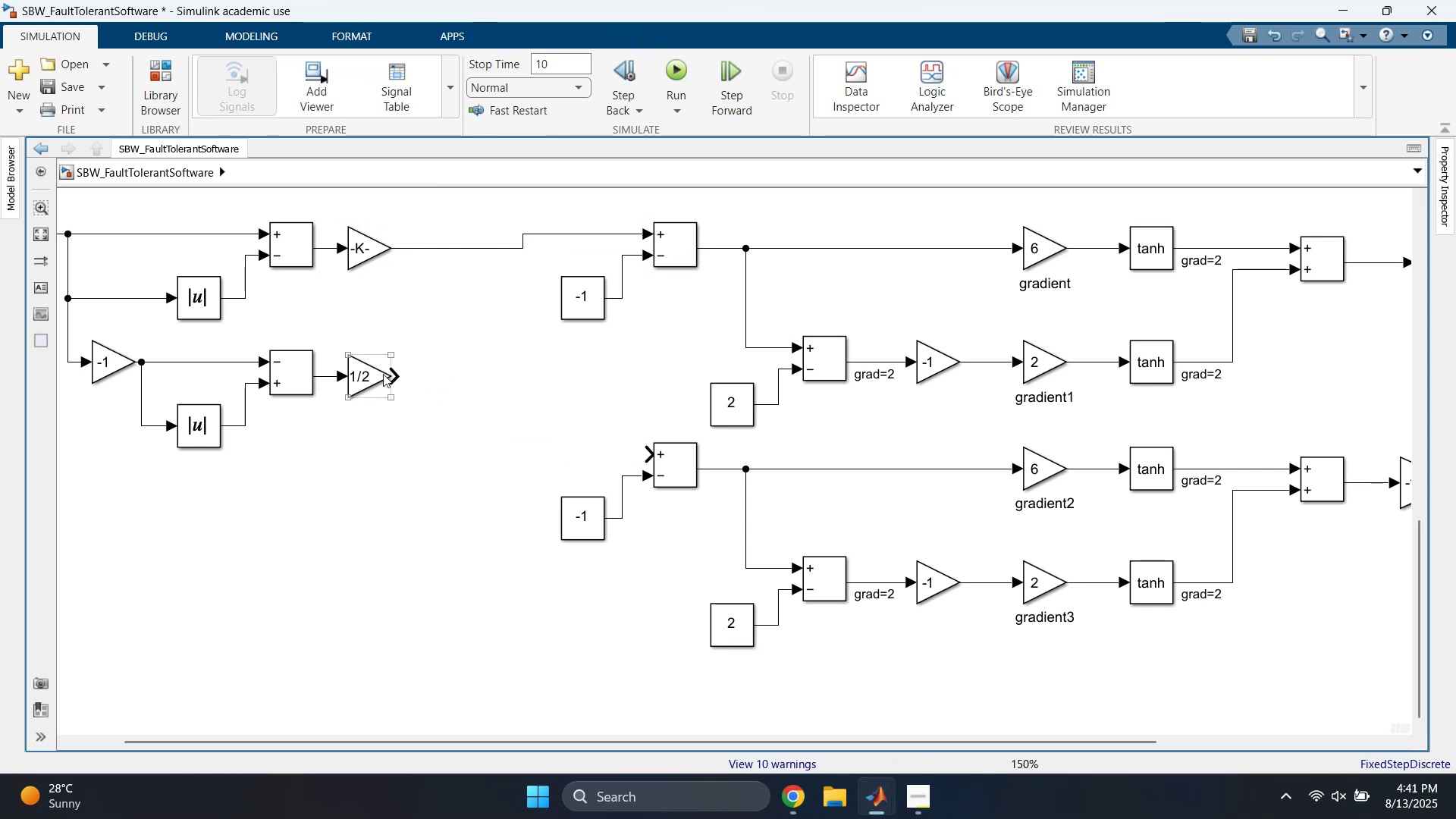 
left_click([372, 368])
 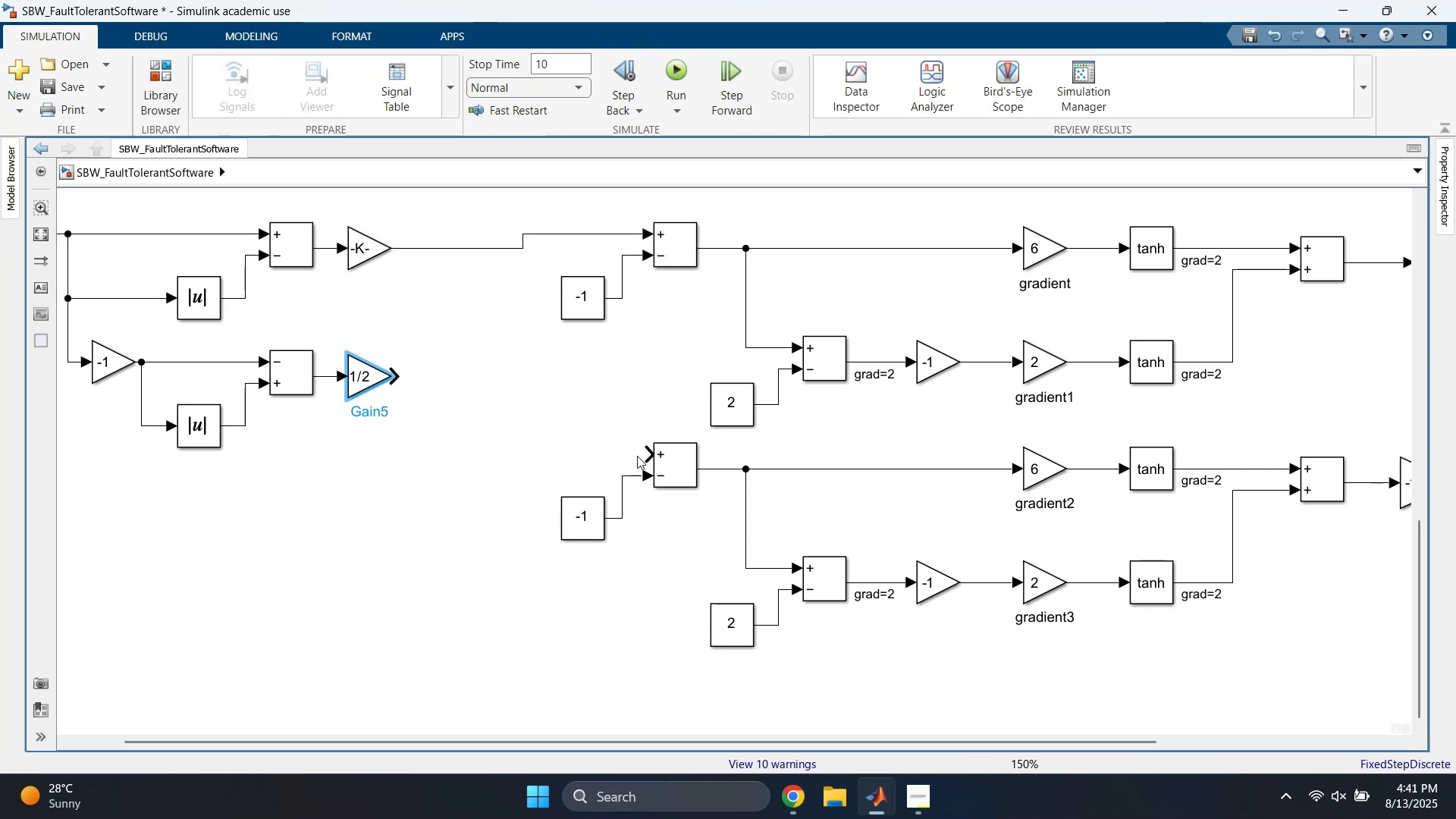 
hold_key(key=ControlLeft, duration=0.38)
left_click([685, 463])
 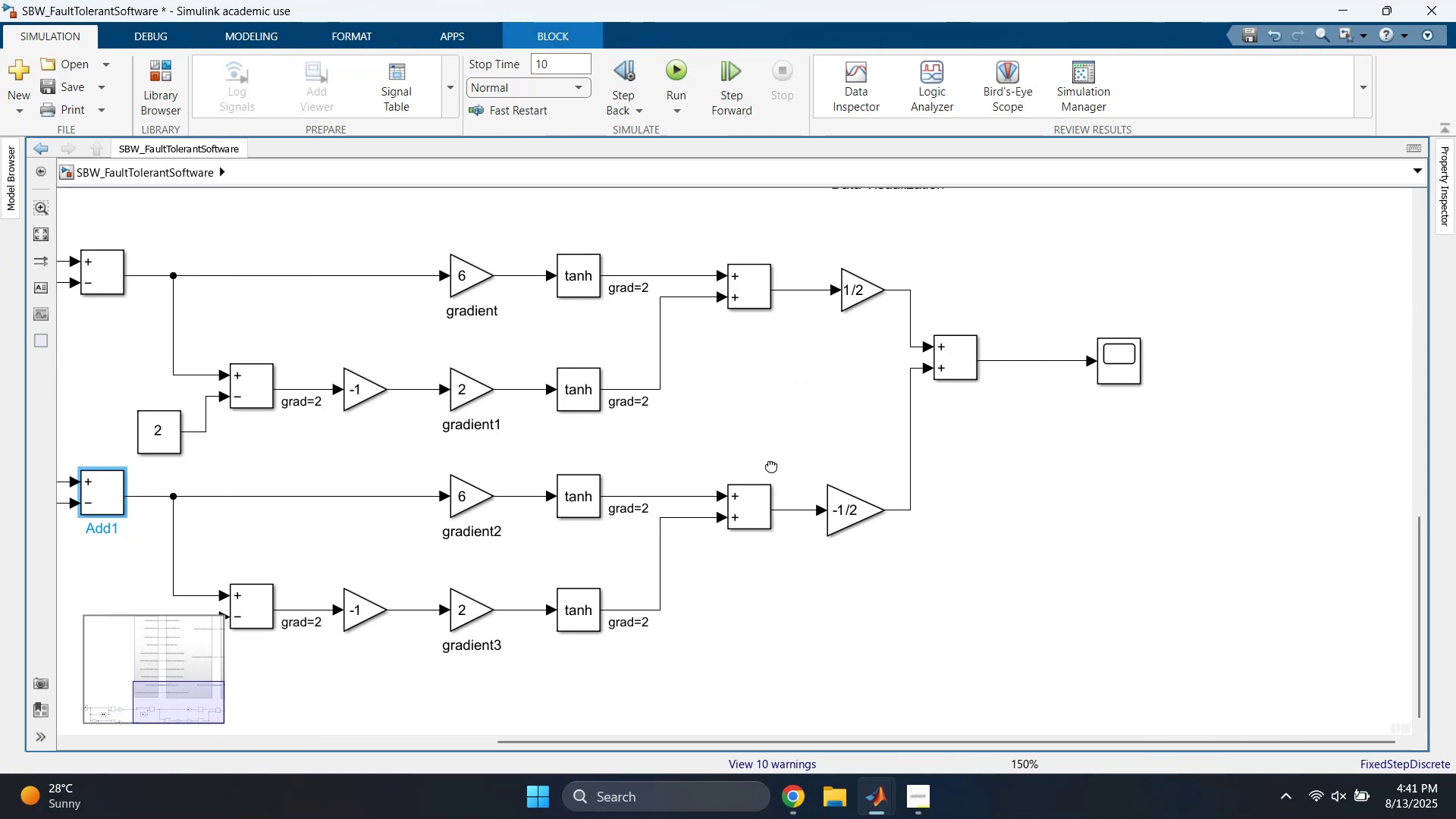 
double_click([880, 365])
 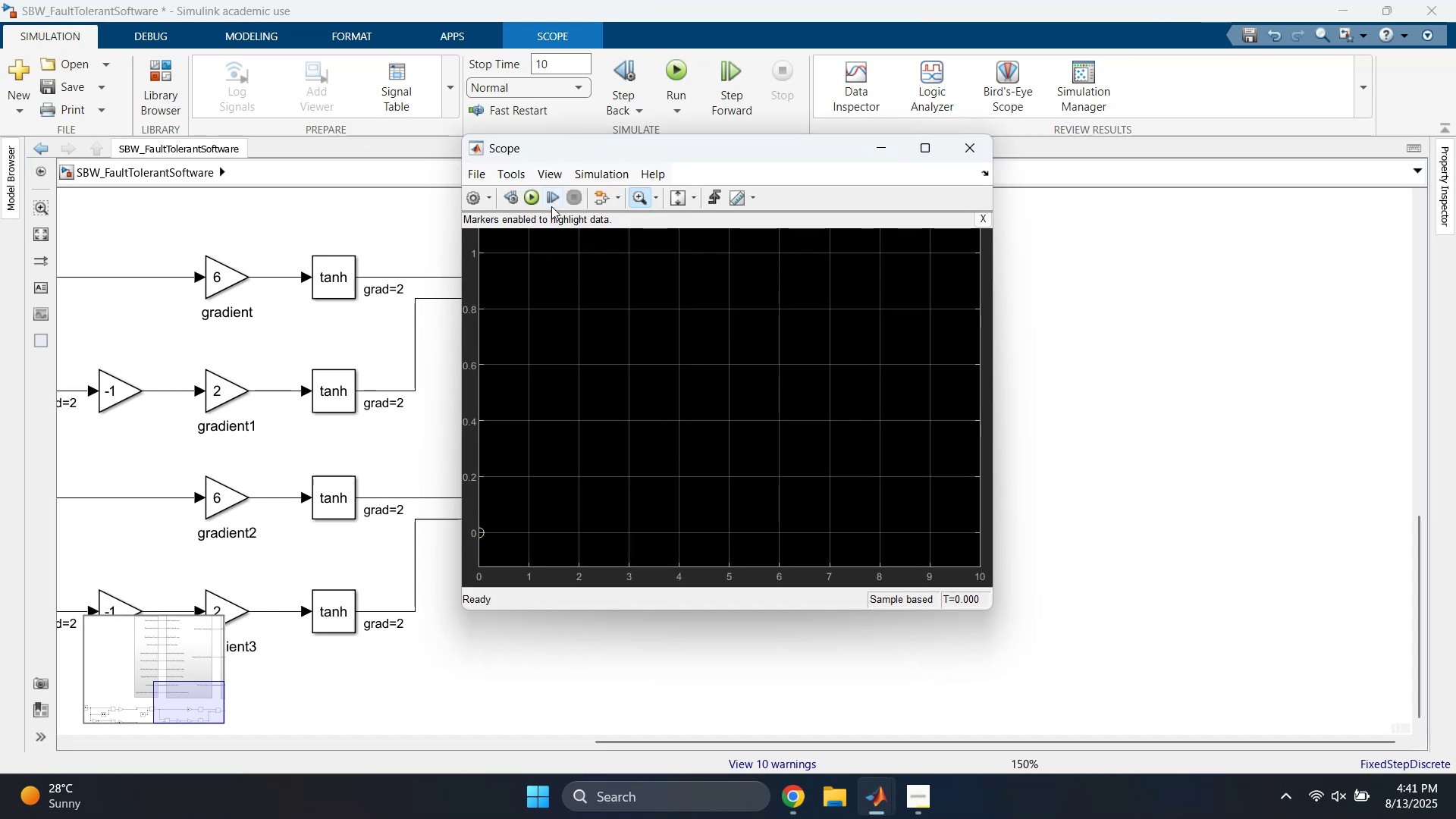 
left_click([527, 195])
 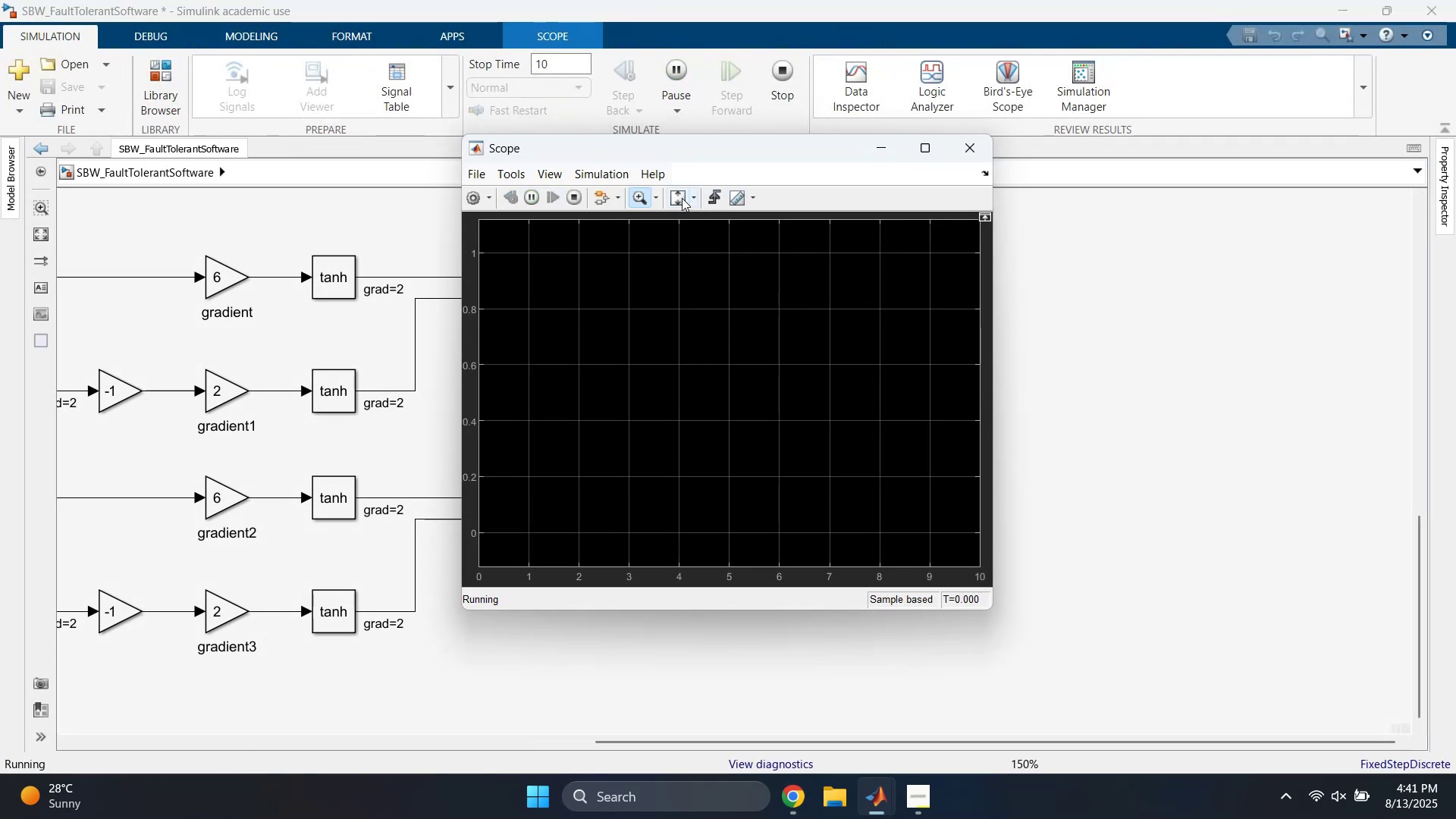 
left_click([678, 198])
 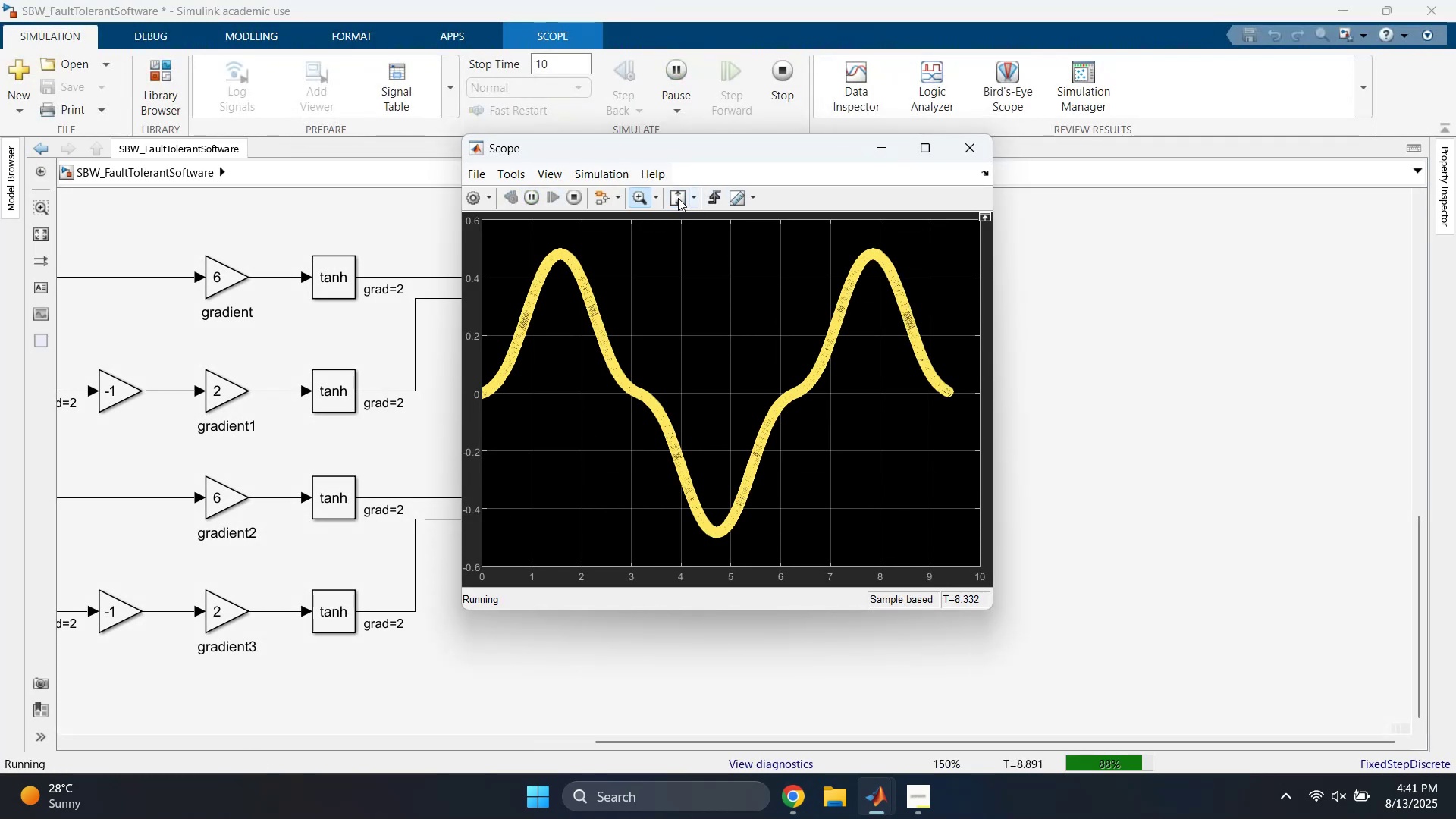 
double_click([678, 198])
 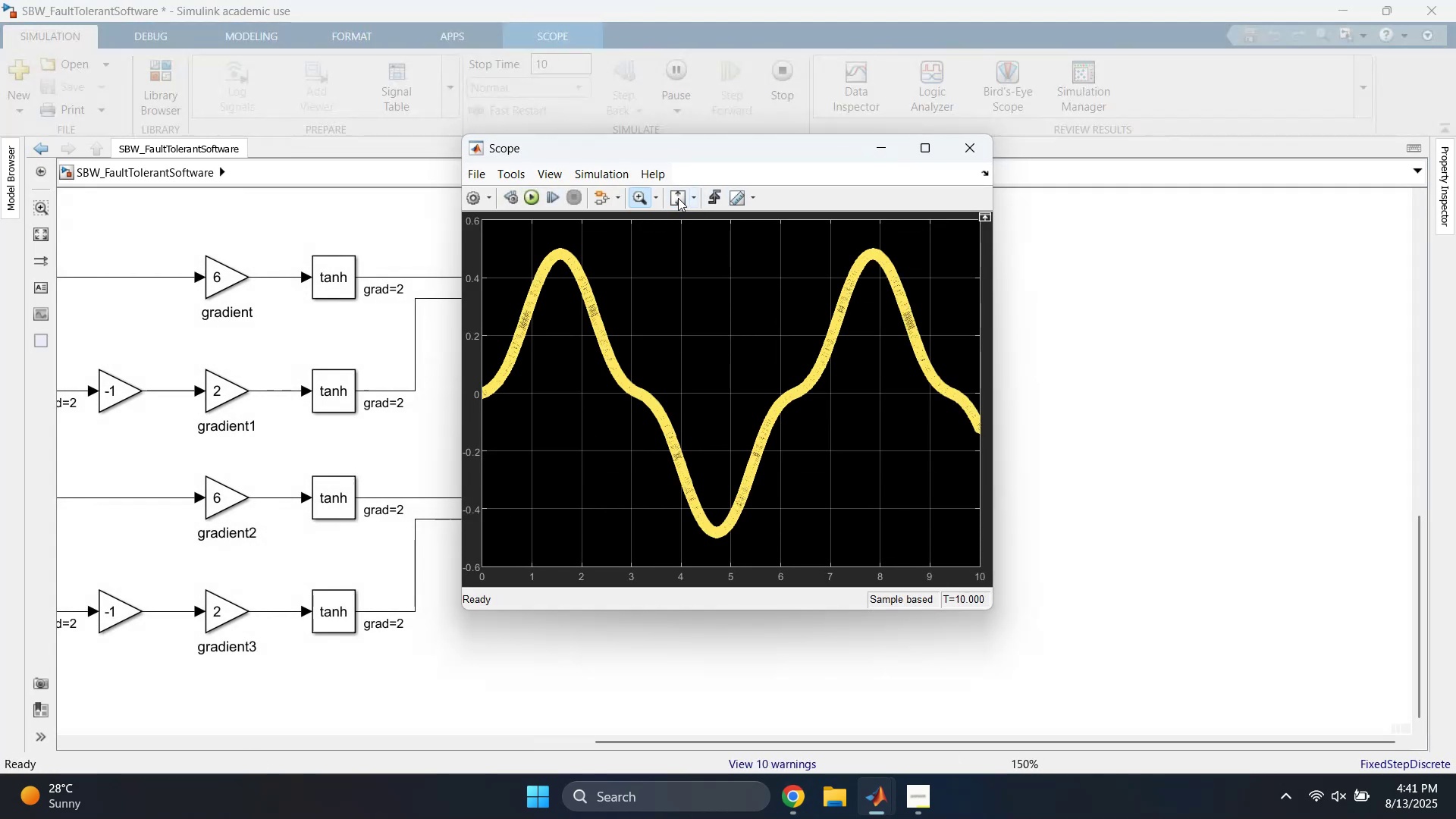 
triple_click([678, 198])
 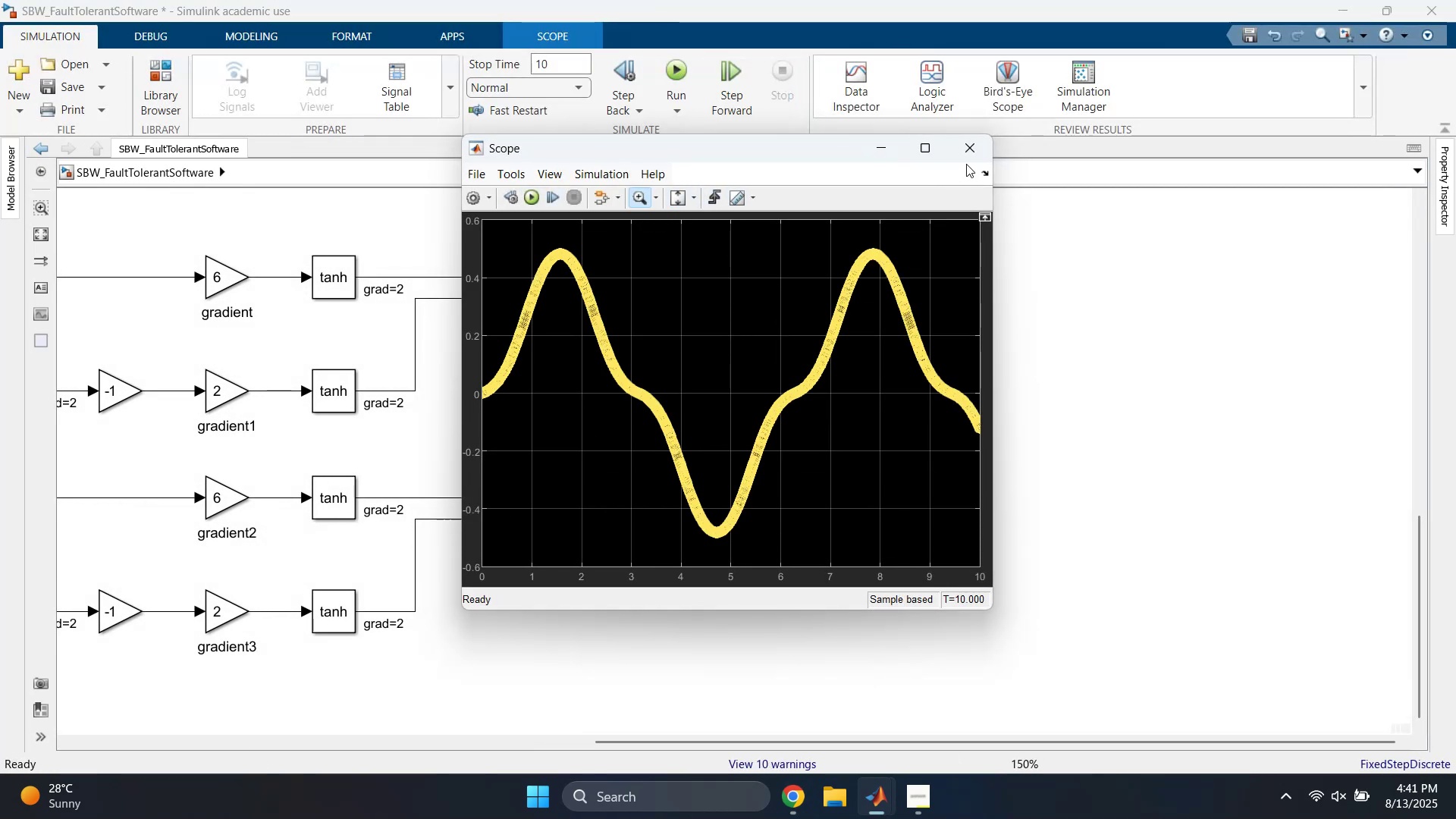 
left_click([975, 149])
 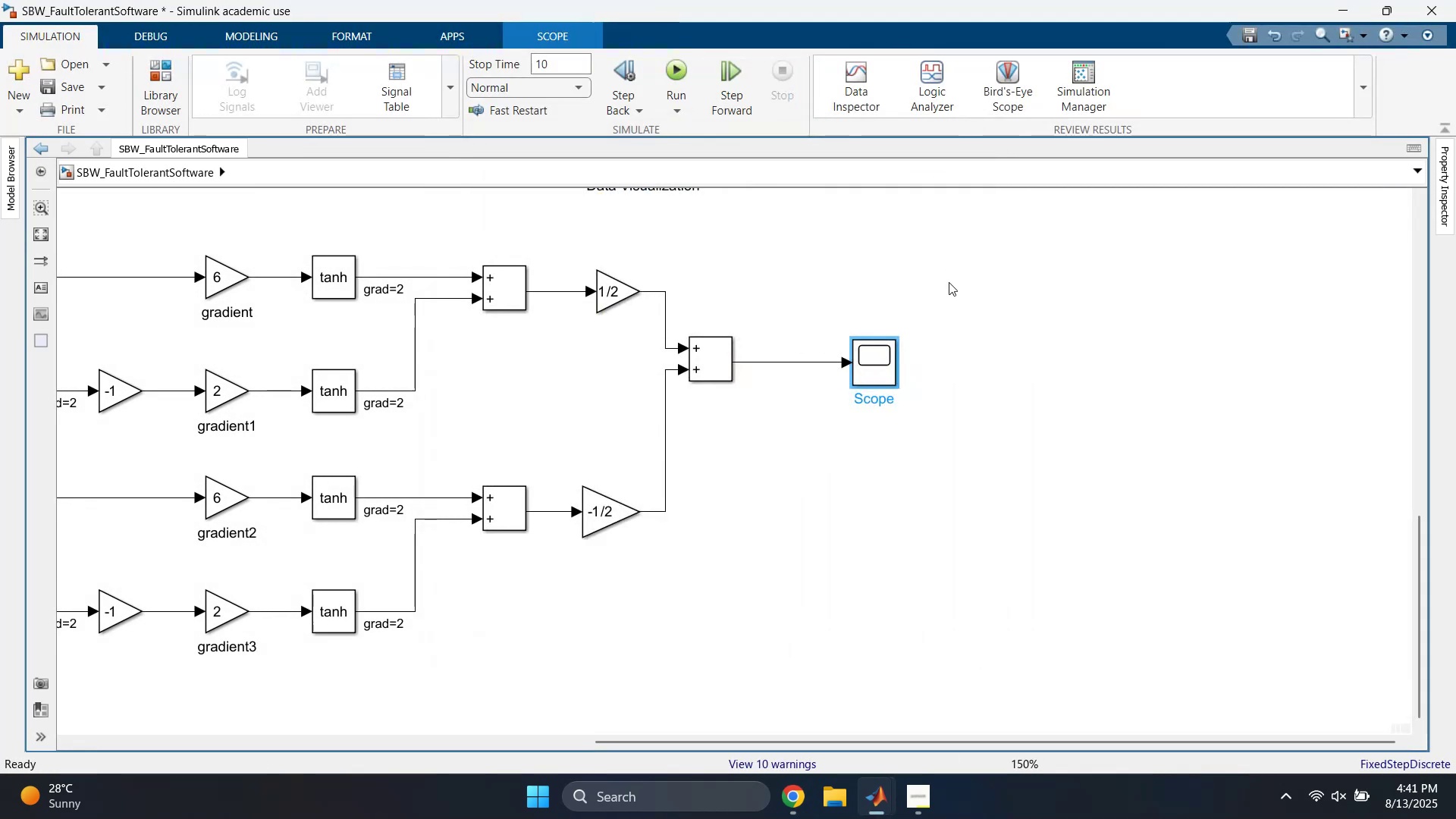 
left_click_drag(start_coordinate=[997, 298], to_coordinate=[870, 416])
 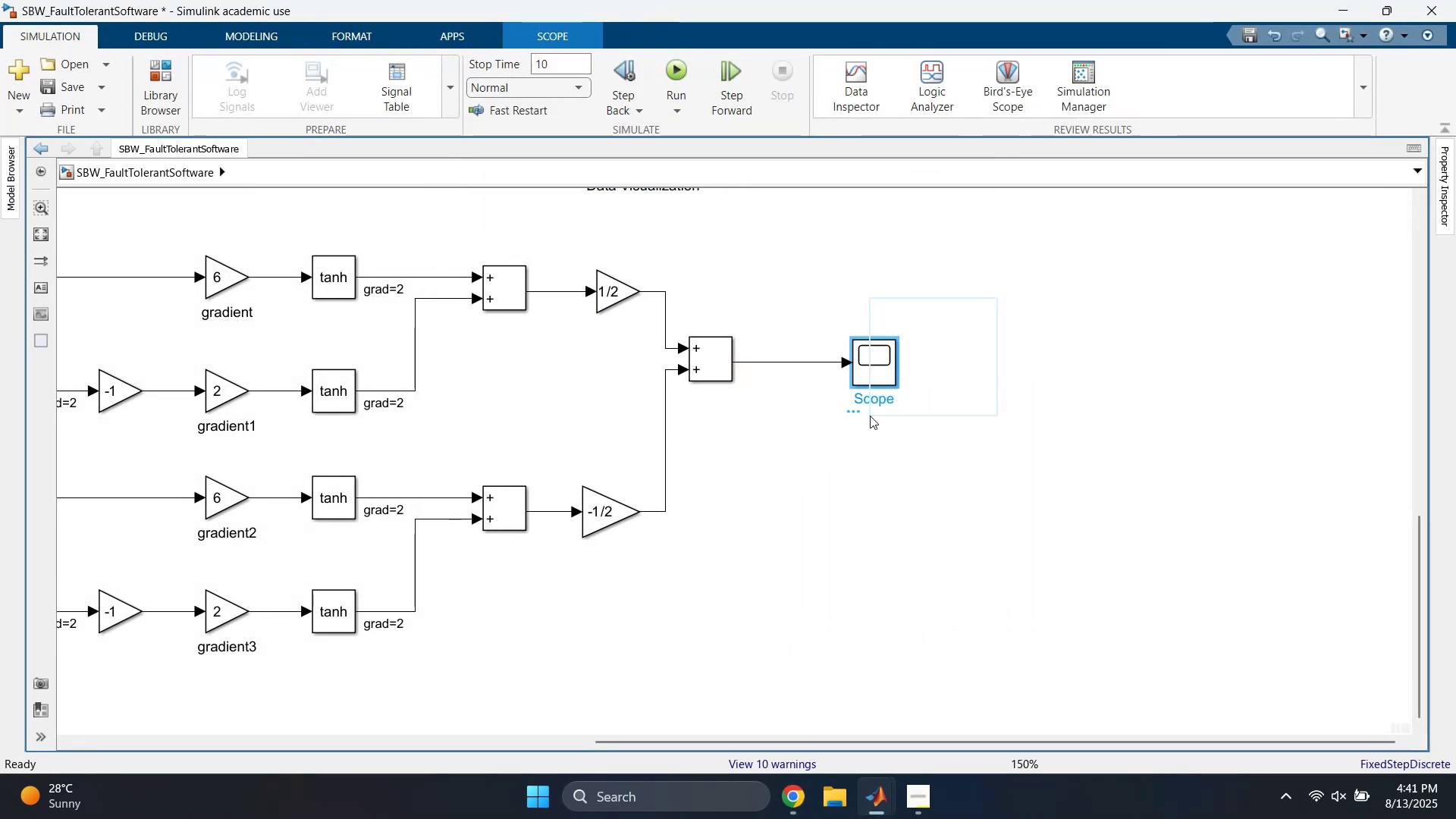 
key(Delete)
 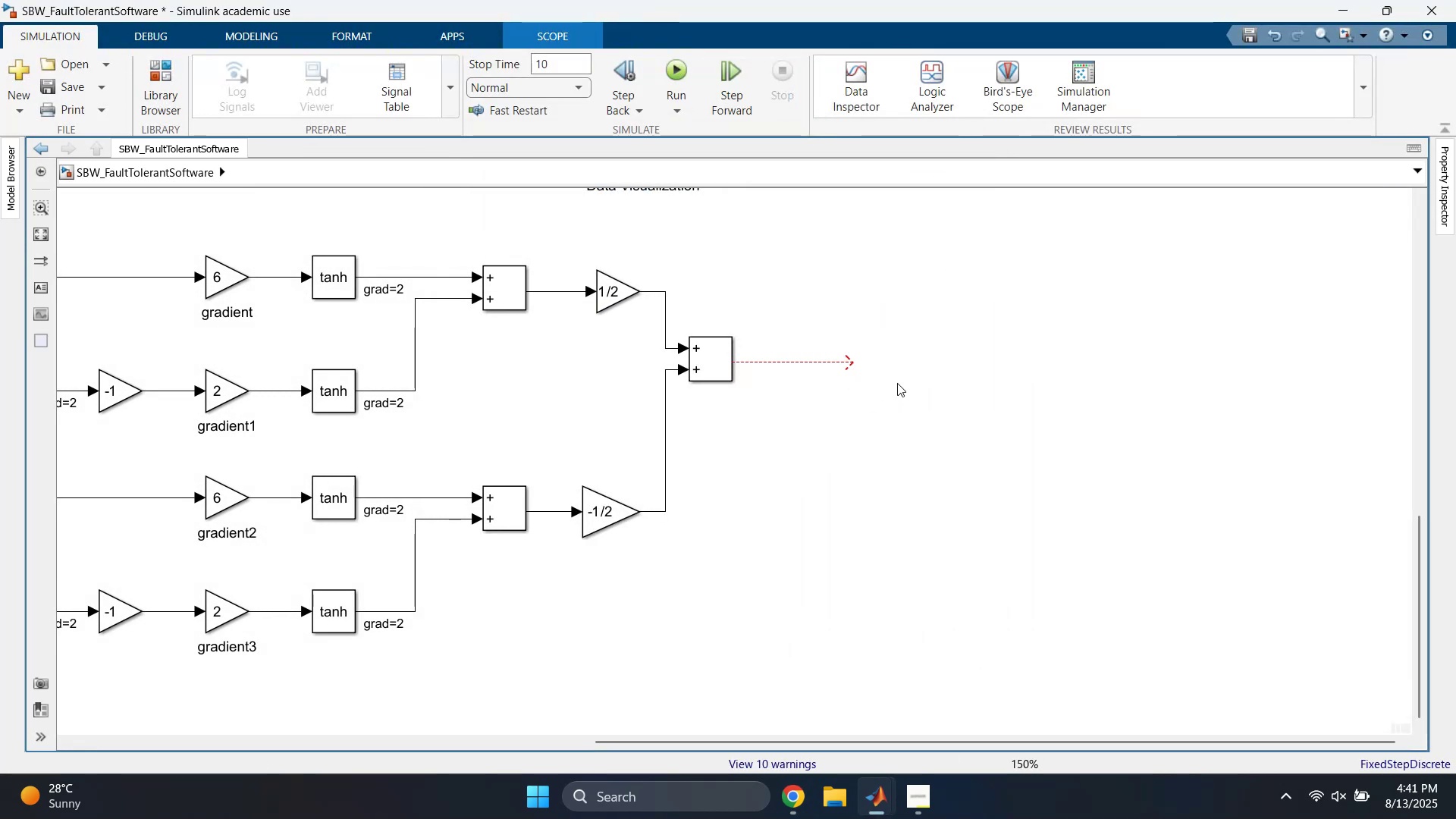 
double_click([897, 383])
 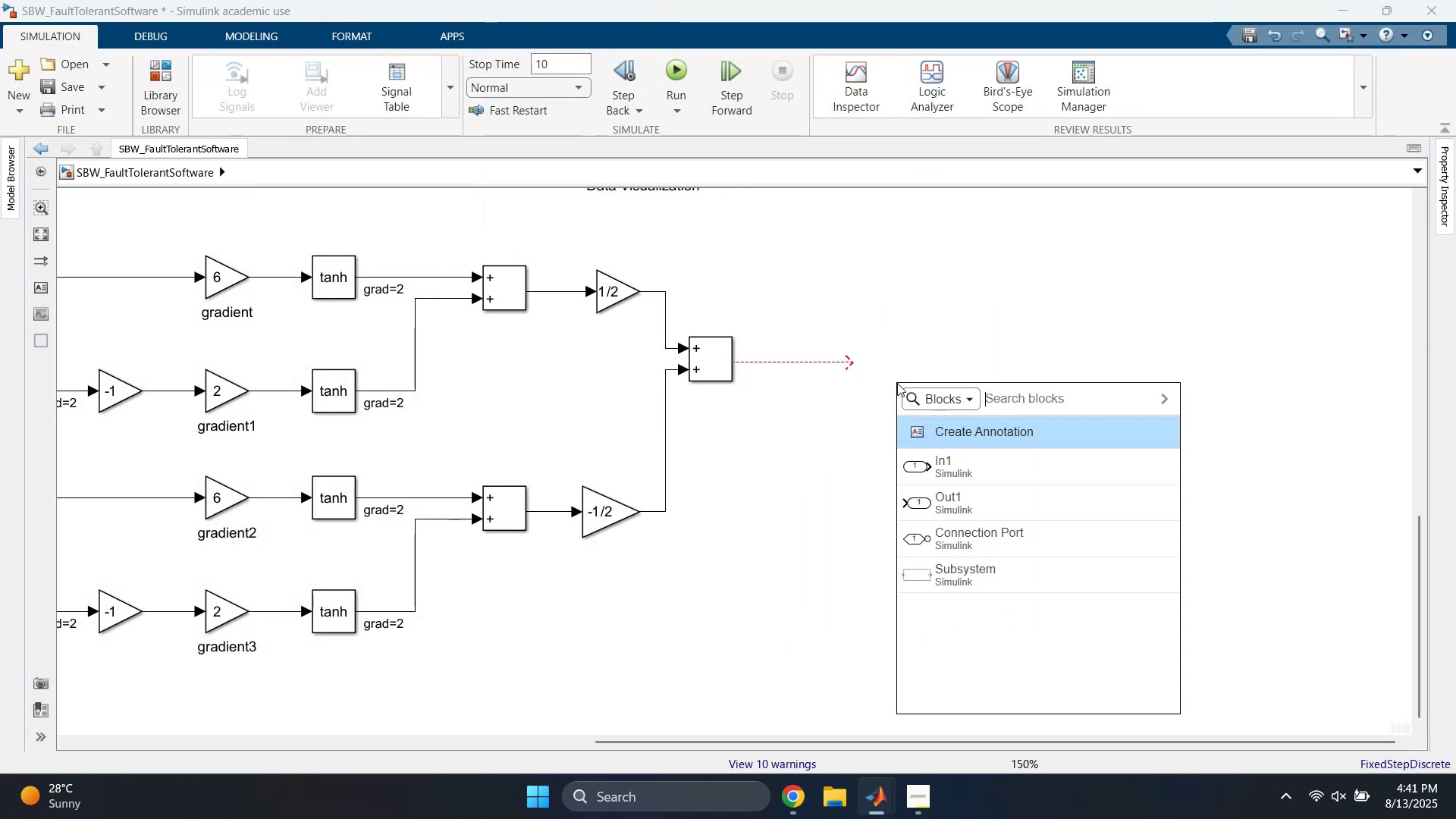 
type(scope)
 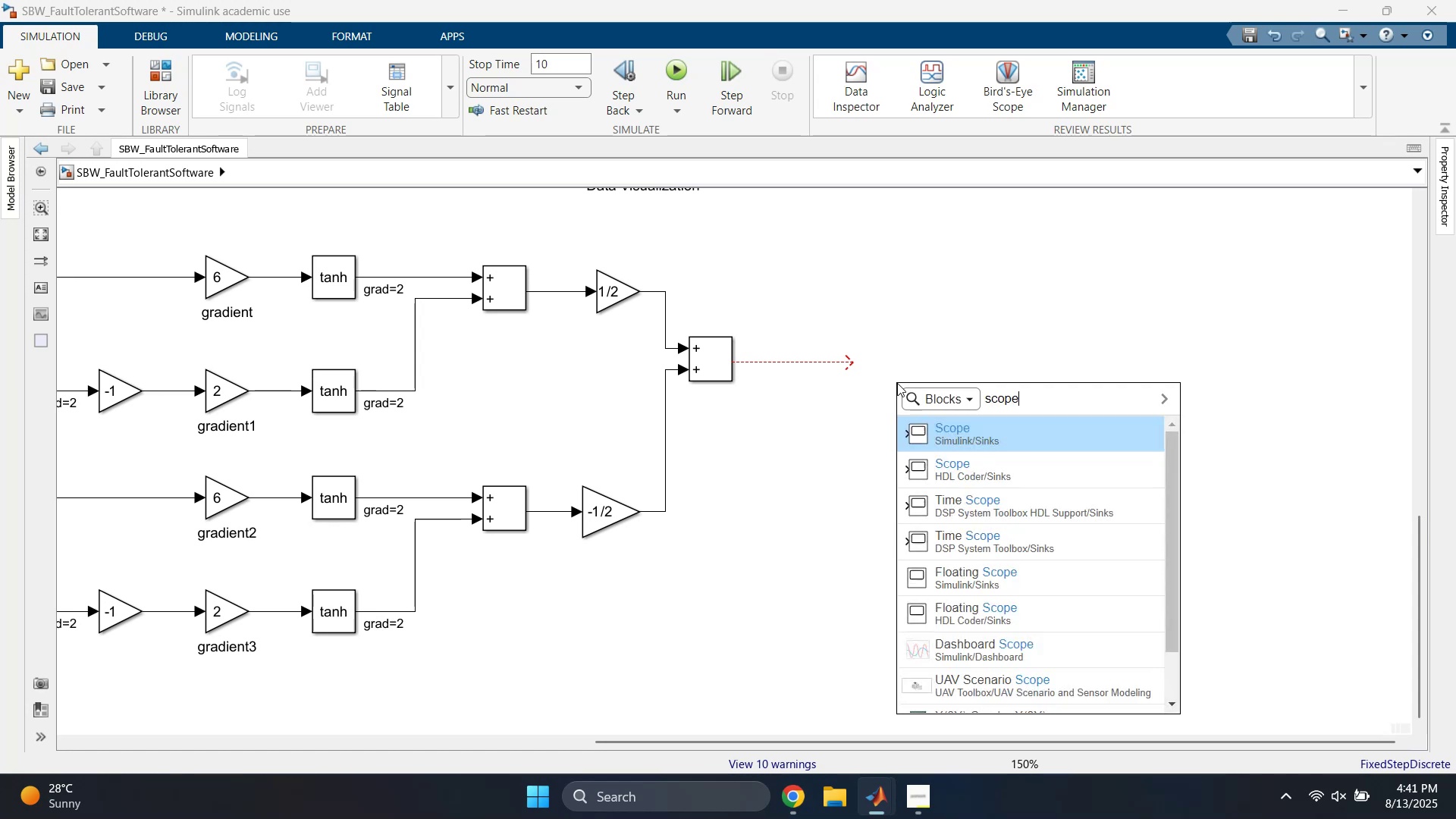 
key(Enter)
 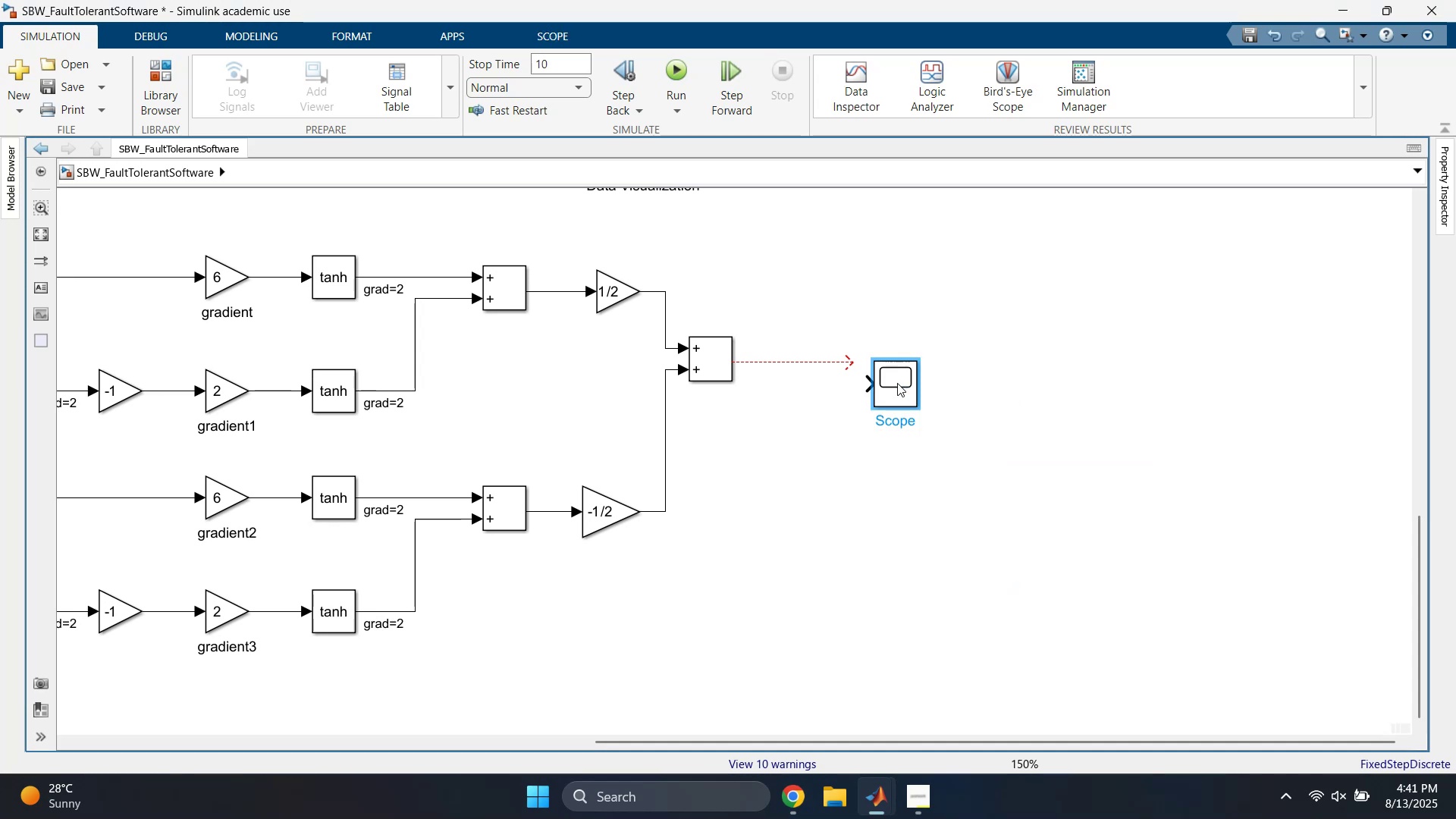 
left_click_drag(start_coordinate=[897, 383], to_coordinate=[874, 369])
 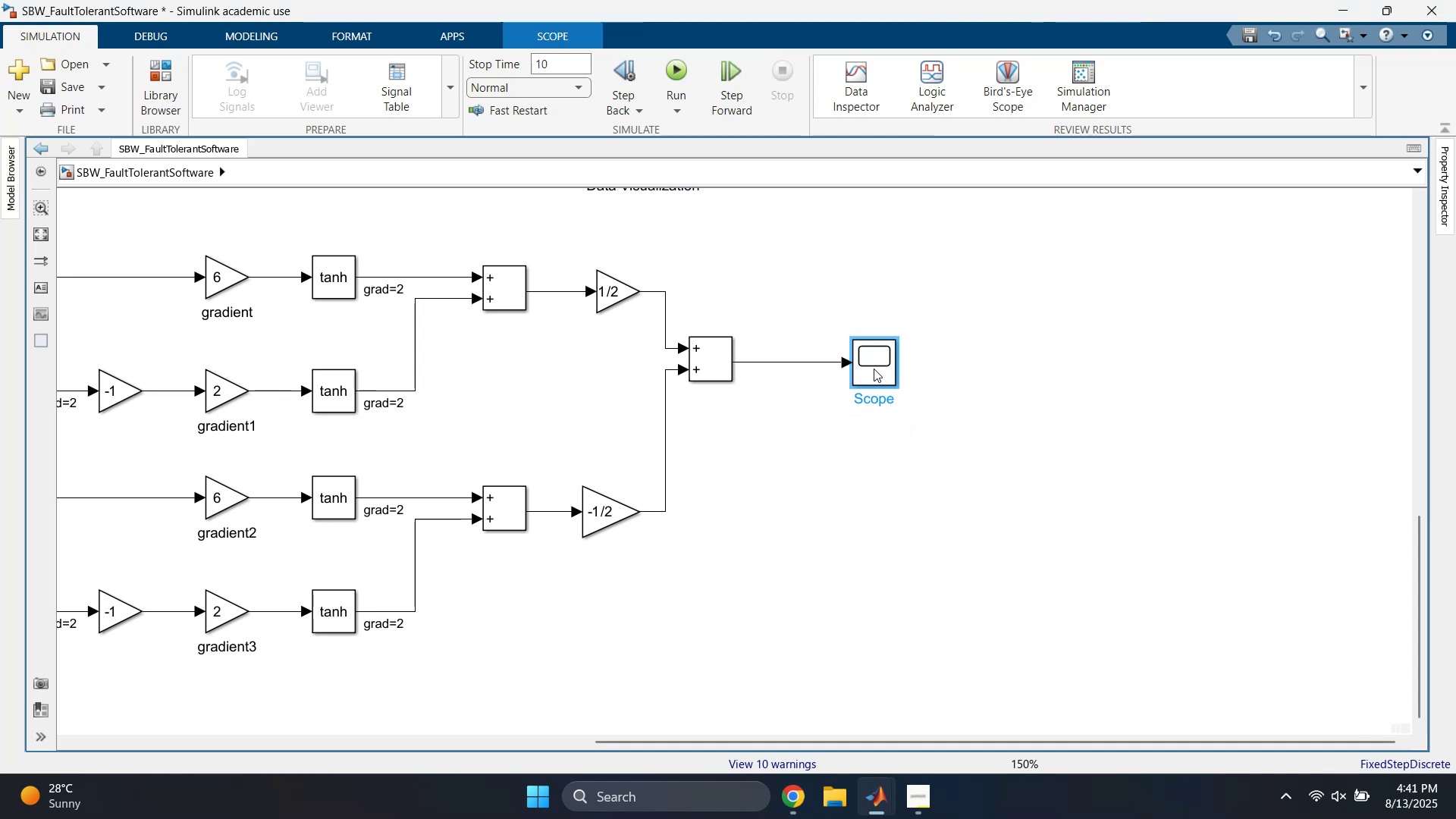 
double_click([874, 369])
 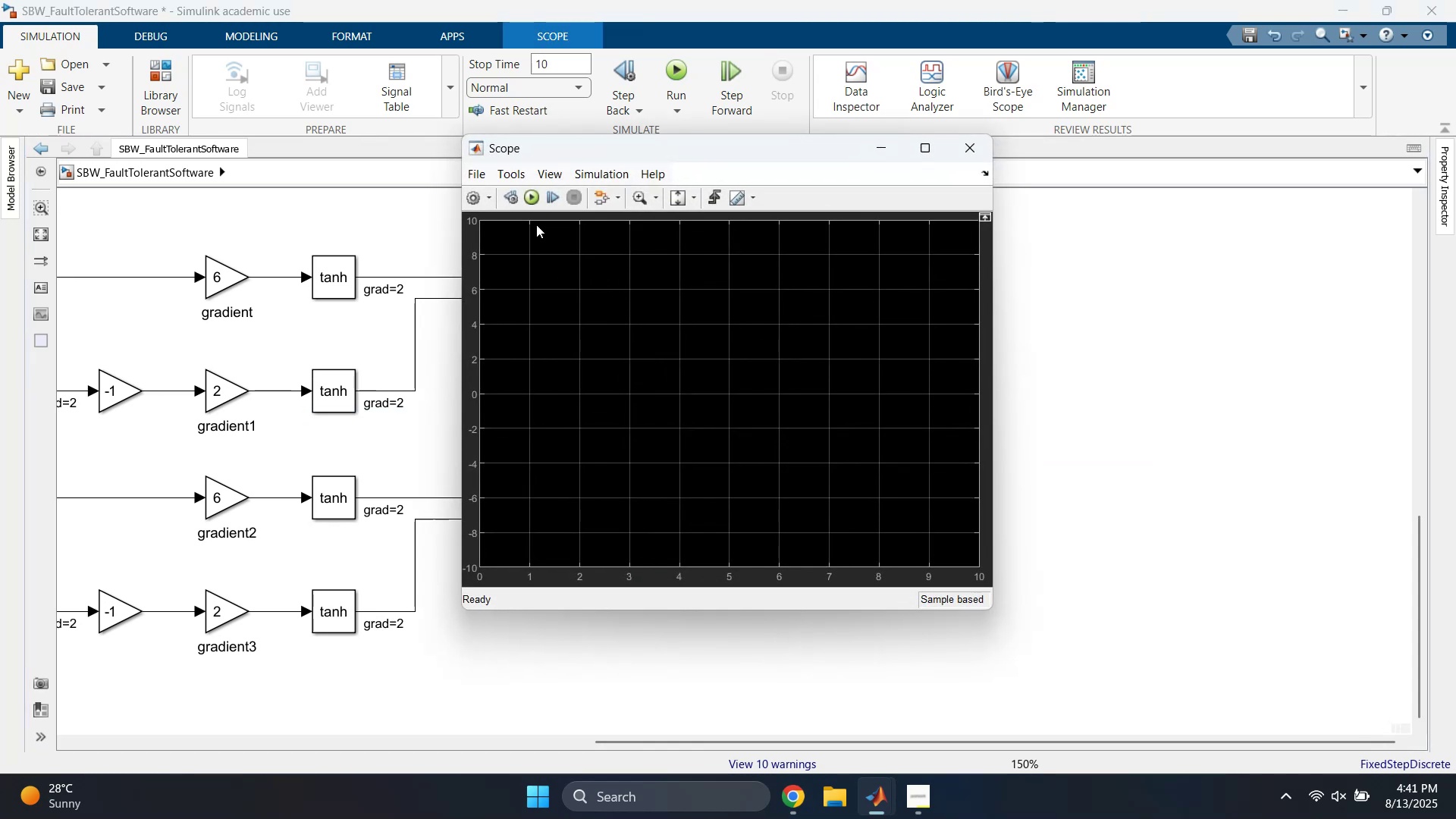 
left_click([526, 195])
 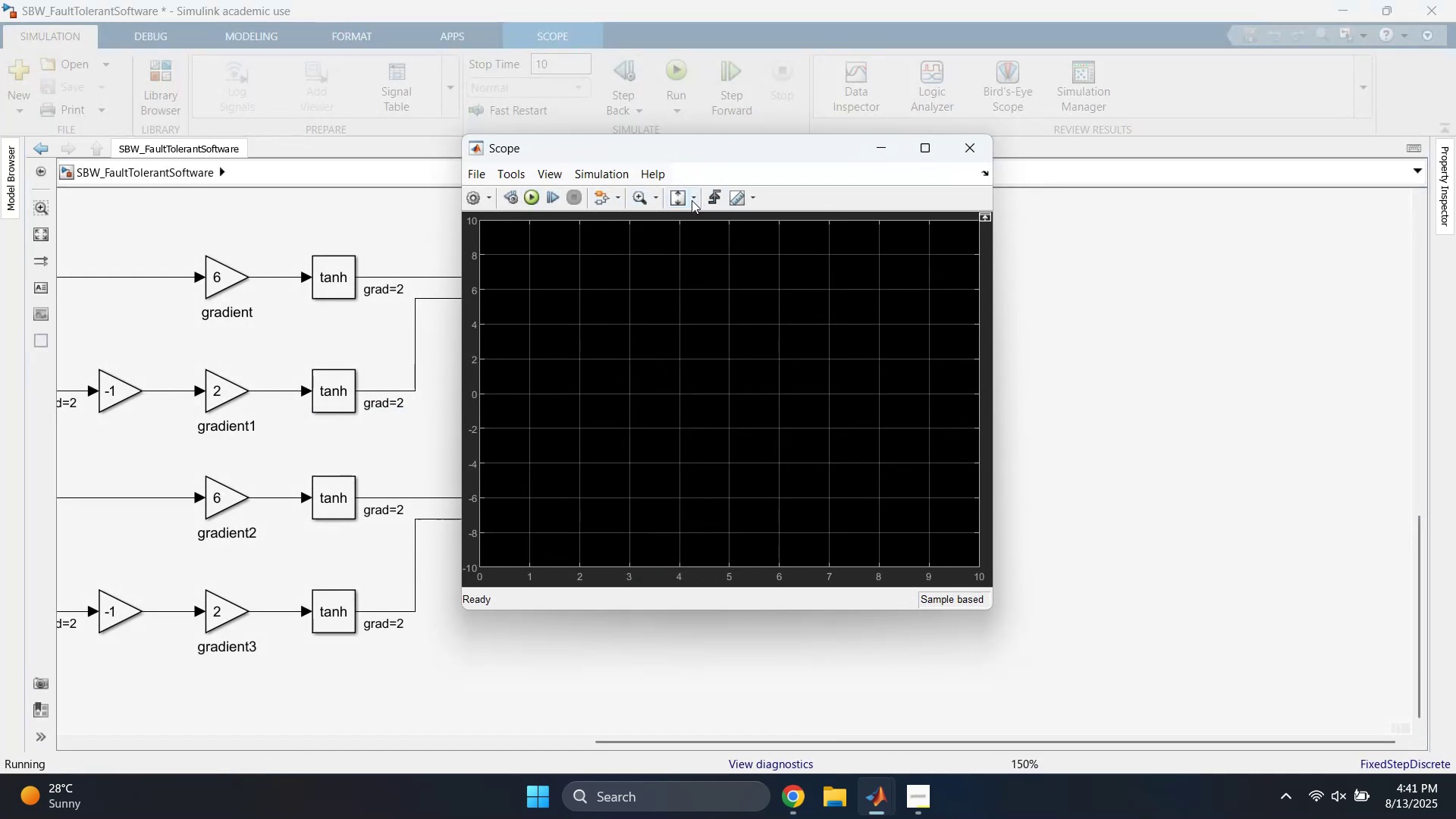 
left_click([692, 200])
 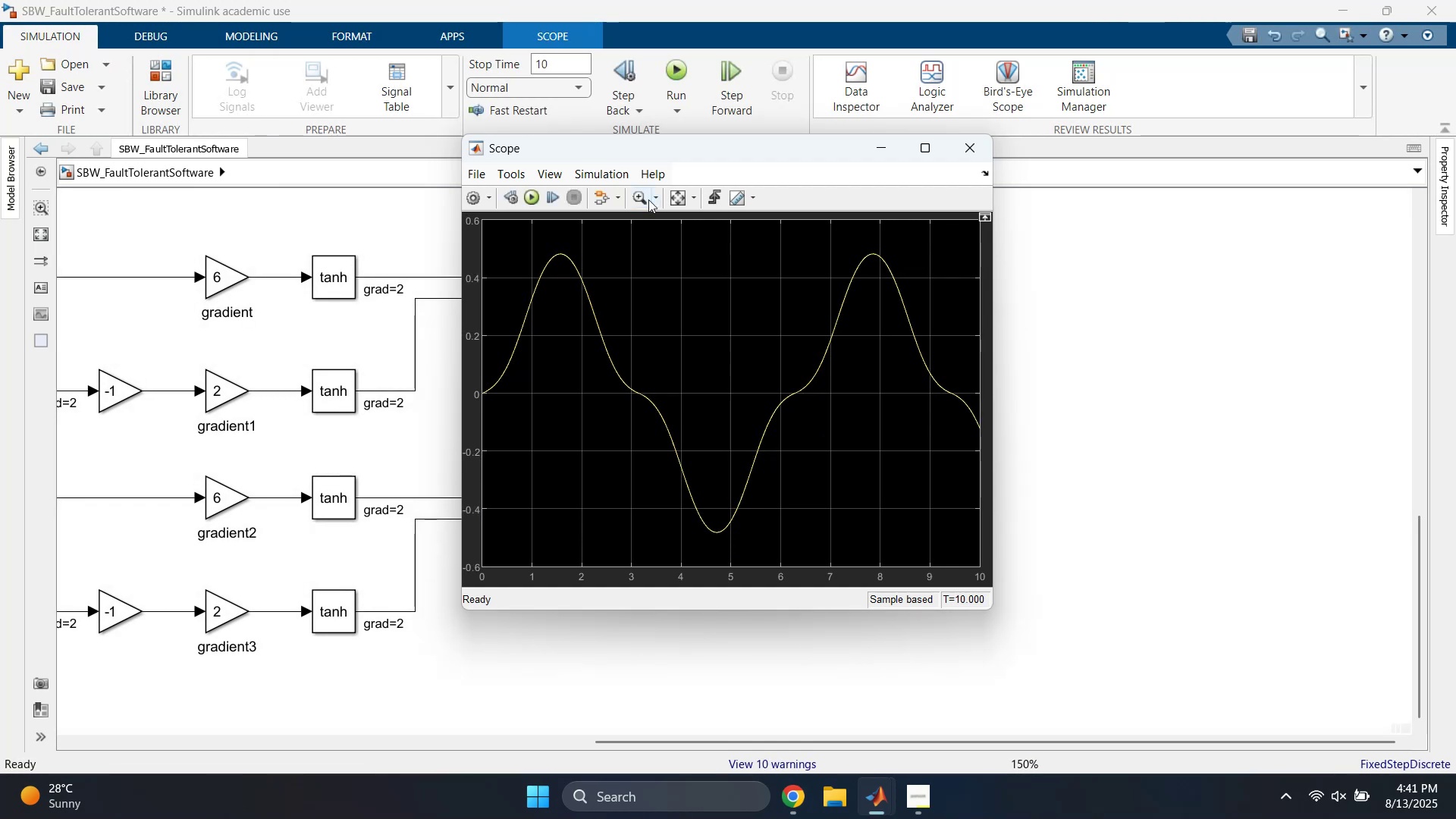 
left_click([645, 199])
 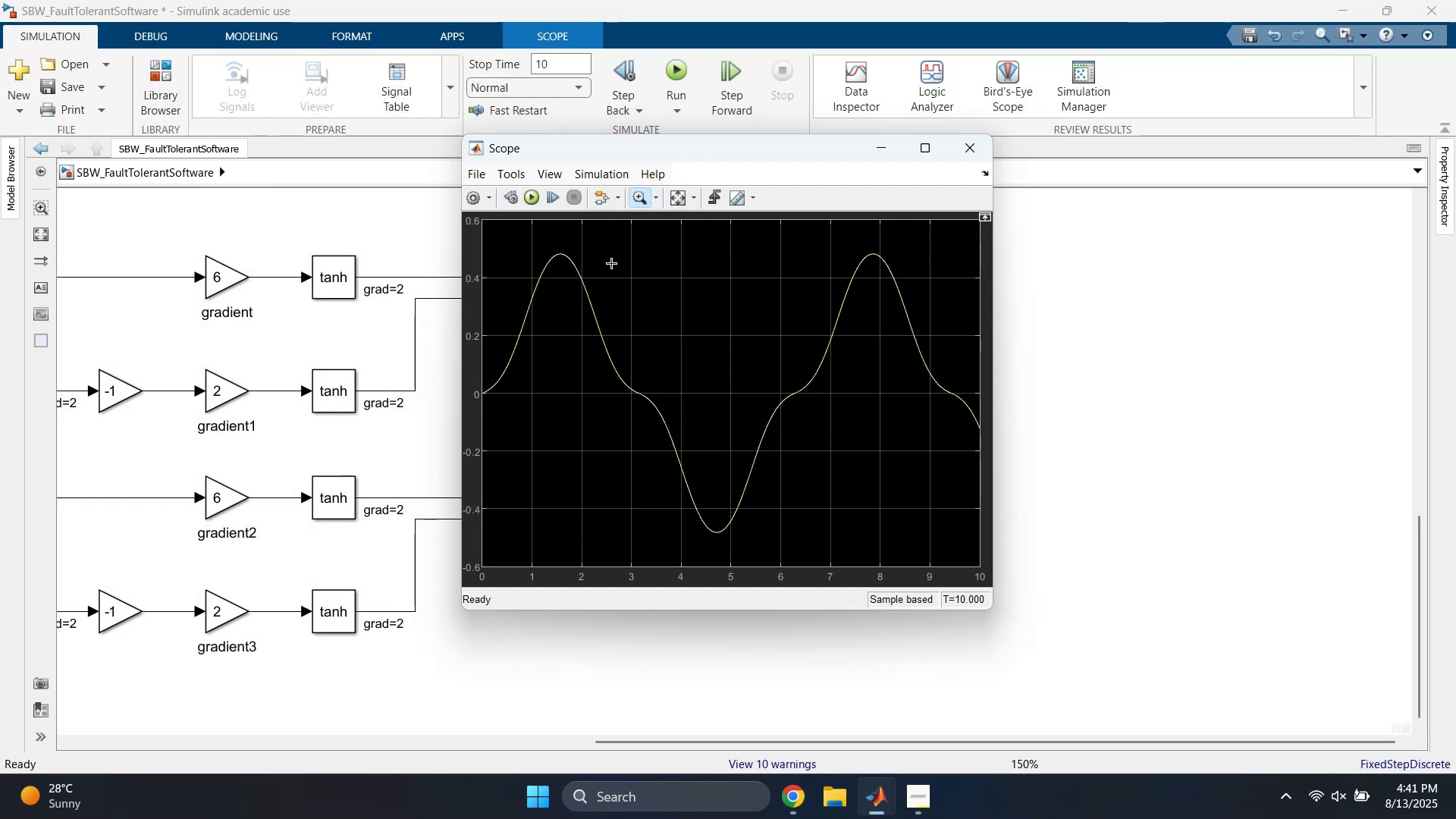 
left_click_drag(start_coordinate=[642, 236], to_coordinate=[471, 457])
 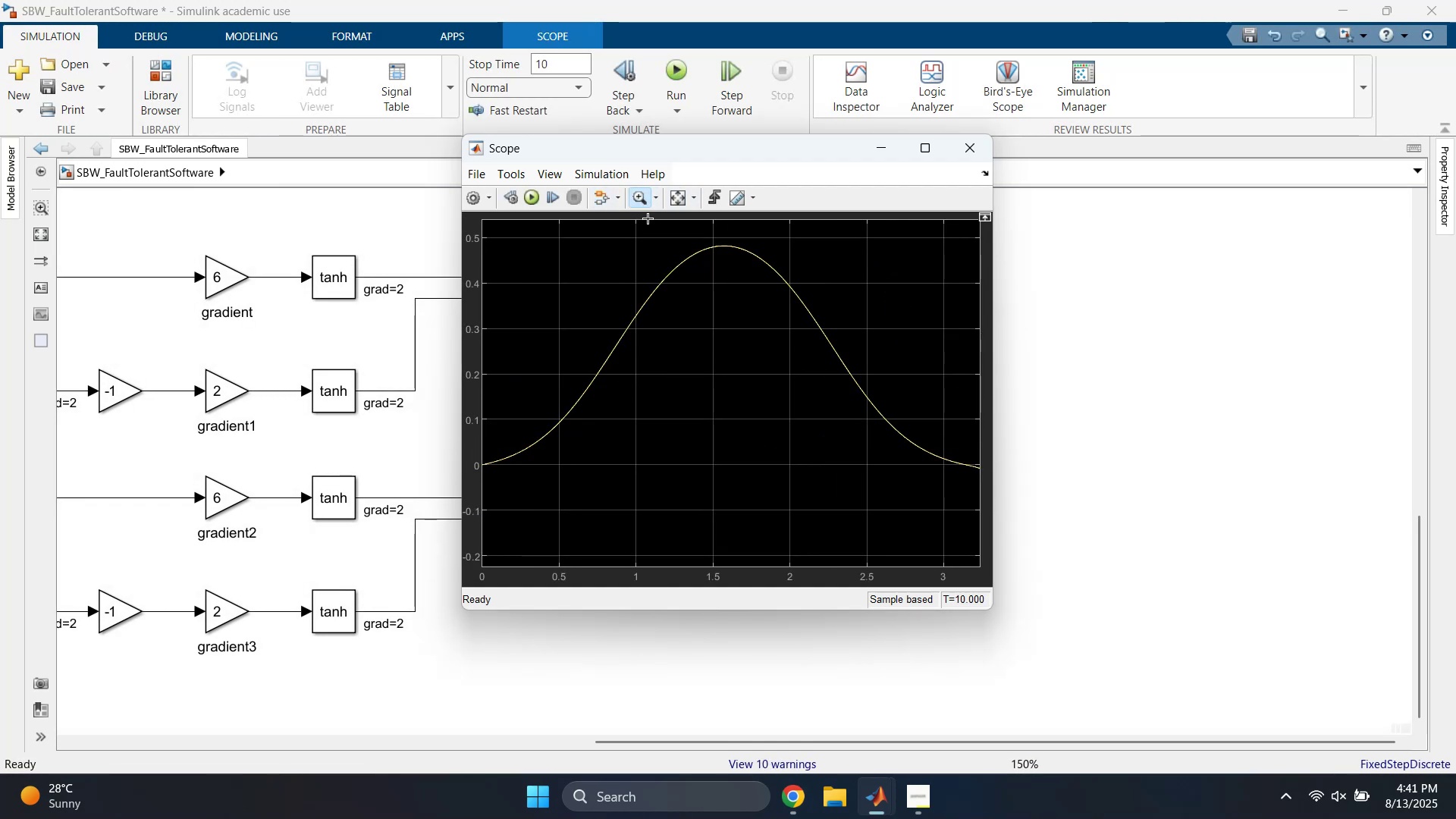 
left_click([677, 209])
 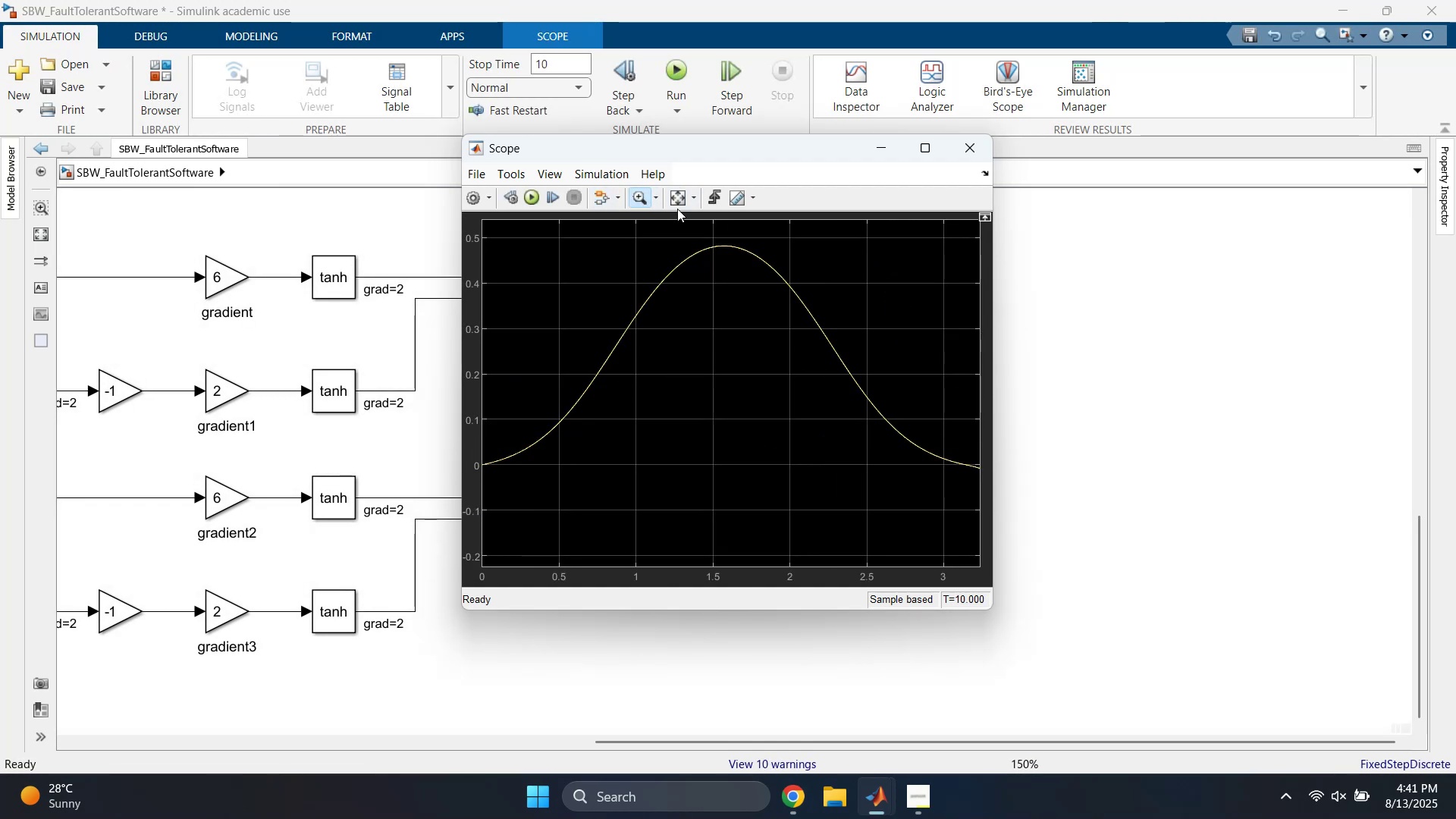 
left_click([680, 202])
 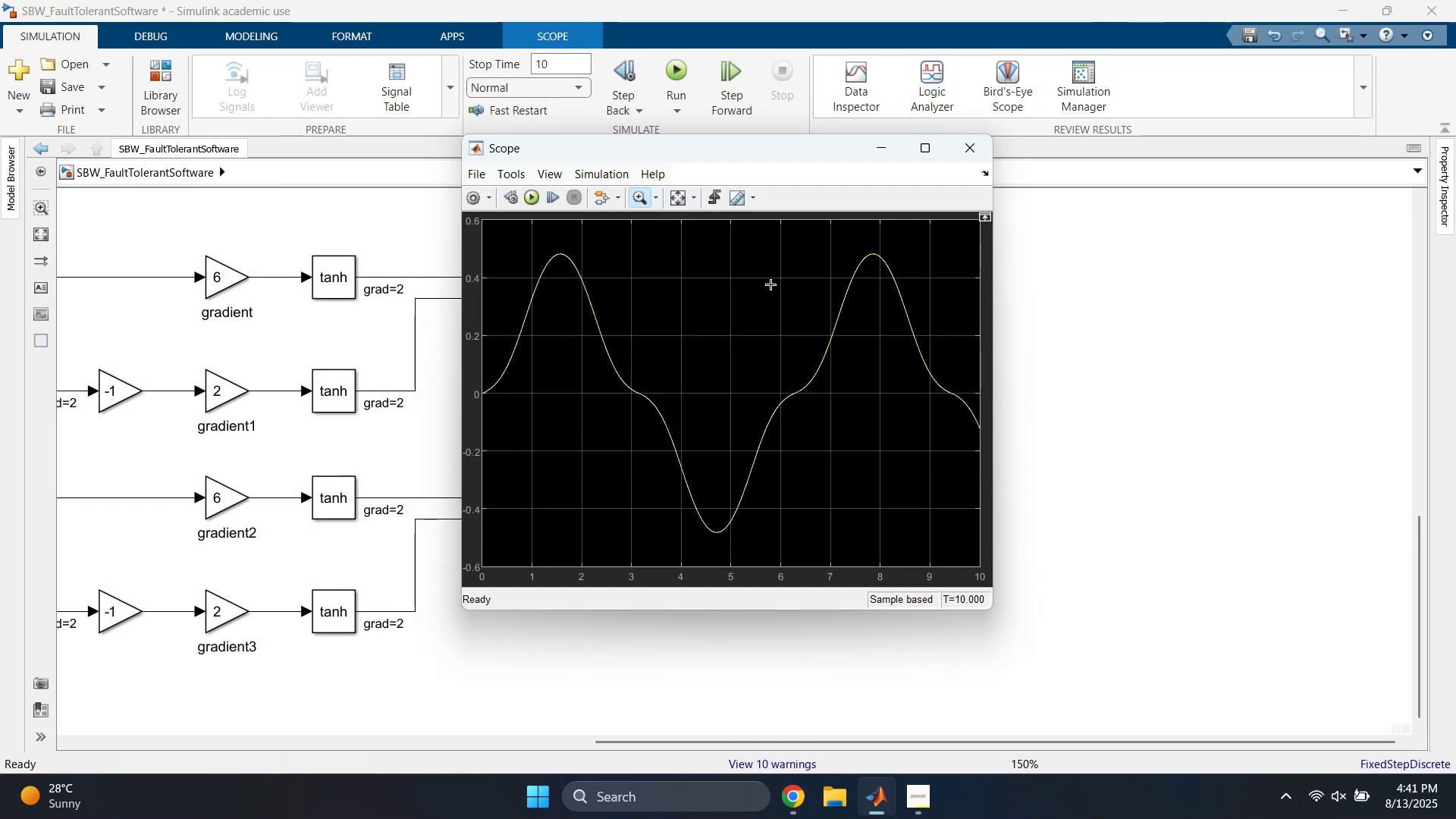 
left_click([965, 154])
 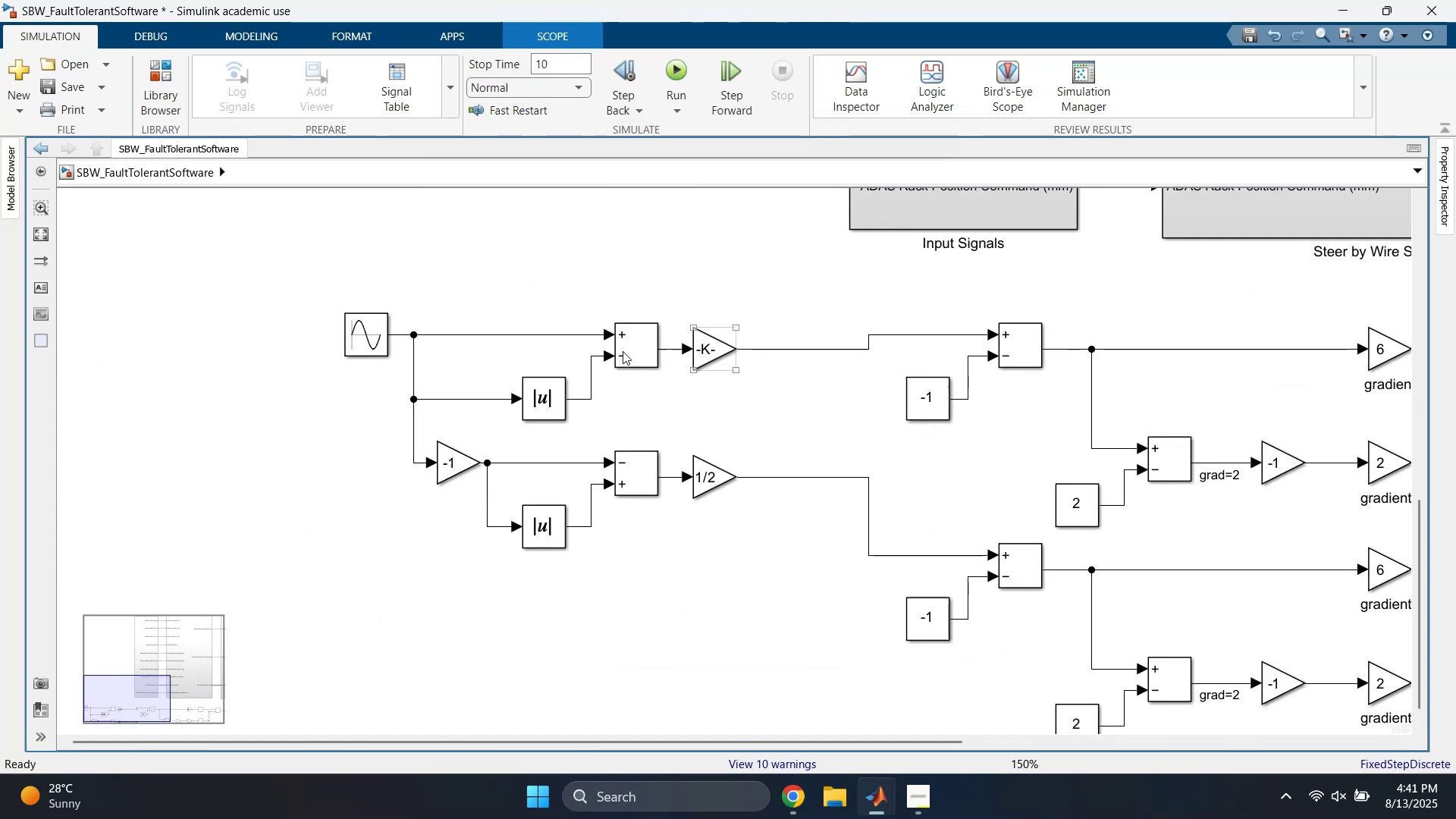 
double_click([413, 350])
 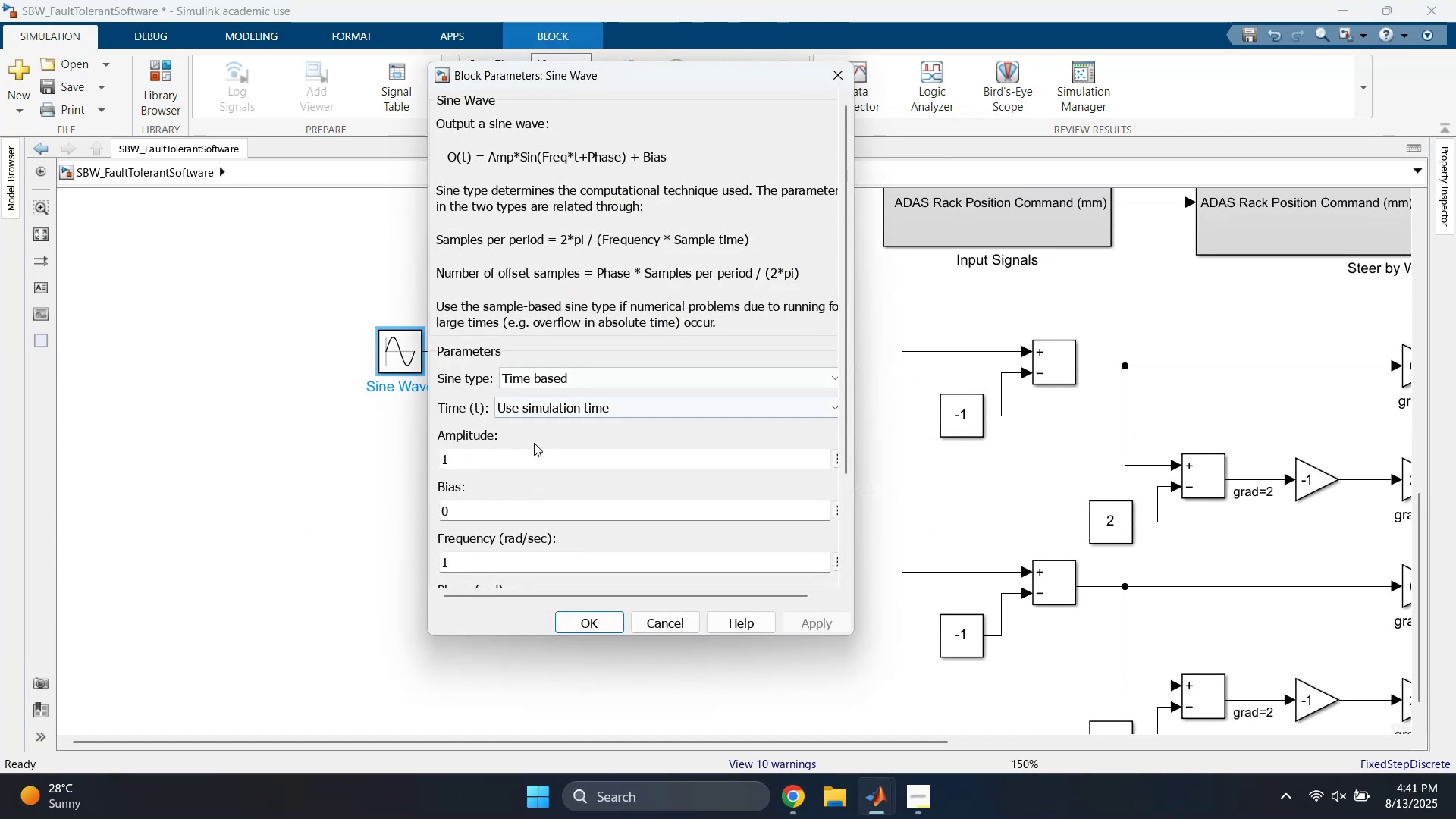 
left_click([514, 460])
 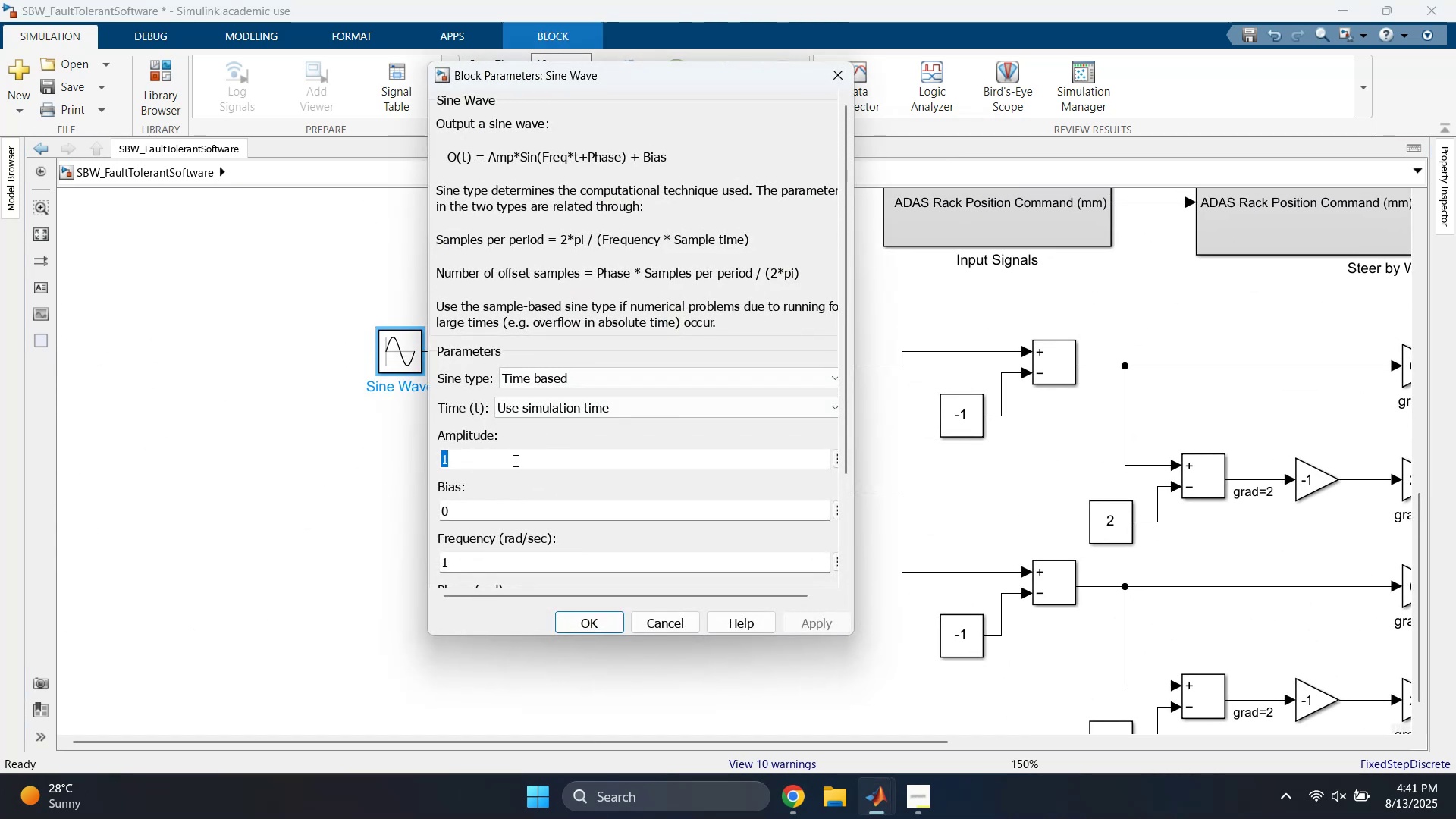 
type(10)
 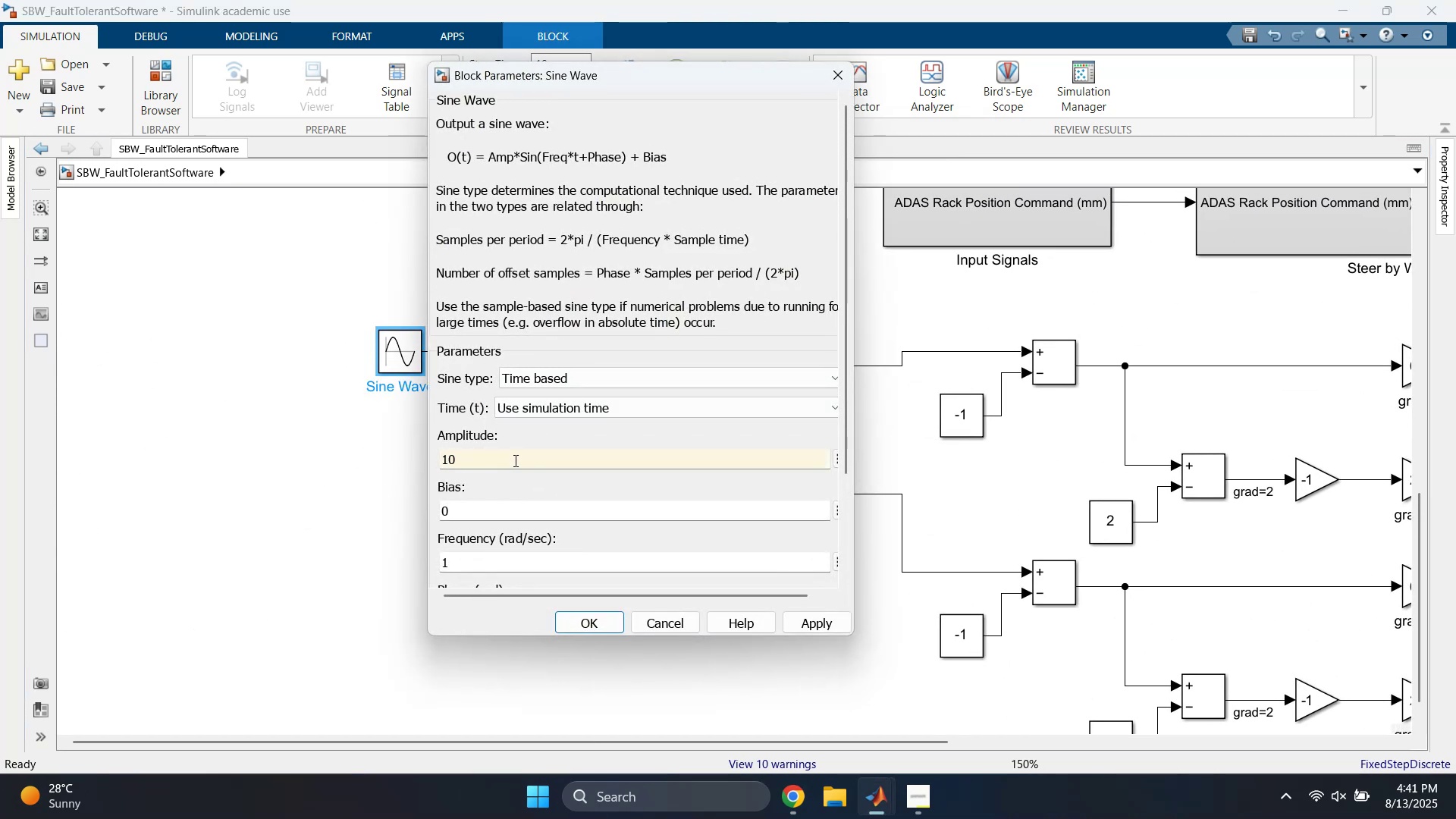 
key(Enter)
 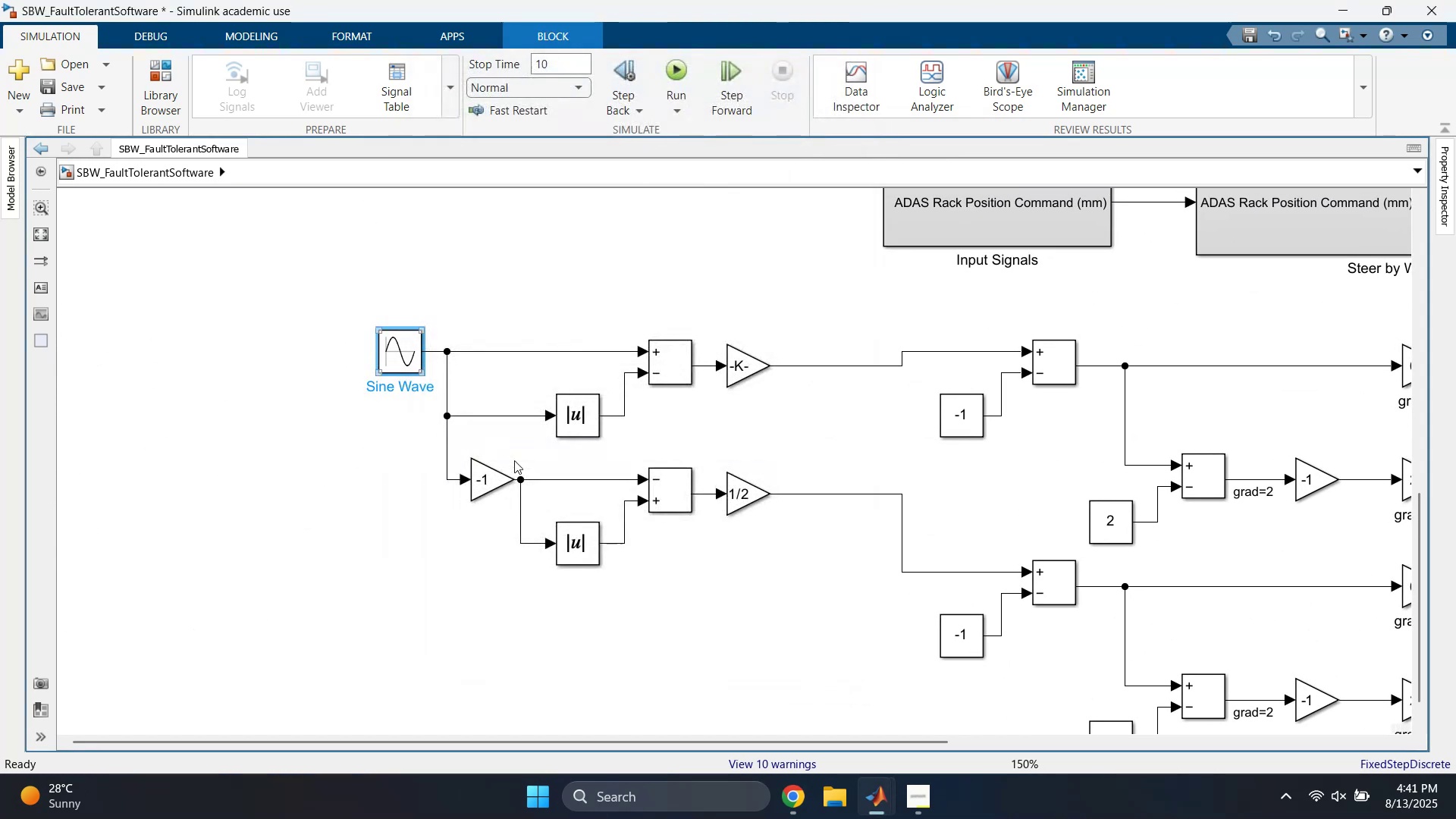 
scroll: coordinate [896, 424], scroll_direction: down, amount: 3.0
 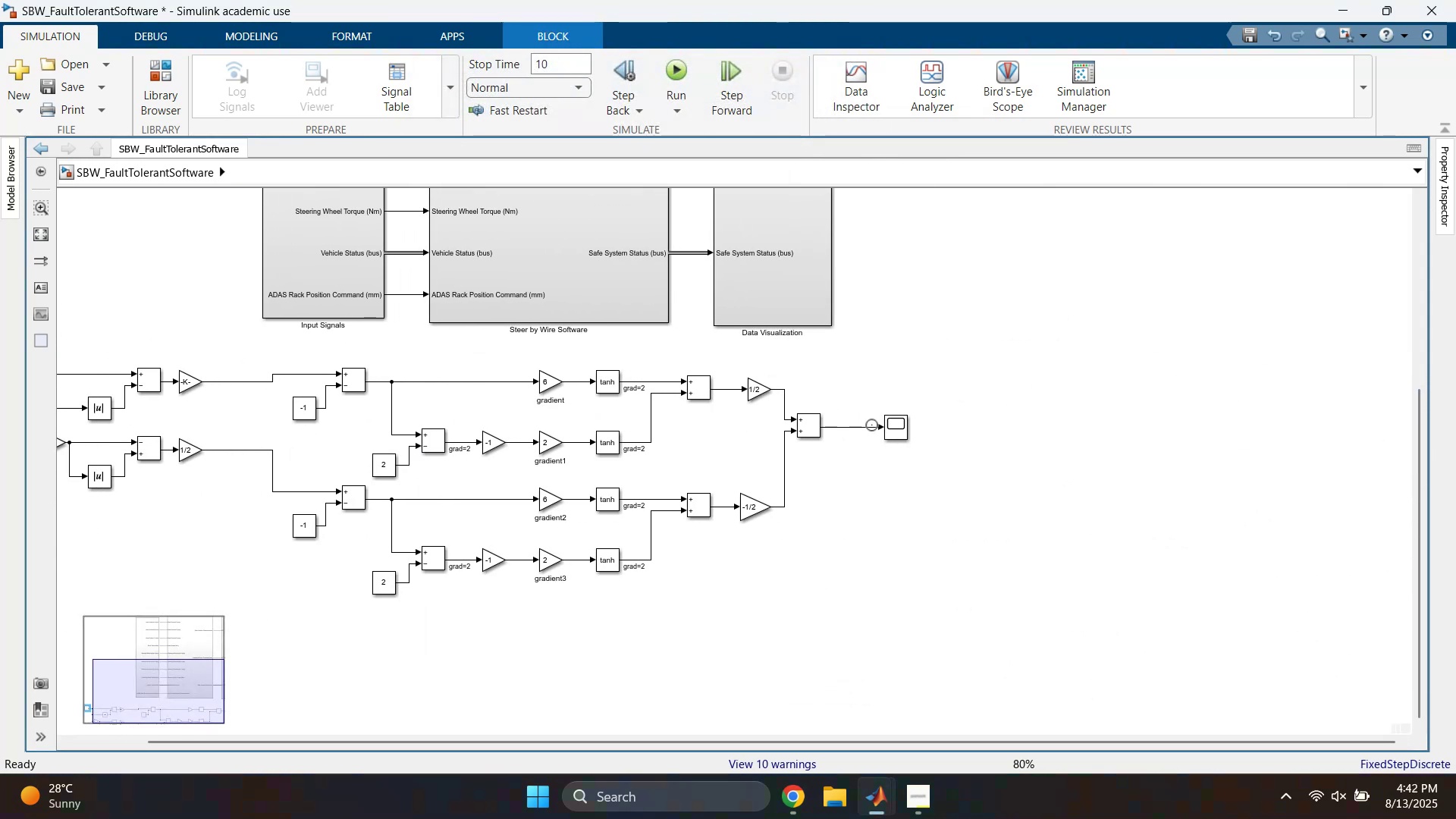 
double_click([897, 431])
 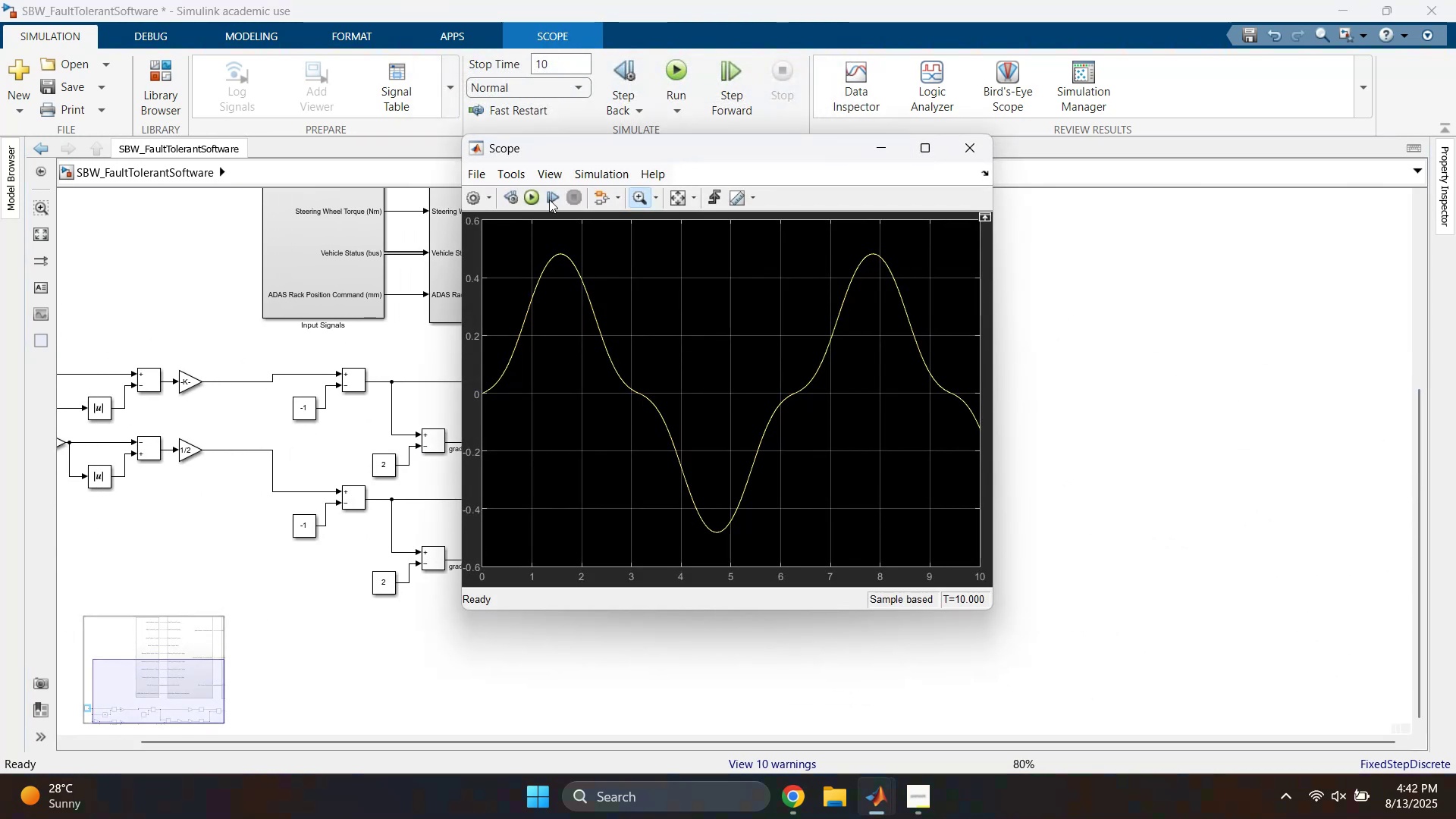 
left_click([531, 195])
 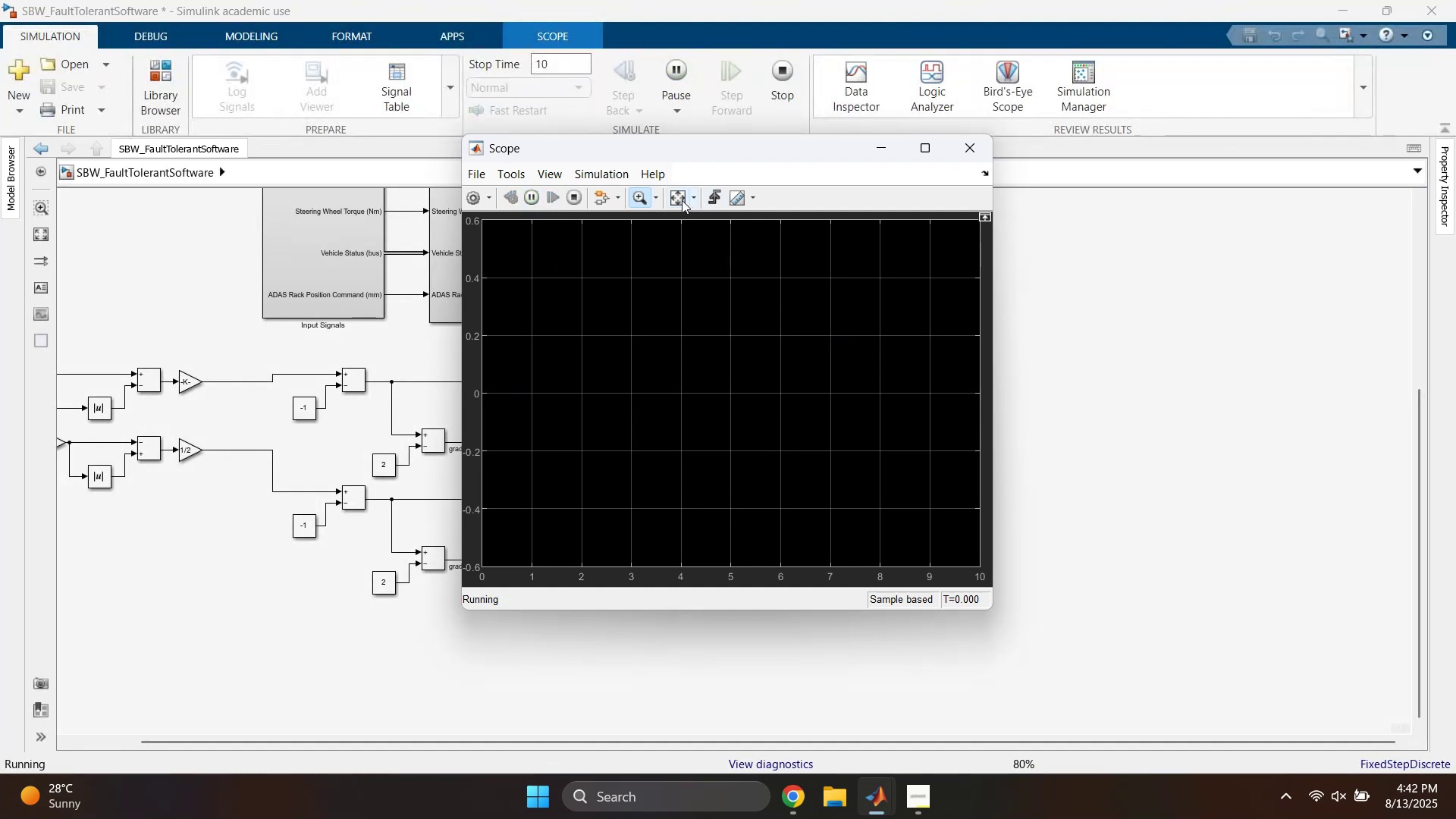 
left_click([682, 200])
 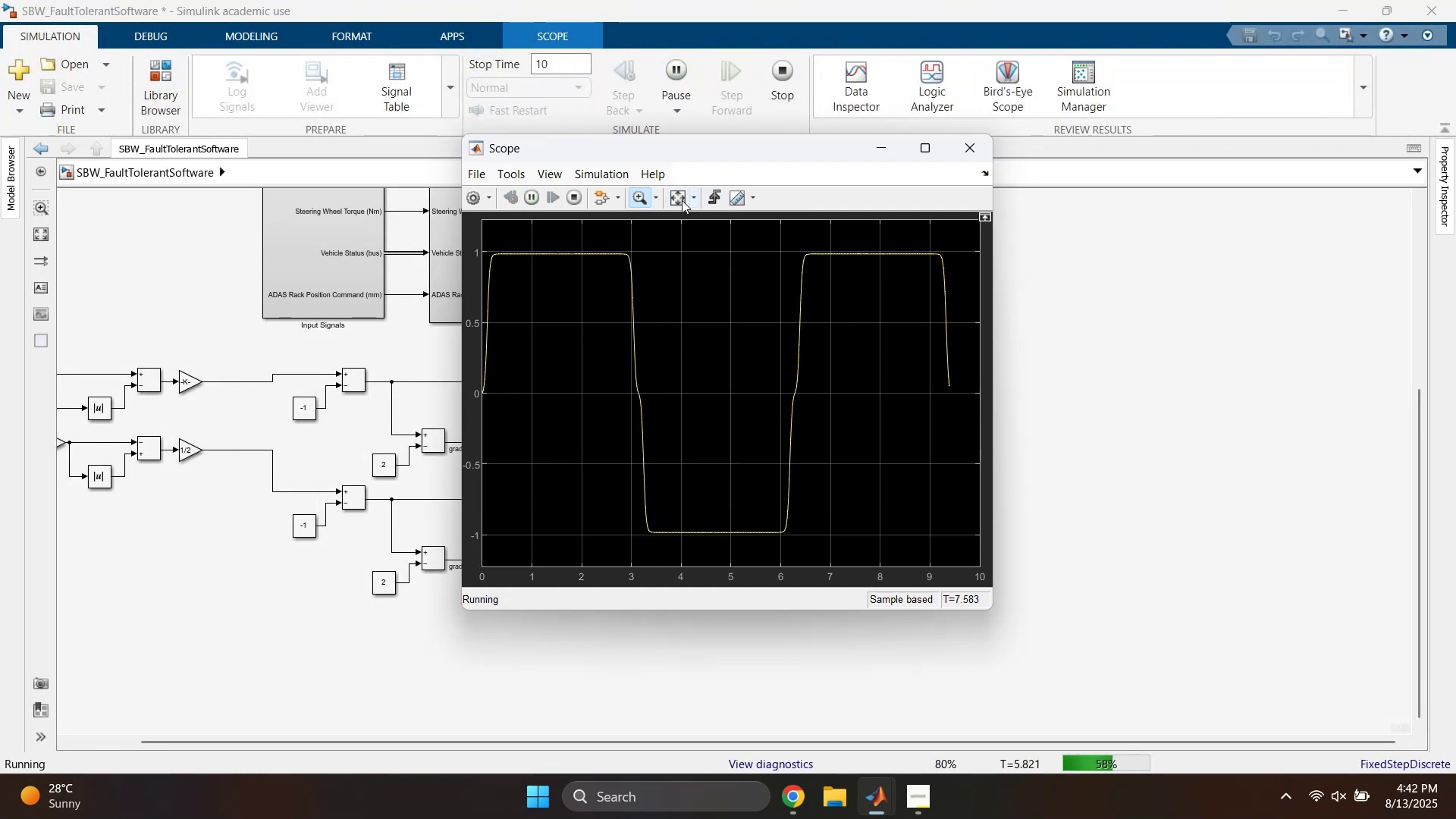 
left_click([682, 200])
 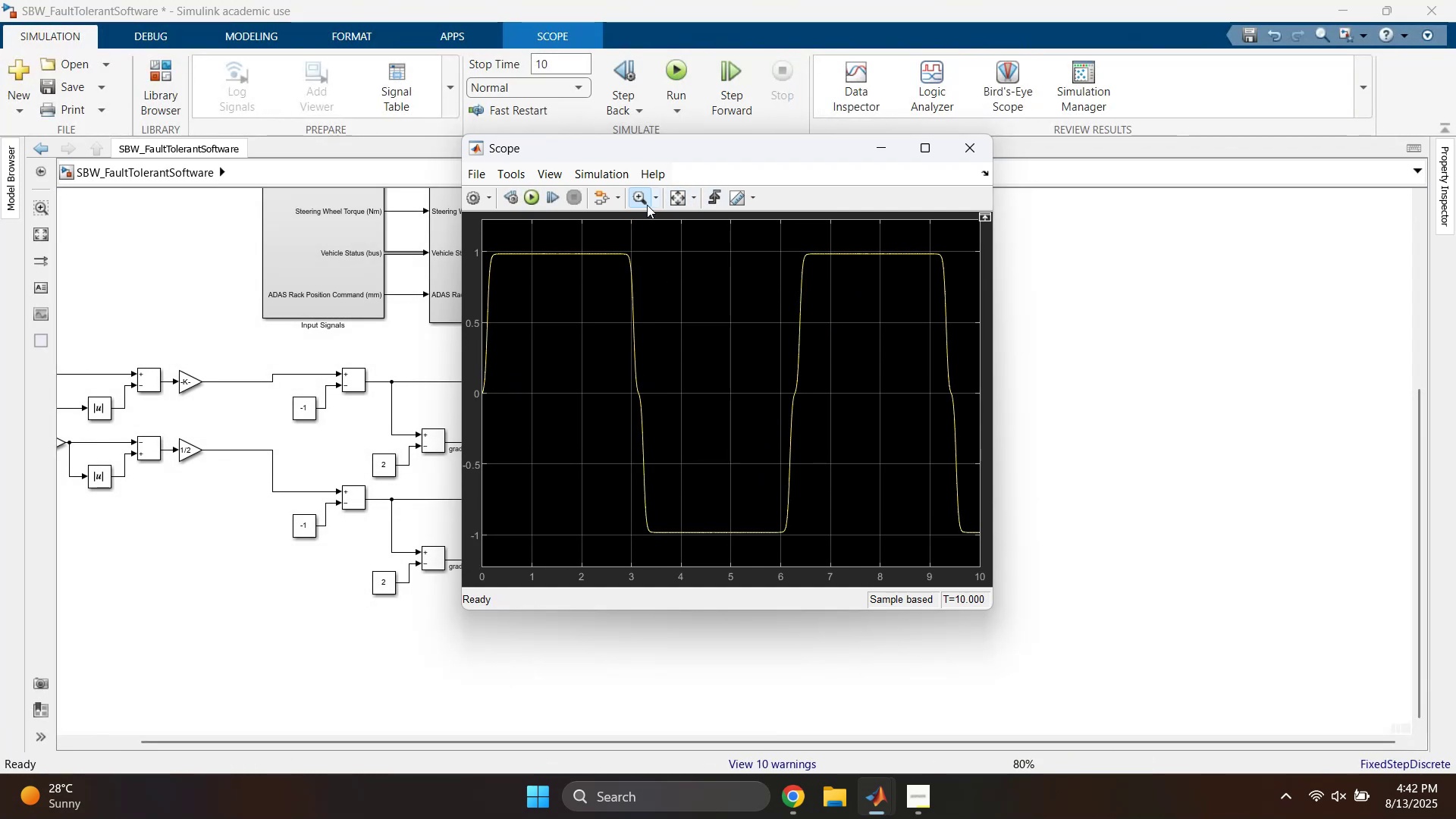 
left_click_drag(start_coordinate=[534, 237], to_coordinate=[462, 434])
 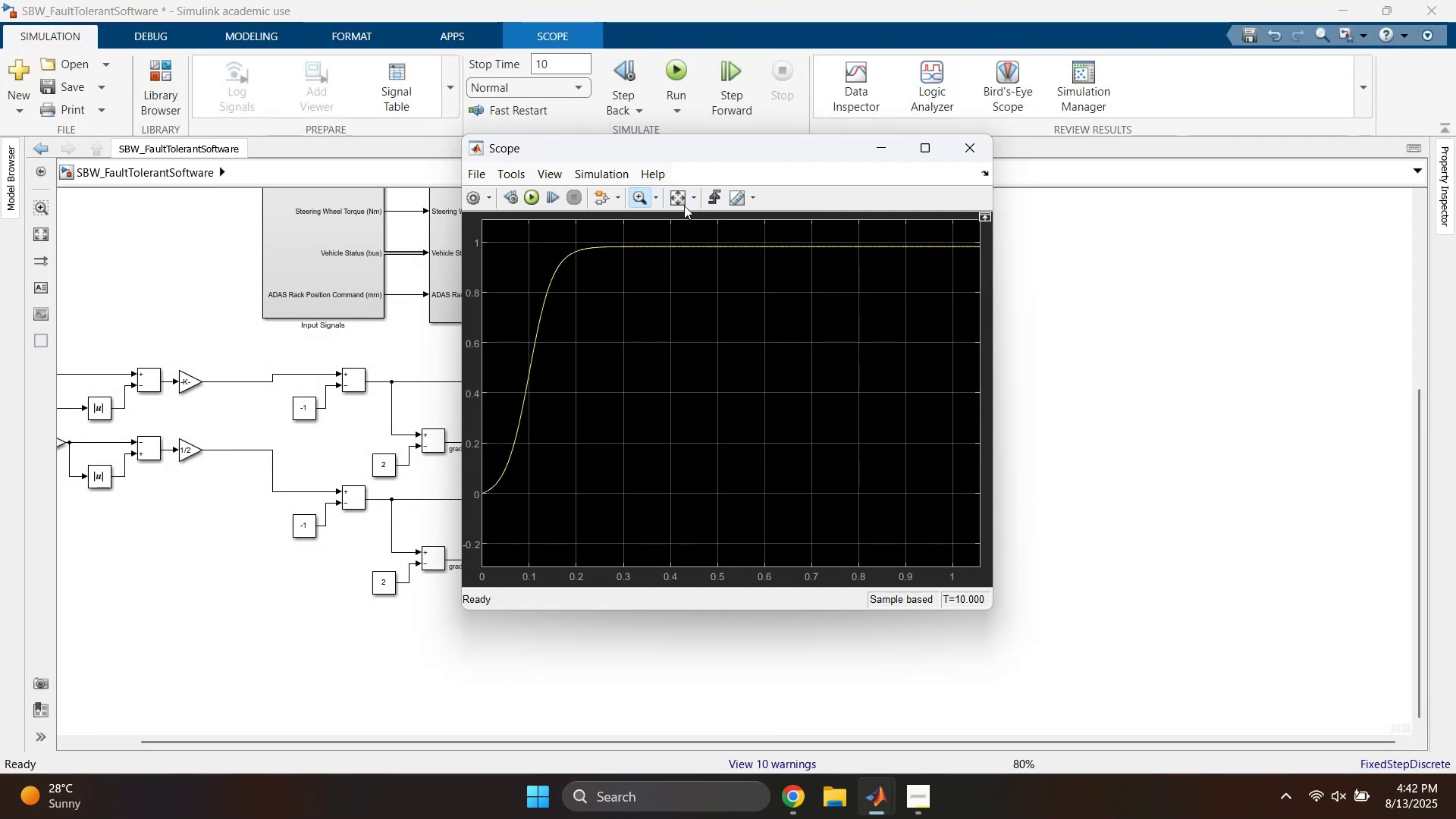 
left_click([685, 199])
 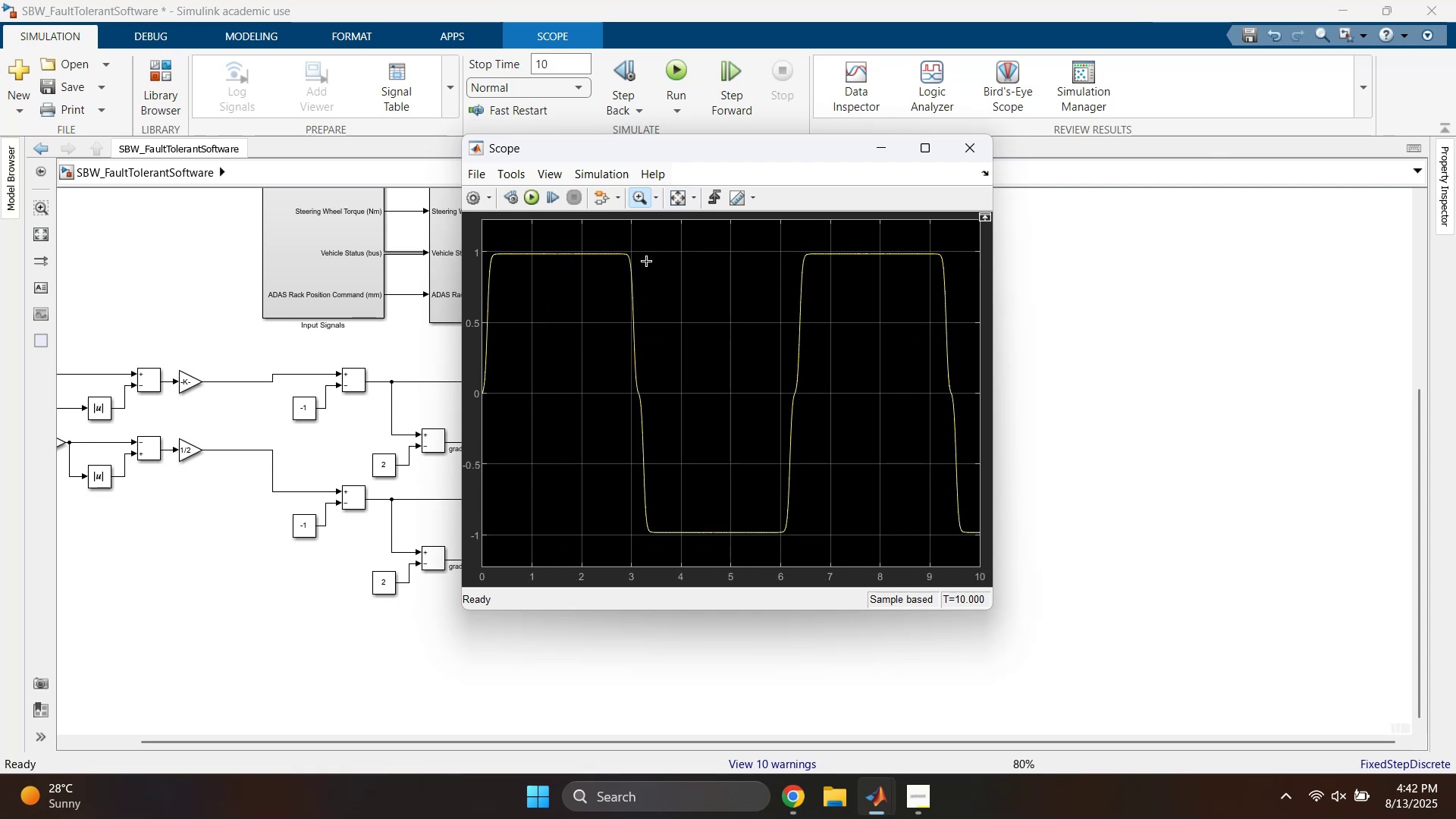 
left_click_drag(start_coordinate=[604, 244], to_coordinate=[676, 419])
 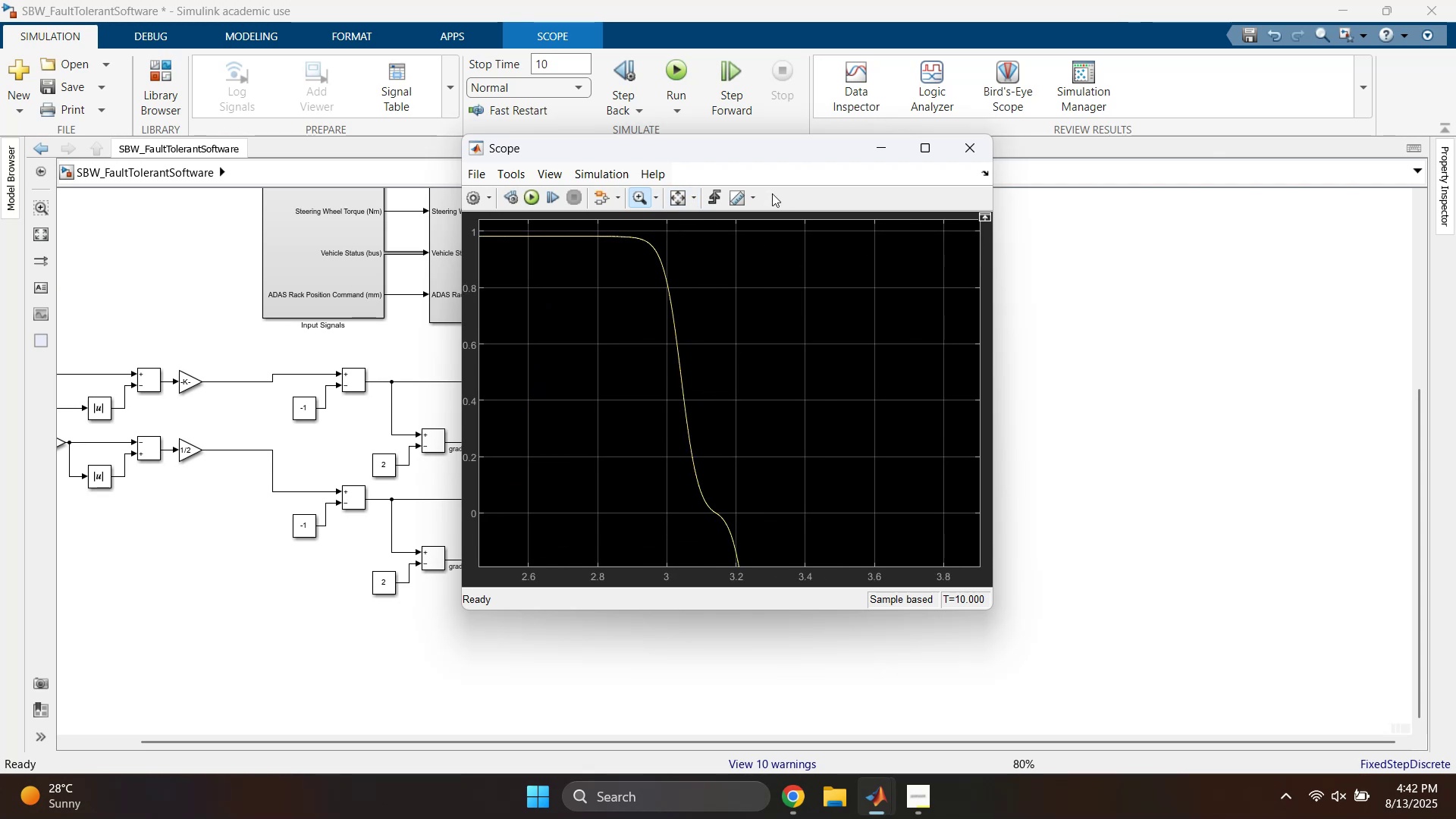 
scroll: coordinate [739, 383], scroll_direction: down, amount: 3.0
 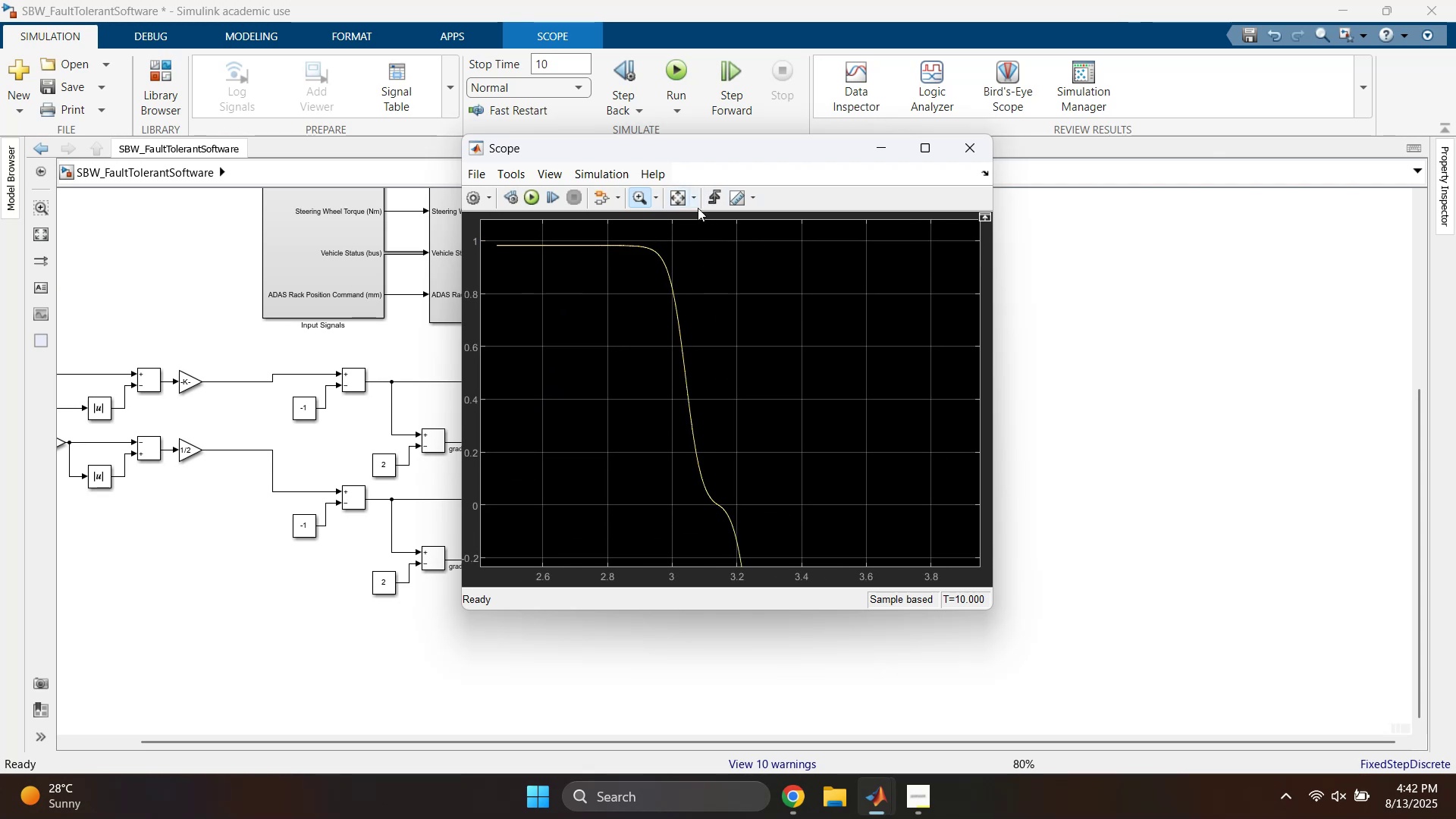 
left_click([679, 205])
 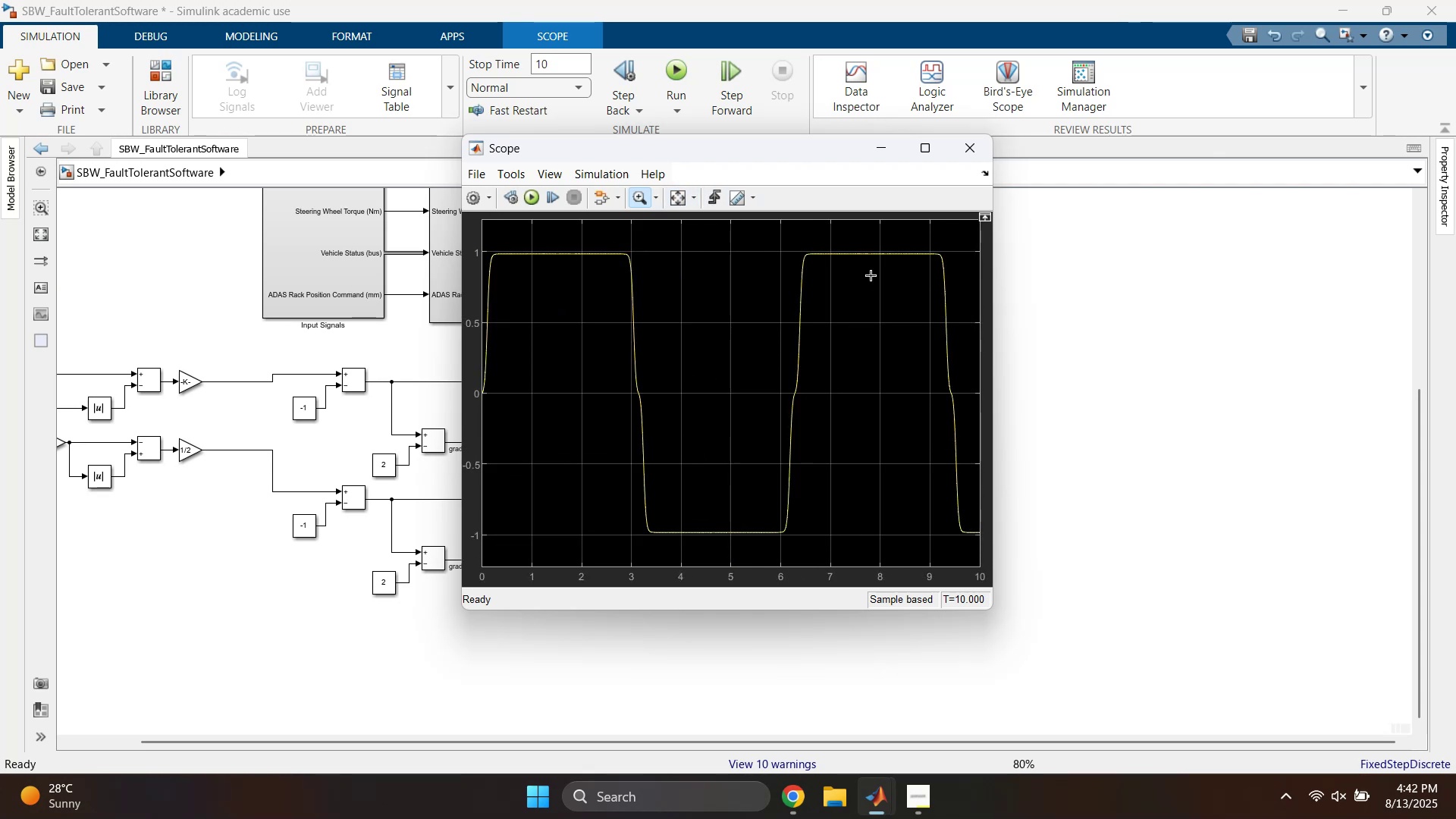 
left_click_drag(start_coordinate=[847, 247], to_coordinate=[776, 545])
 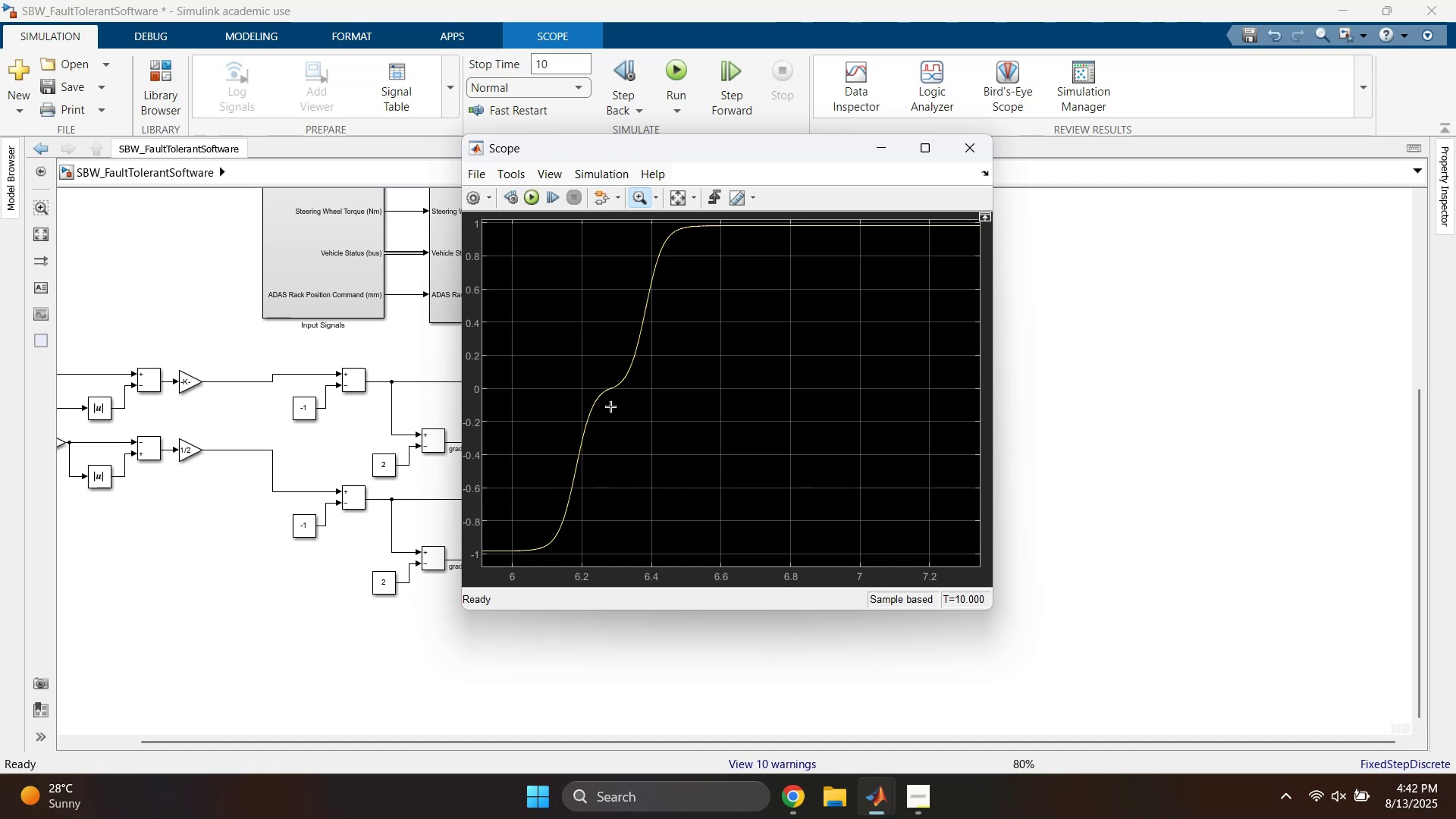 
left_click([689, 211])
 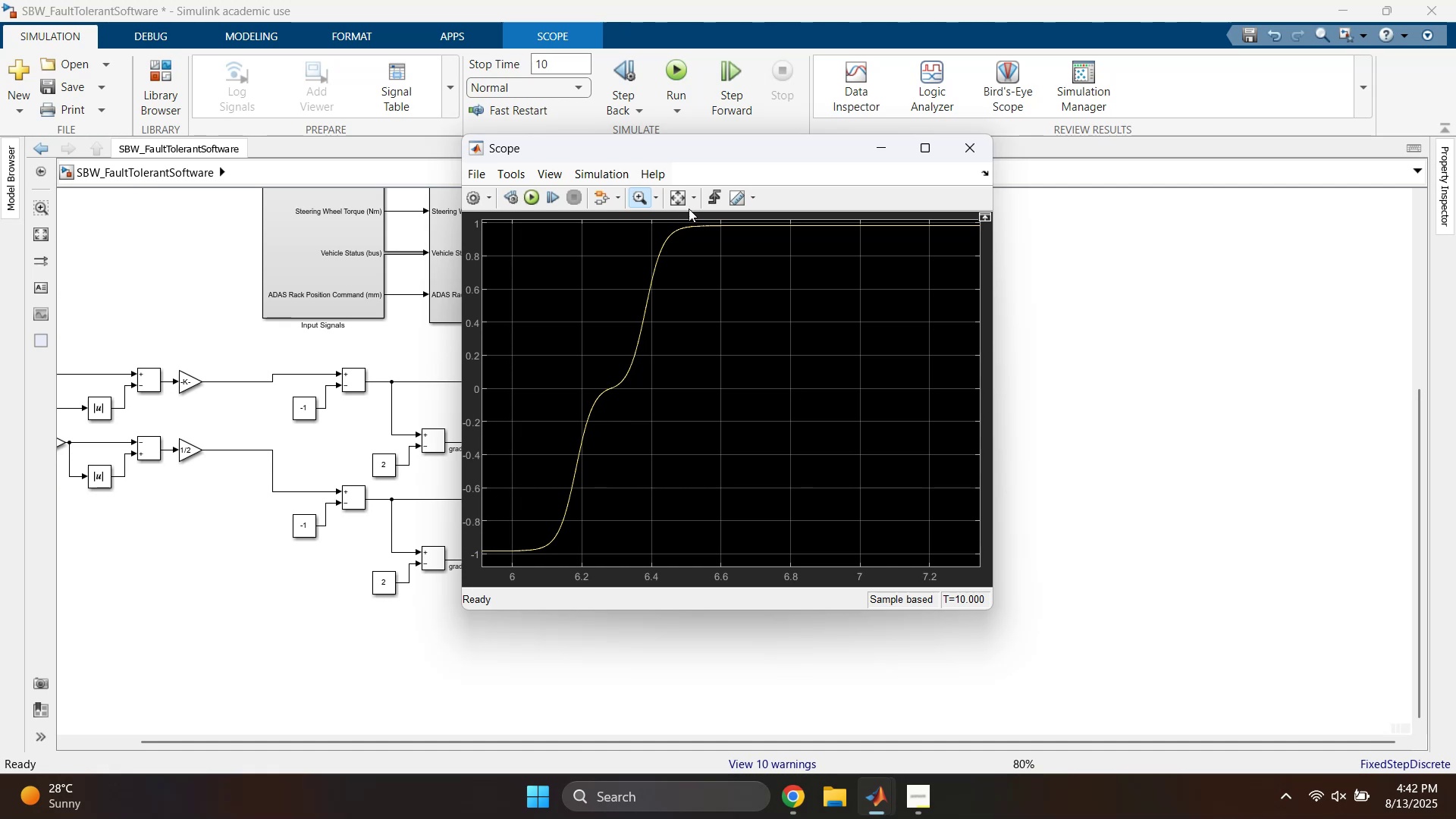 
left_click([686, 203])
 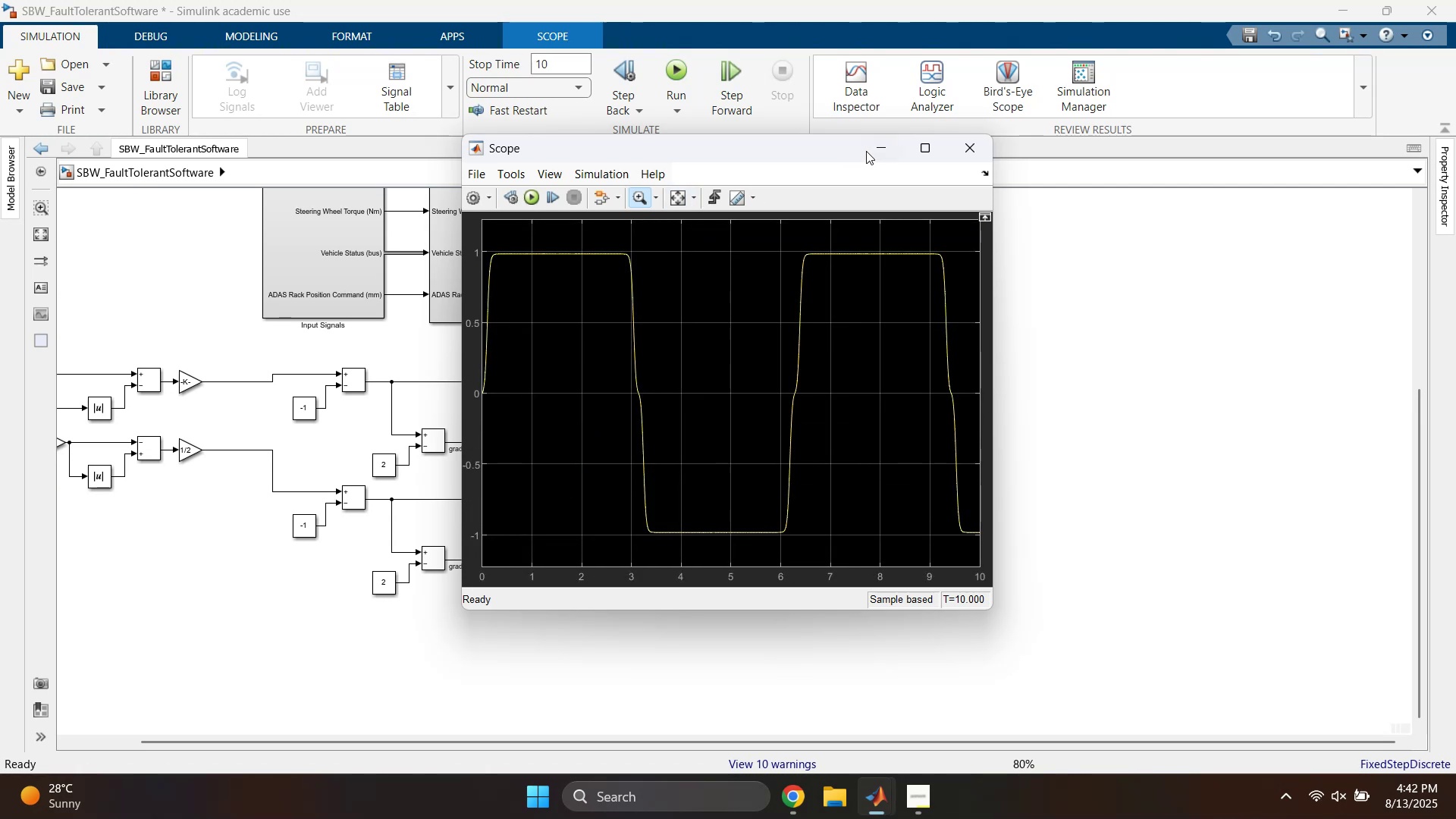 
left_click([876, 152])
 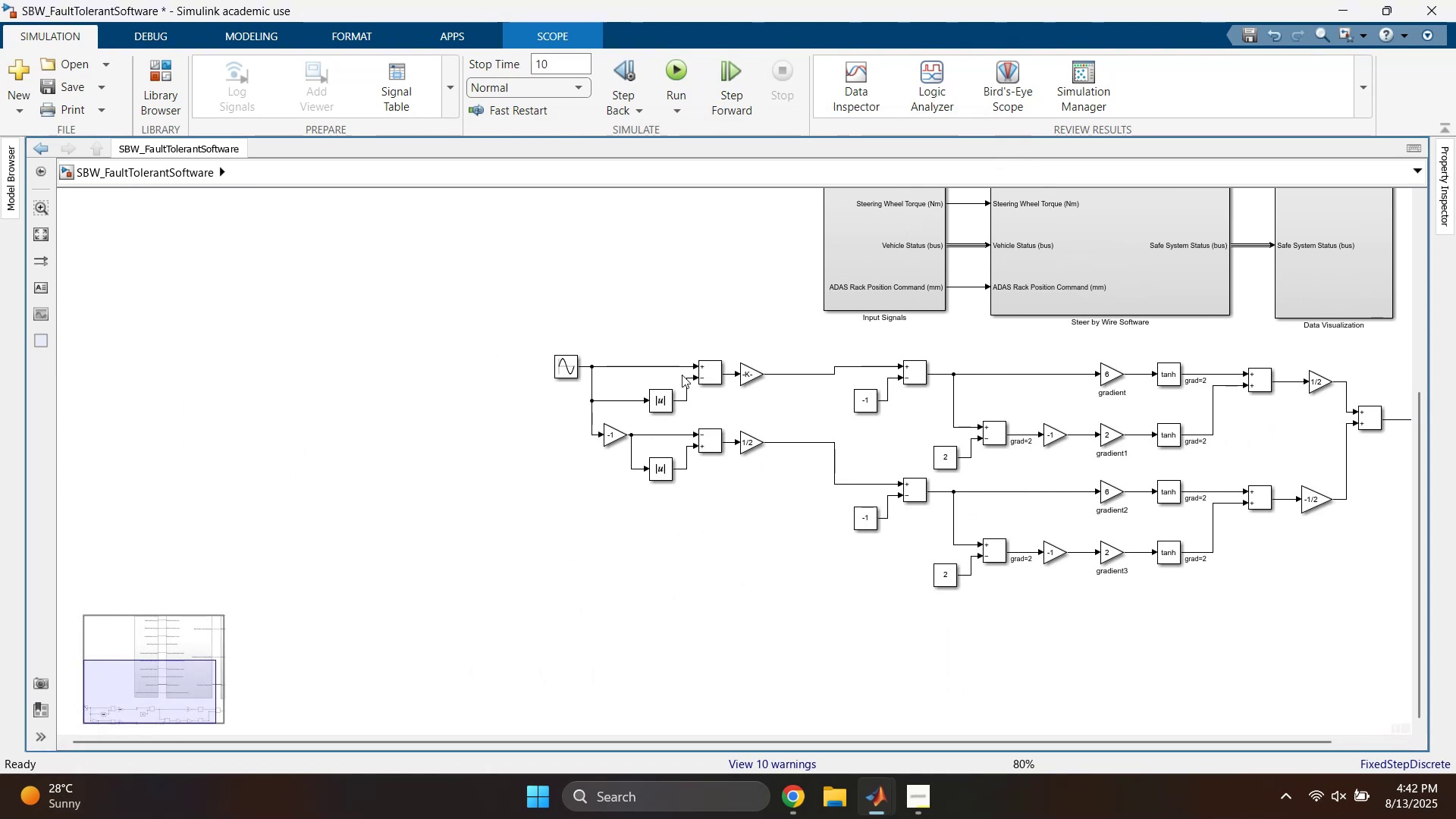 
double_click([571, 369])
 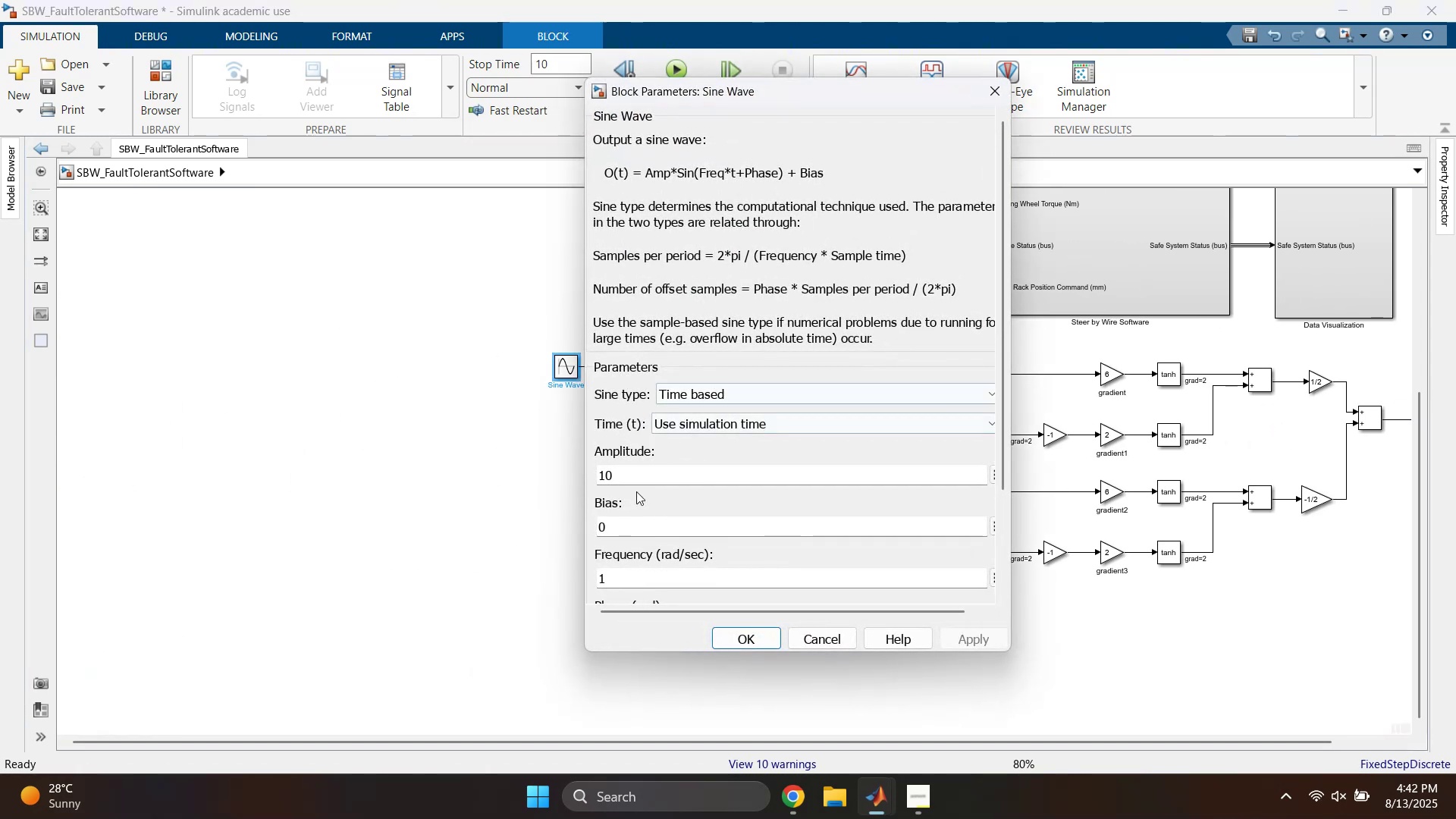 
left_click([636, 482])
 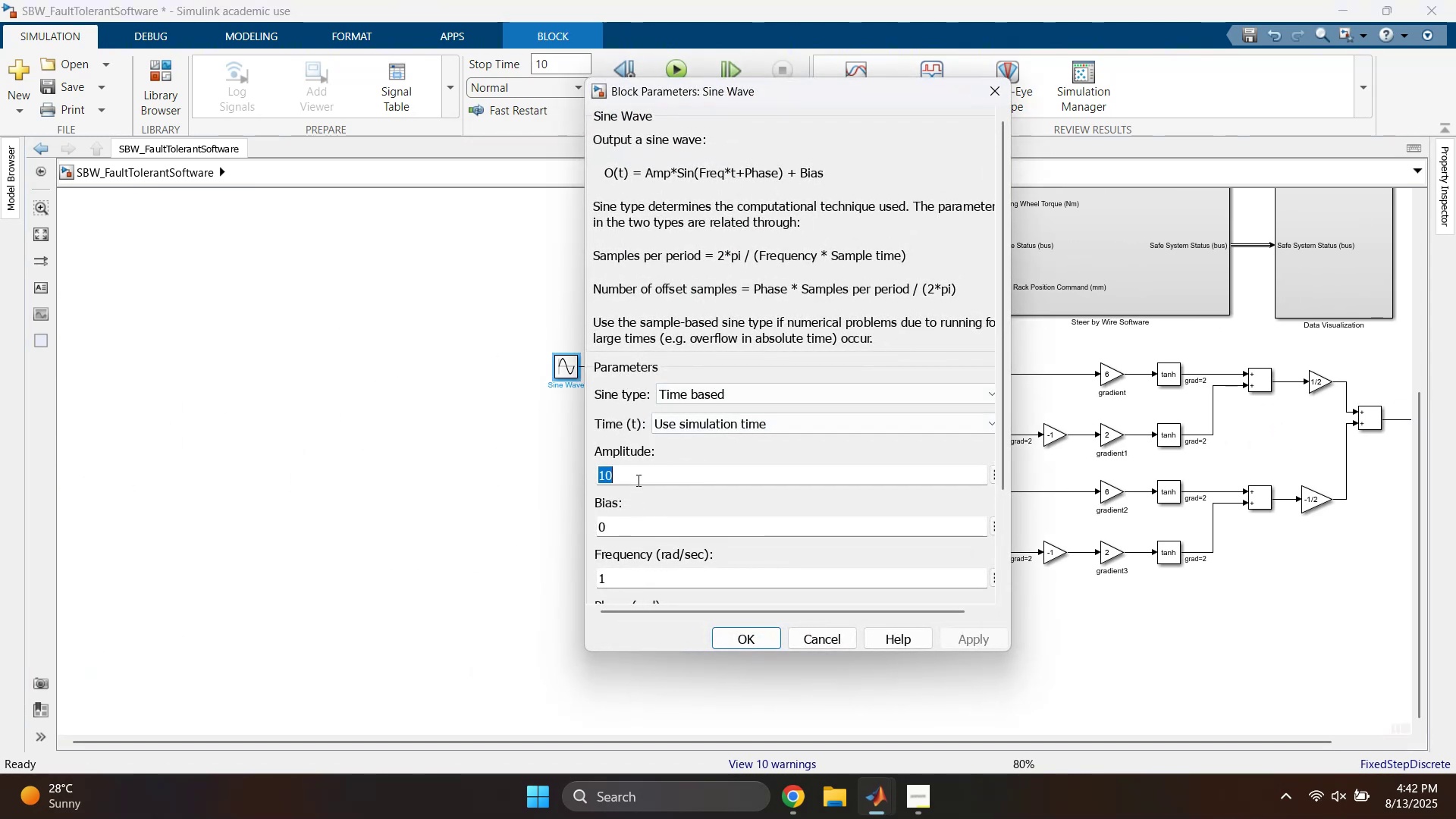 
key(2)
 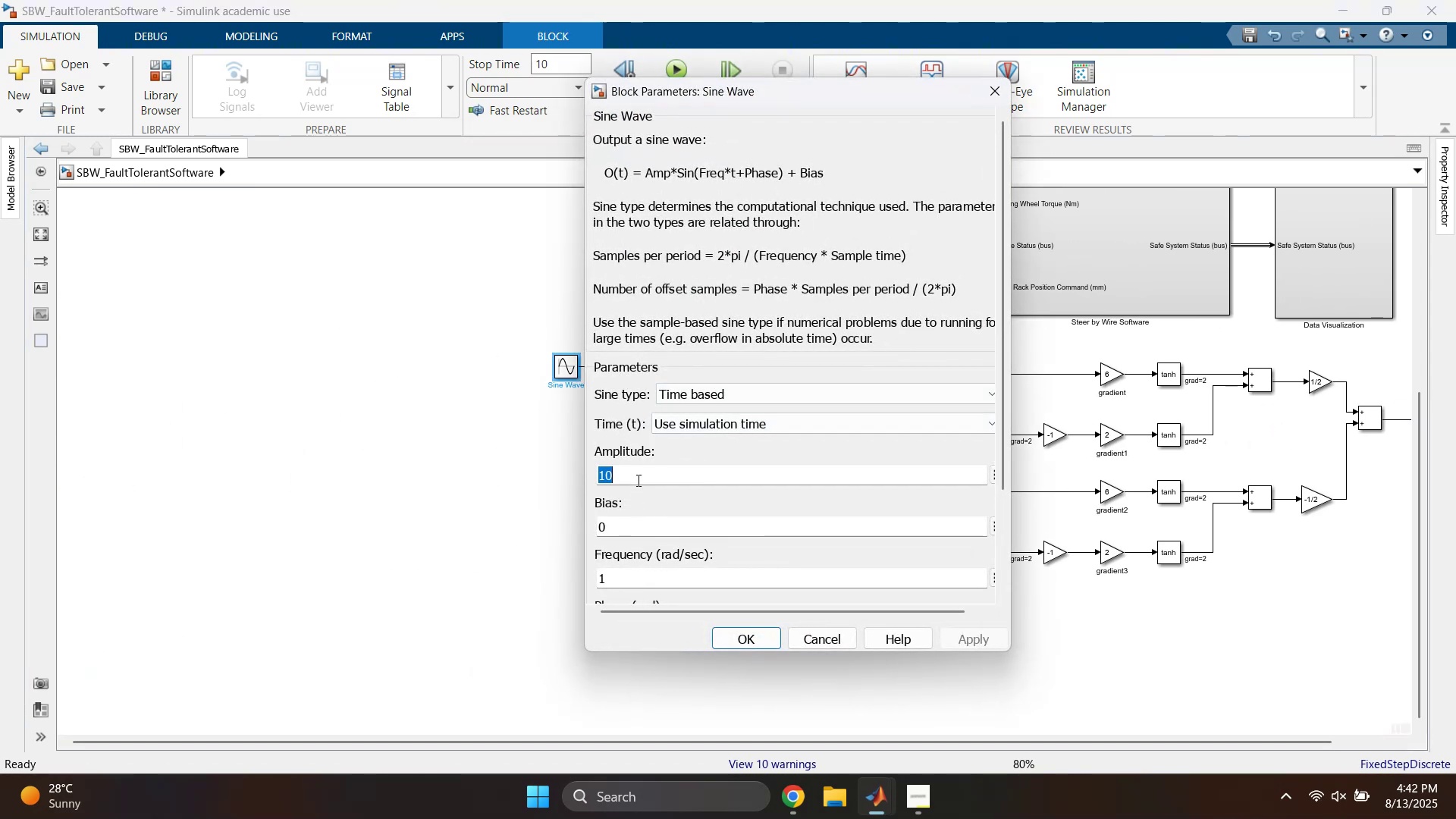 
key(Enter)
 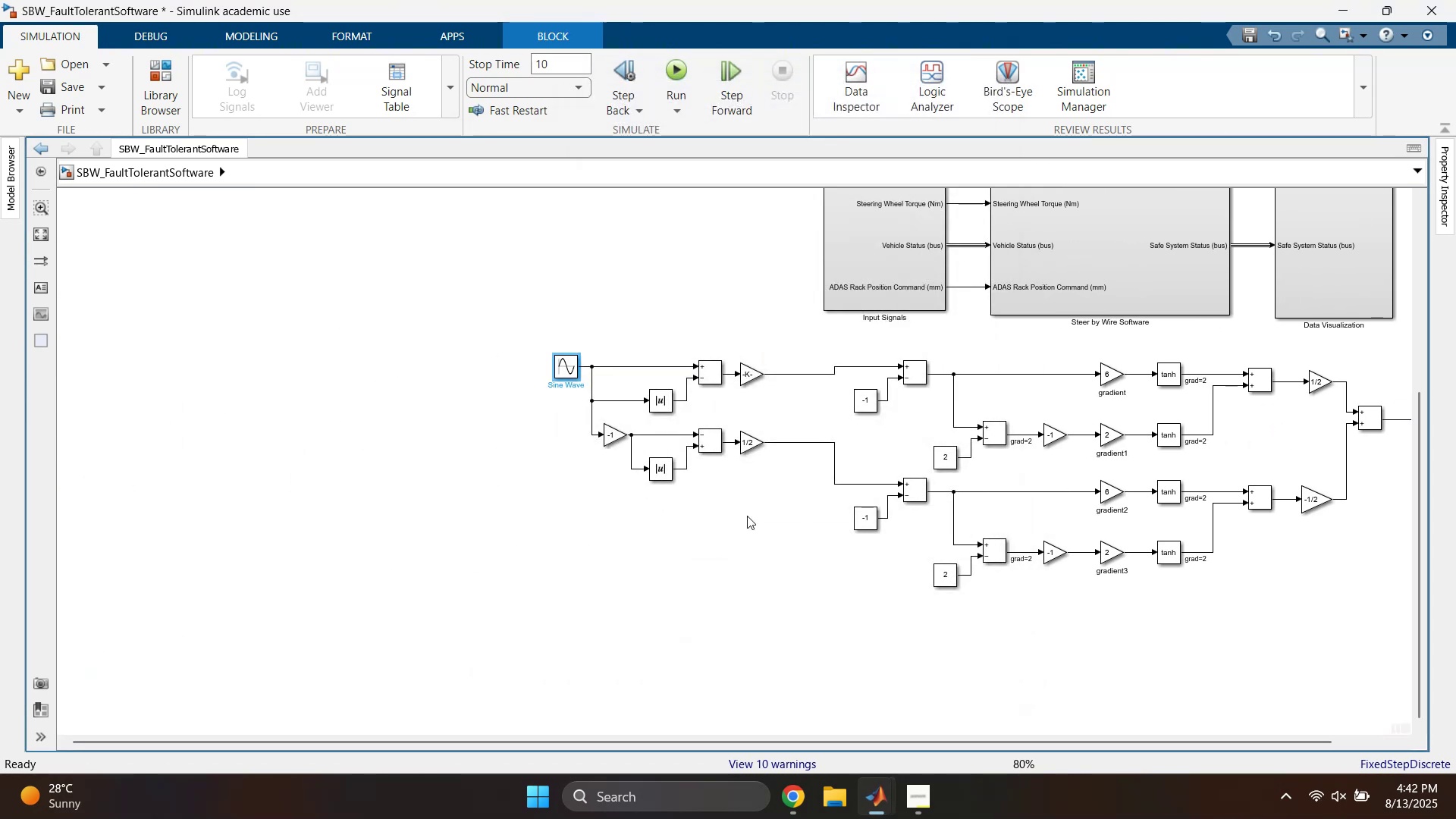 
scroll: coordinate [856, 546], scroll_direction: down, amount: 2.0
 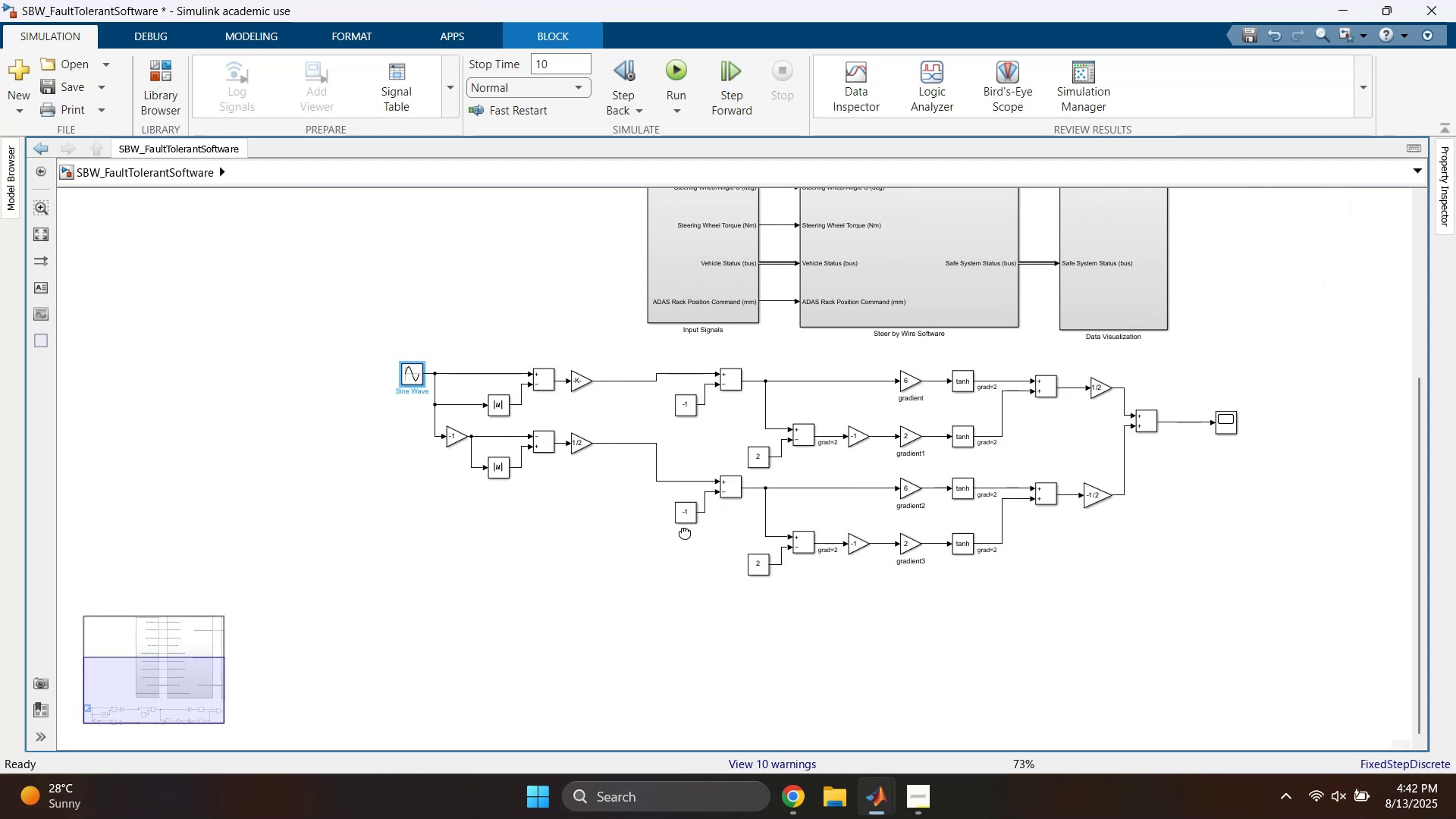 
scroll: coordinate [1050, 439], scroll_direction: up, amount: 3.0
 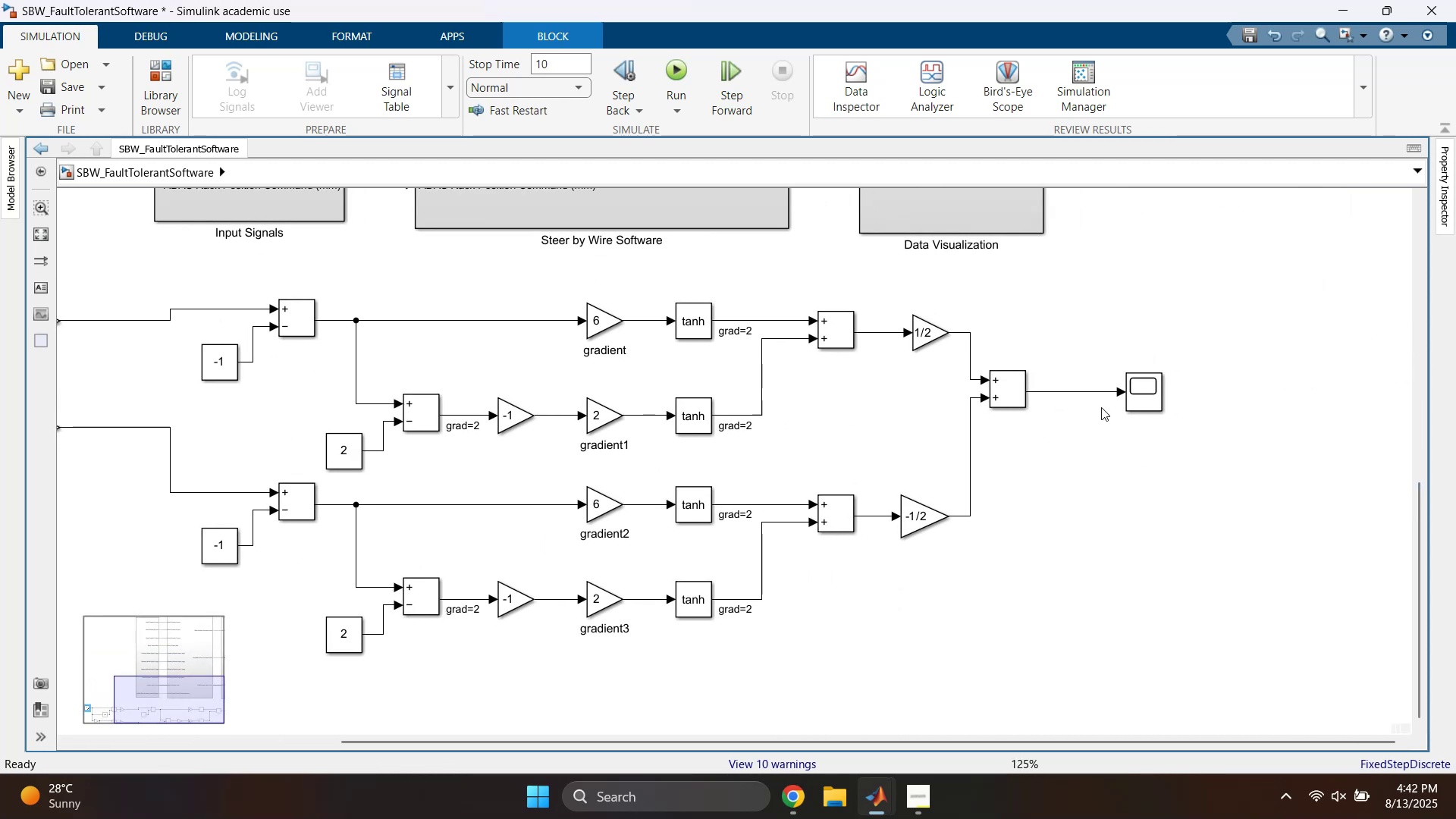 
double_click([1136, 397])
 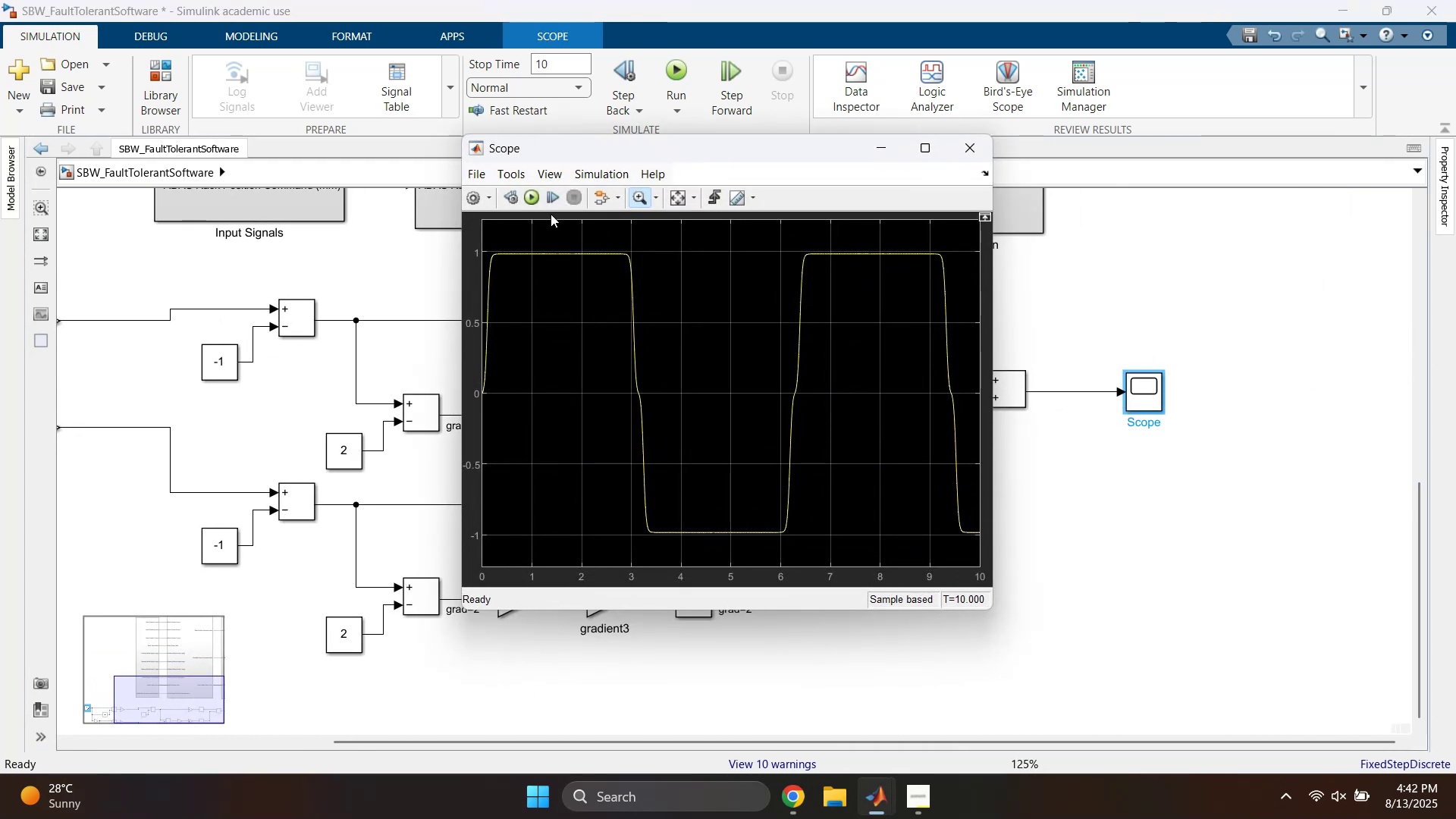 
left_click([529, 202])
 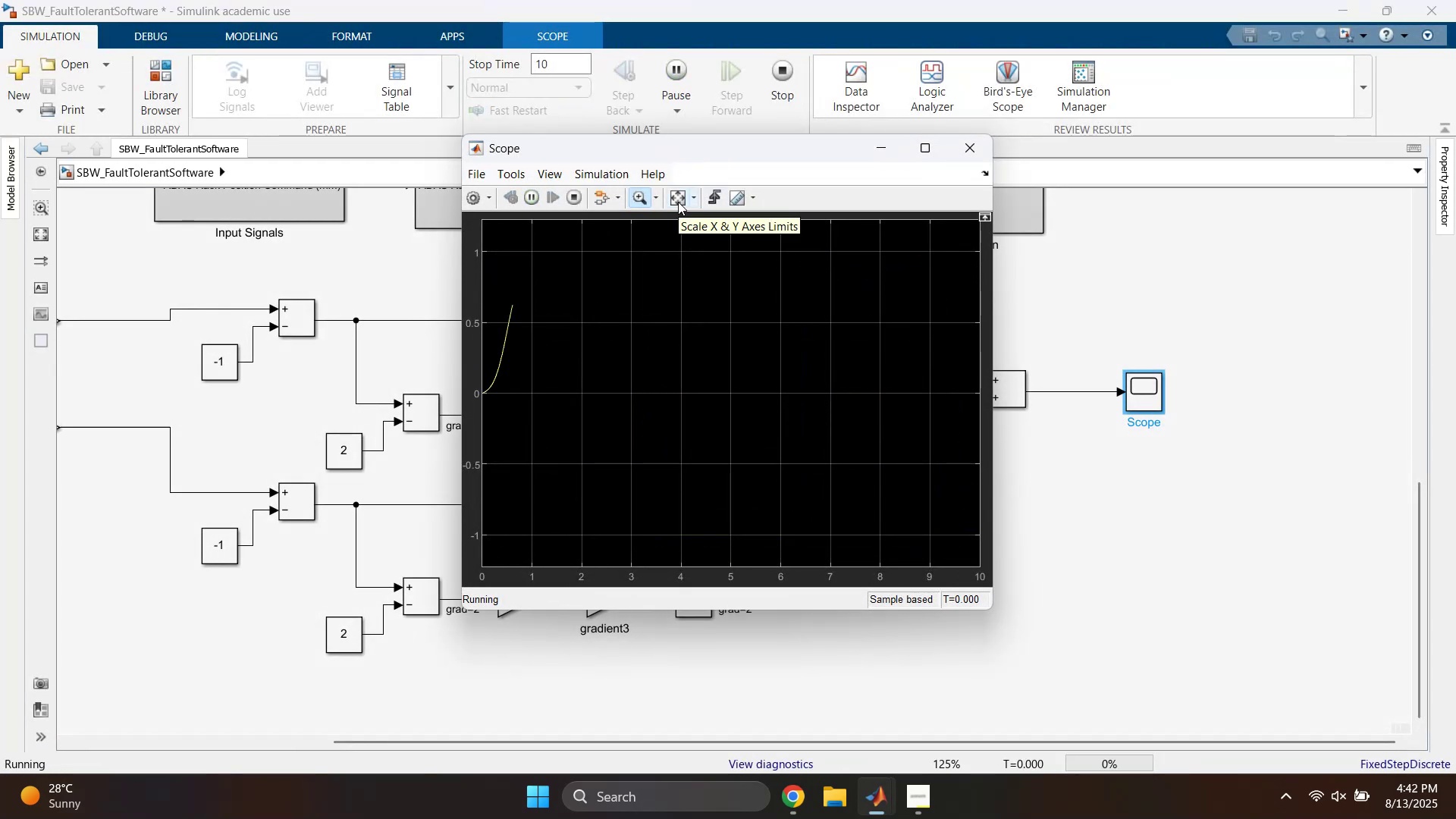 
left_click([678, 202])
 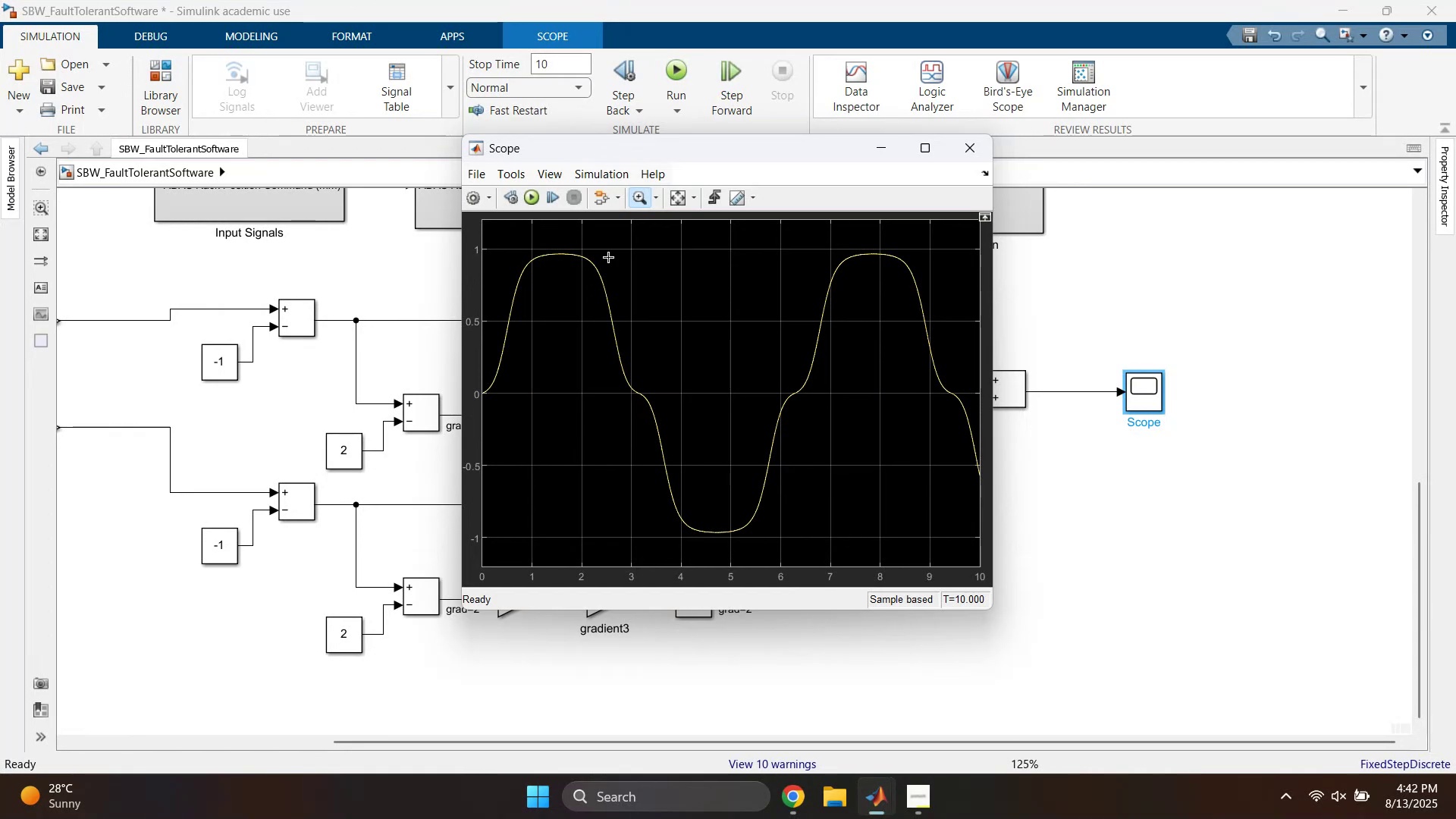 
left_click_drag(start_coordinate=[648, 231], to_coordinate=[448, 432])
 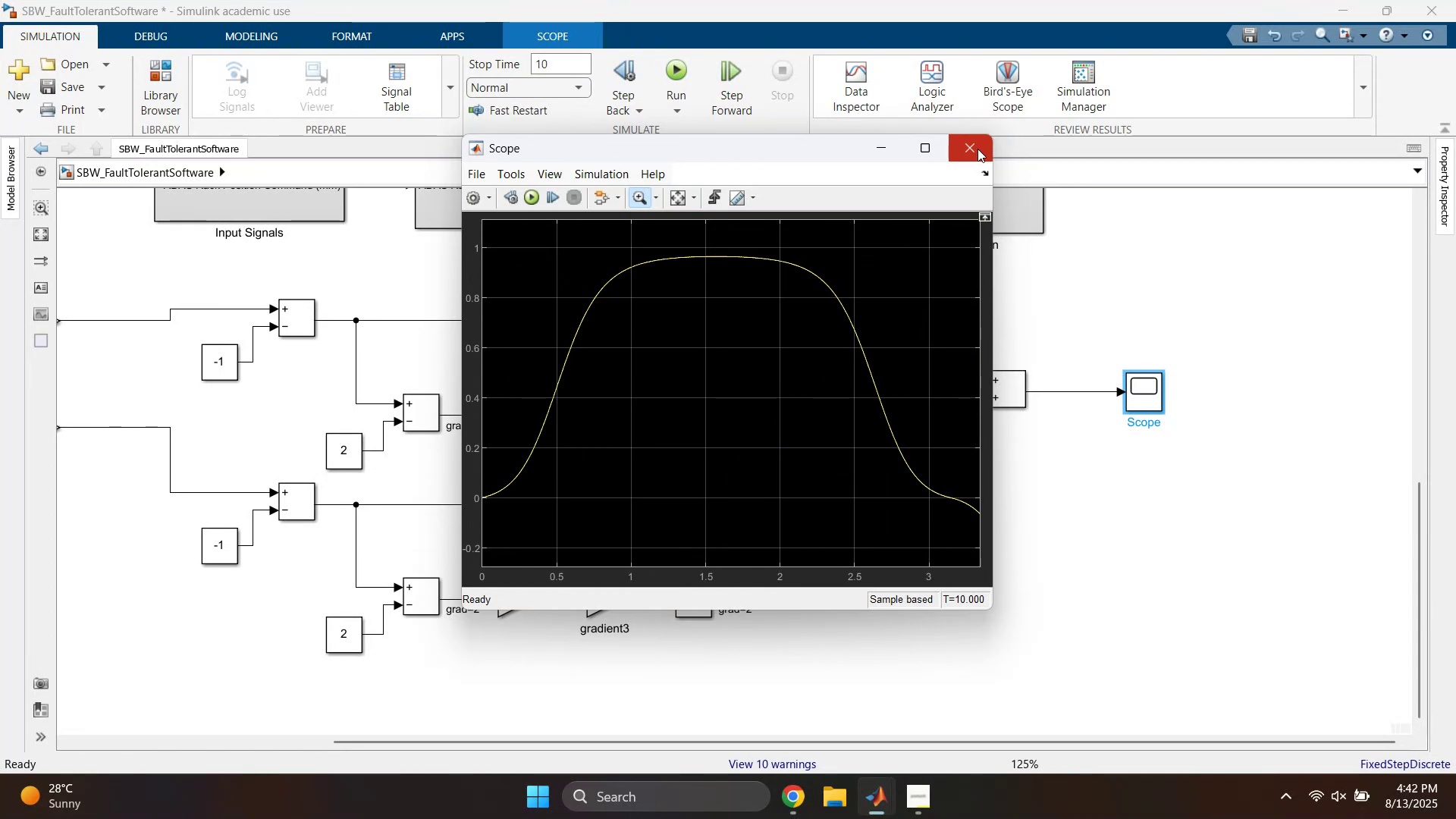 
wait(7.1)
 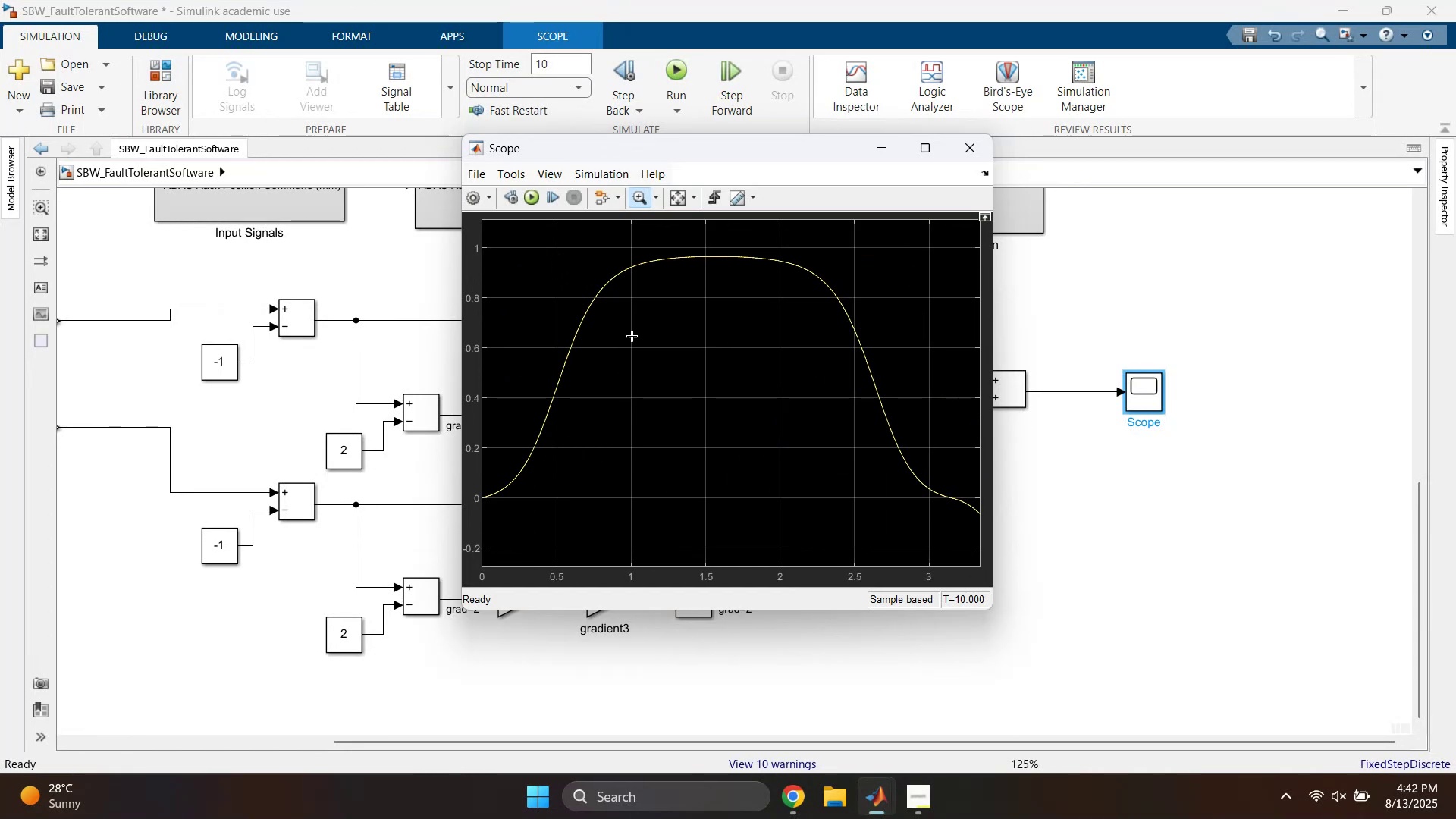 
left_click([977, 149])
 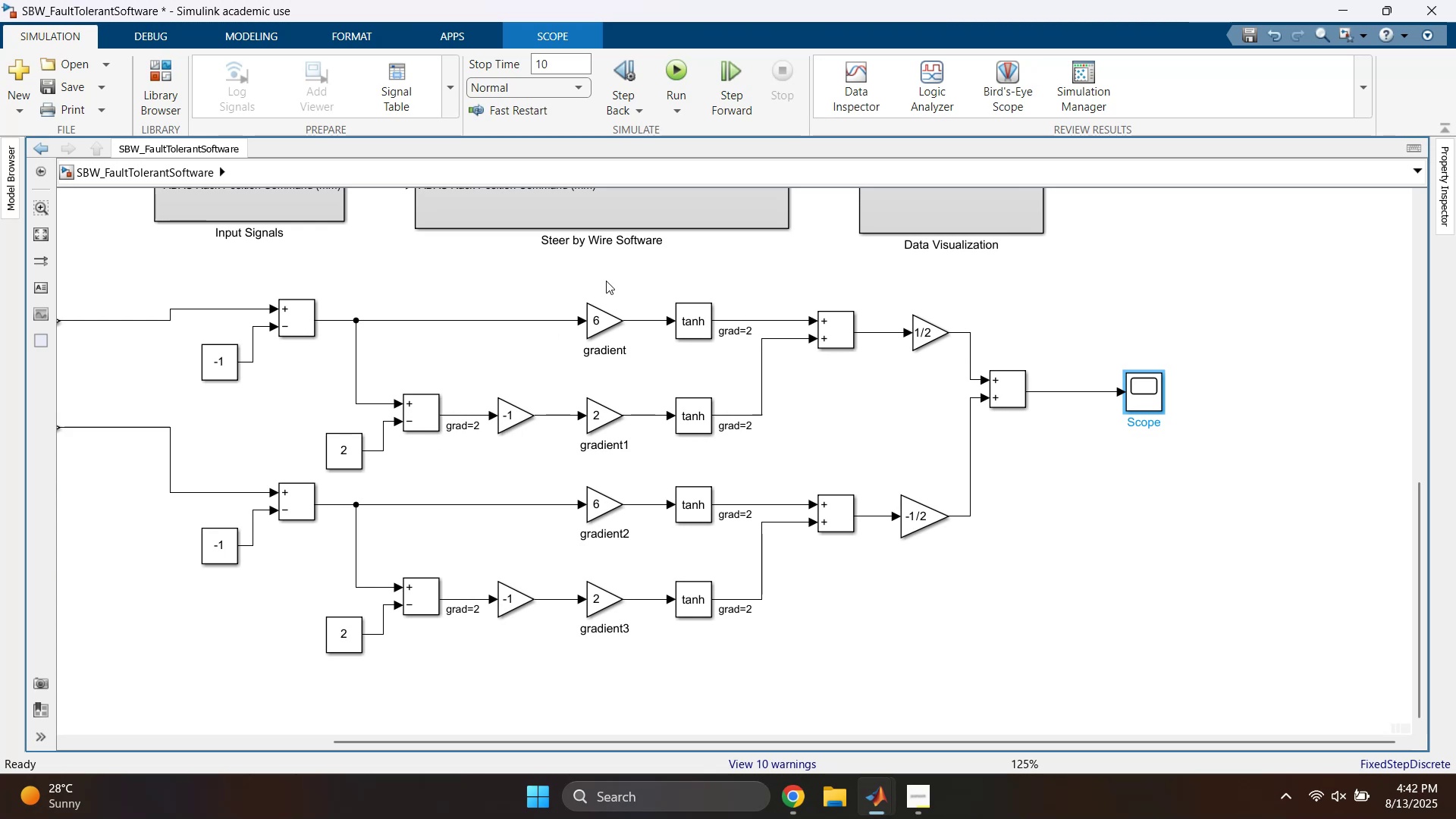 
left_click_drag(start_coordinate=[607, 278], to_coordinate=[617, 339])
 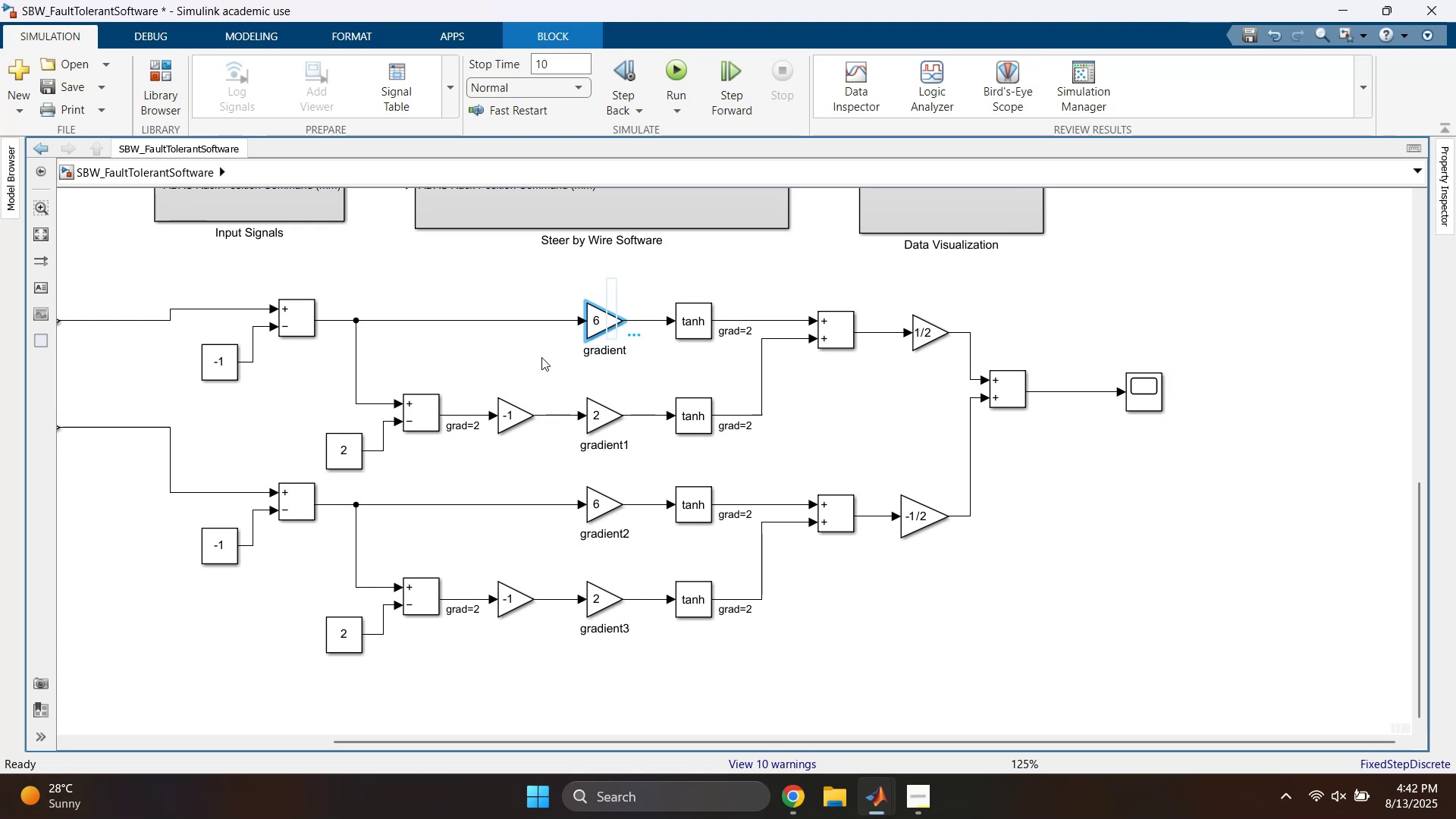 
left_click([513, 362])
 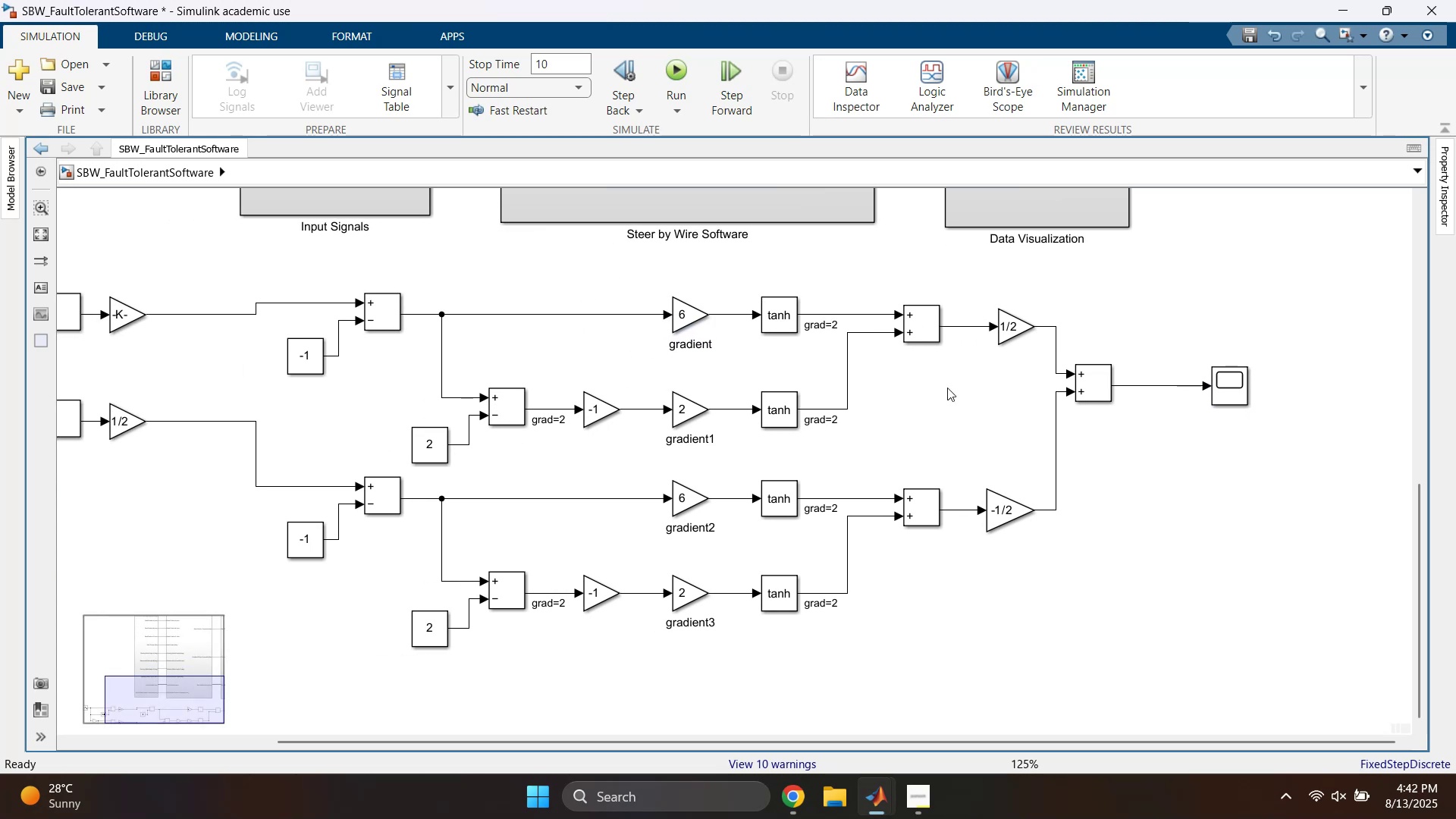 
scroll: coordinate [579, 432], scroll_direction: down, amount: 1.0
 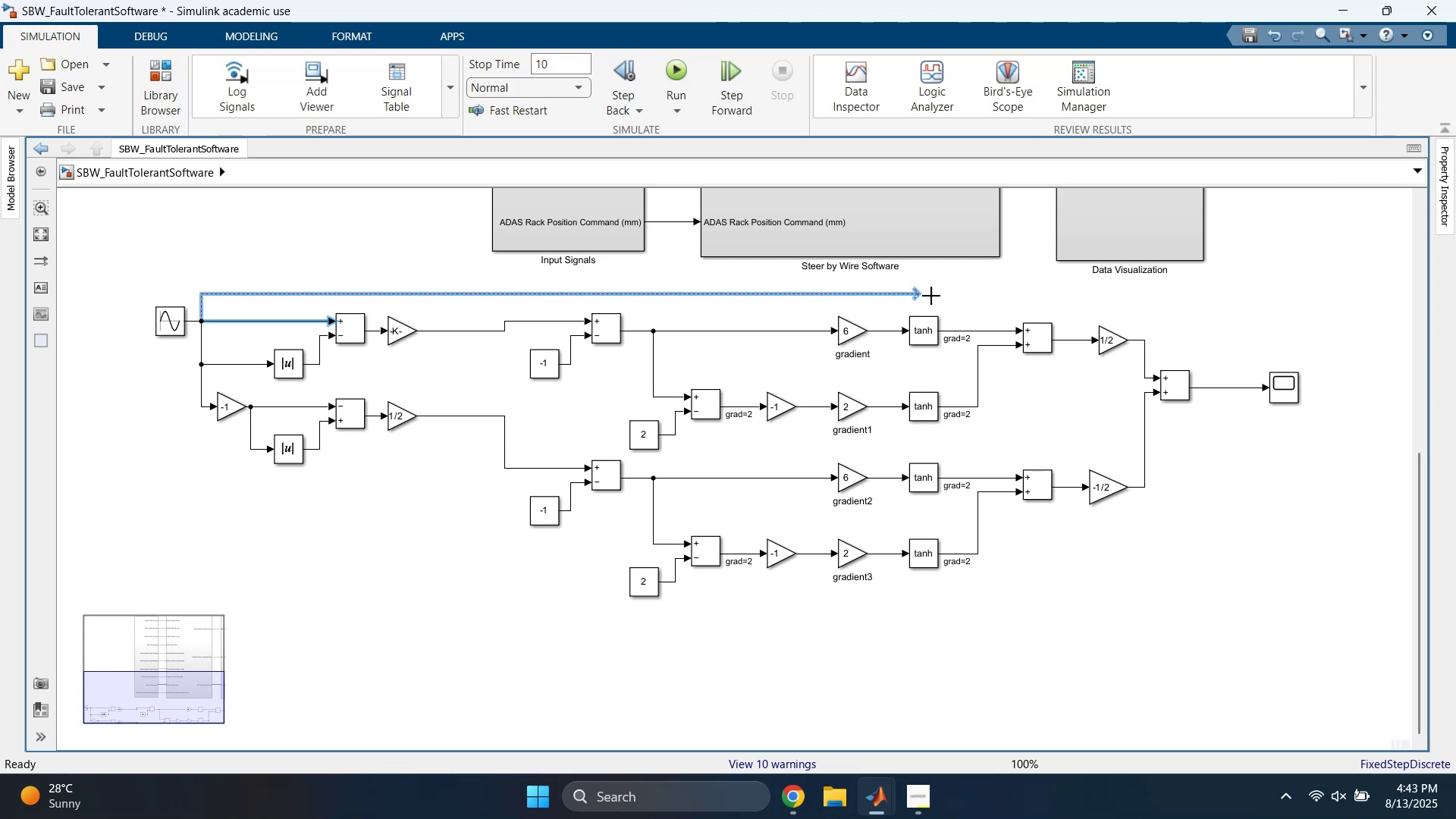 
wait(6.22)
 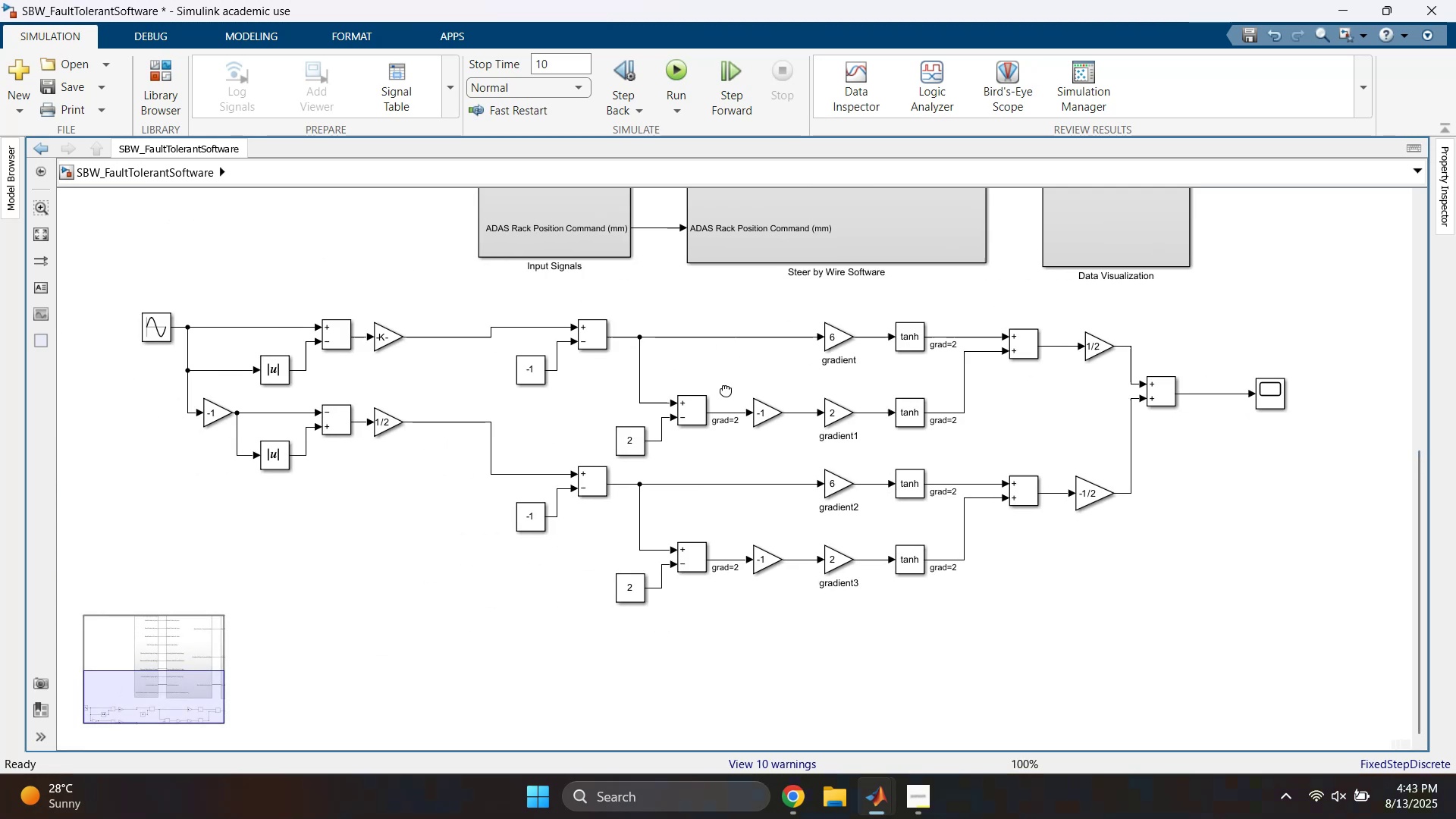 
double_click([1283, 388])
 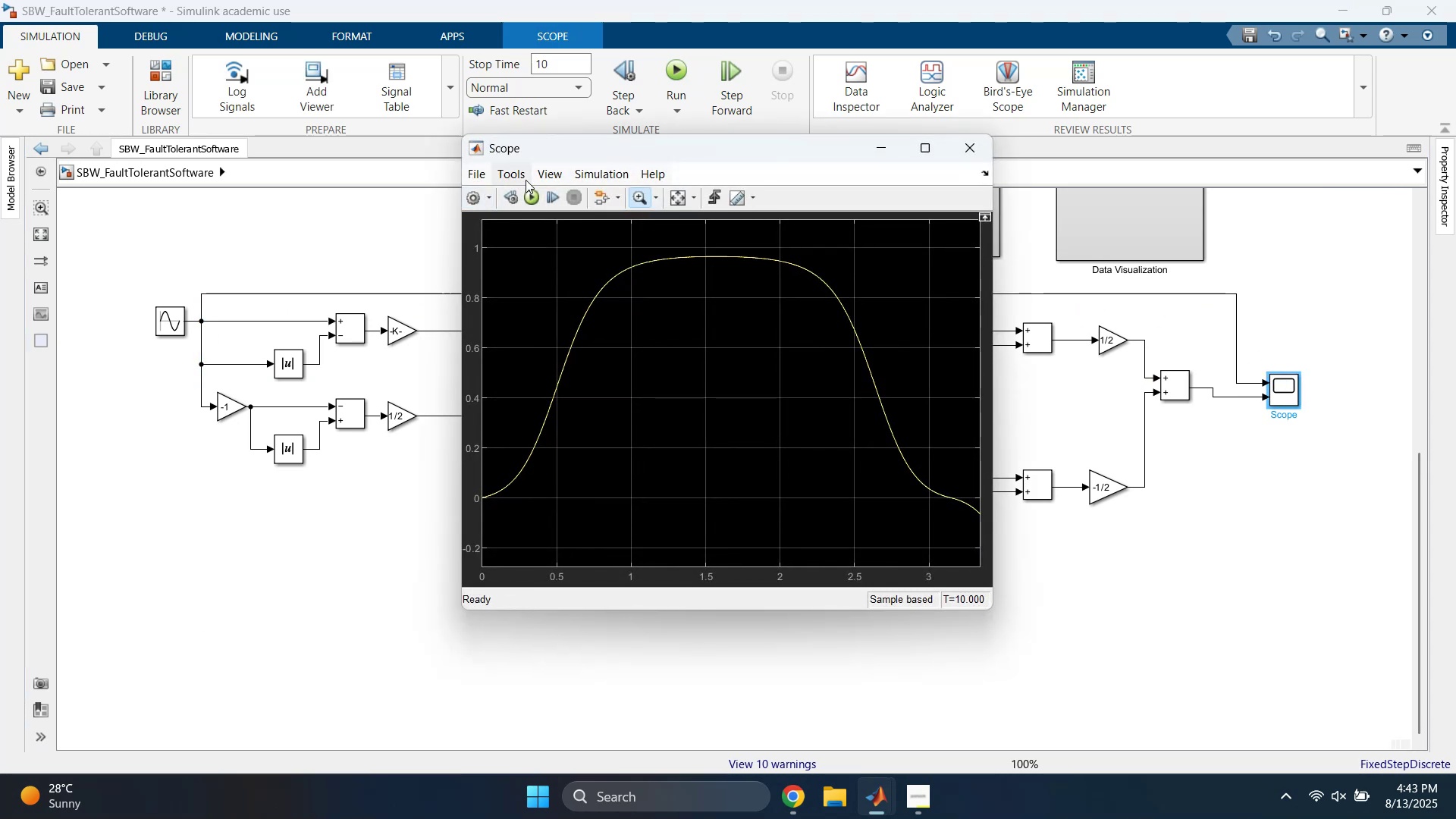 
left_click([532, 196])
 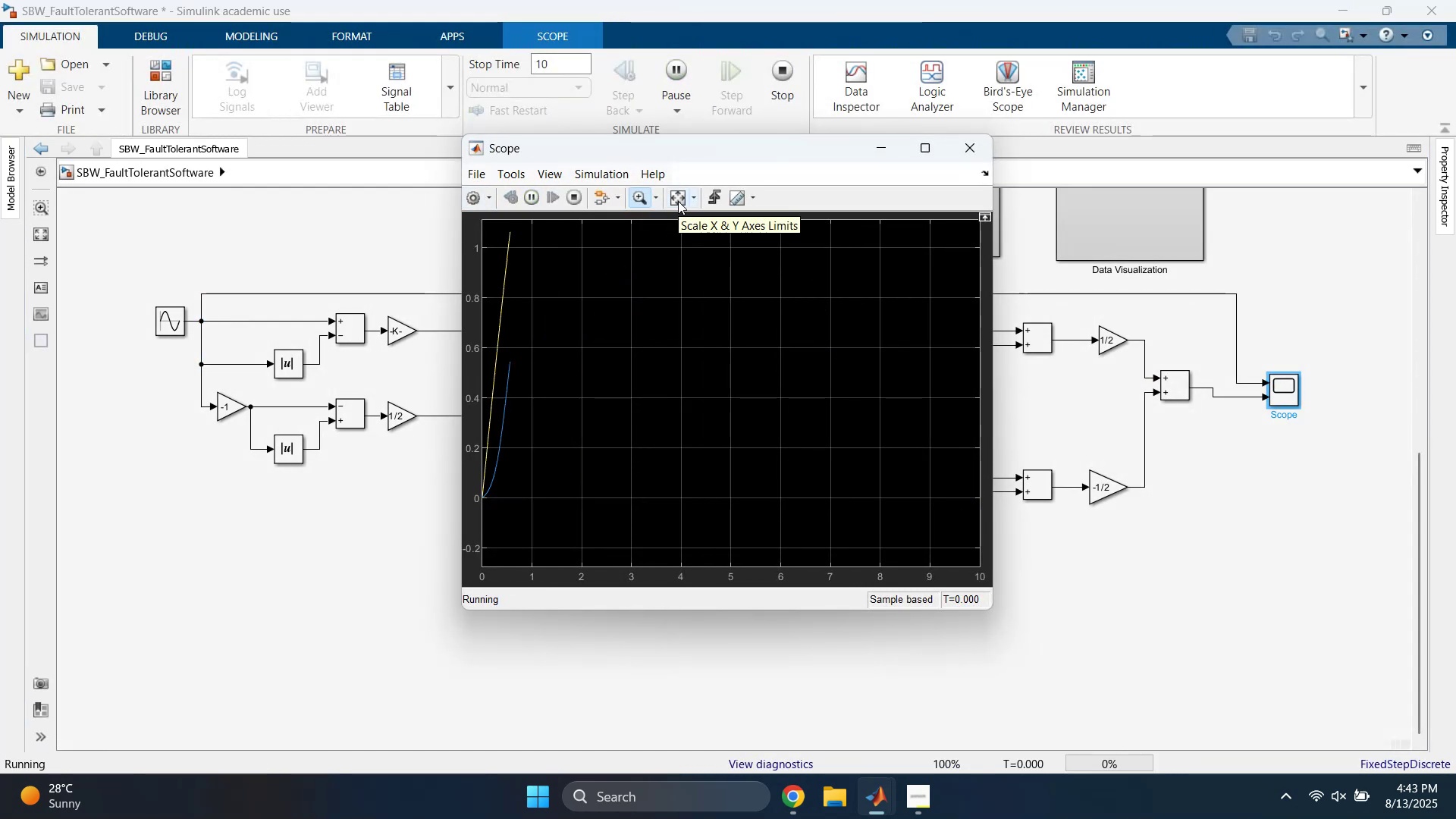 
left_click([678, 201])
 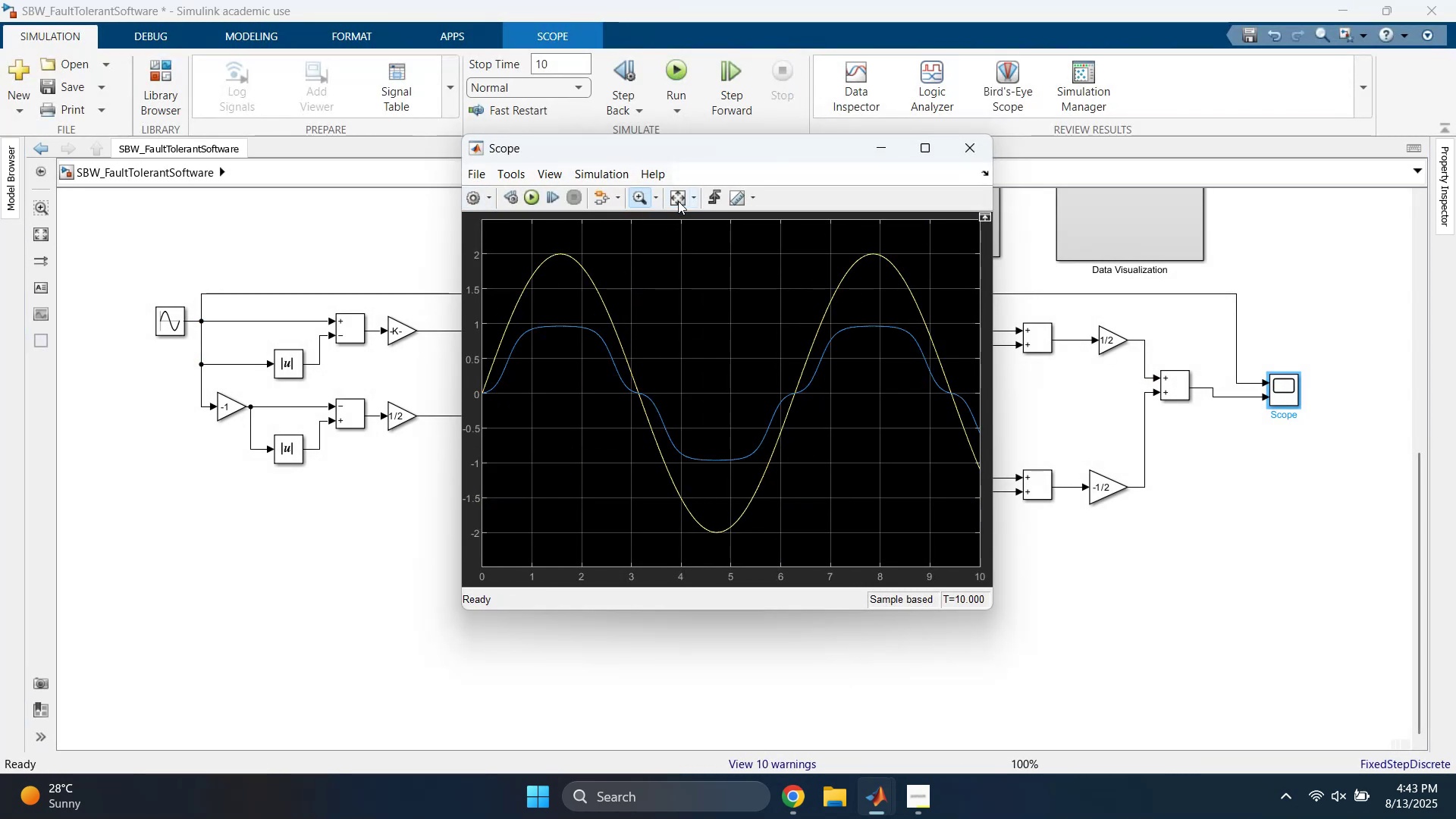 
double_click([678, 201])
 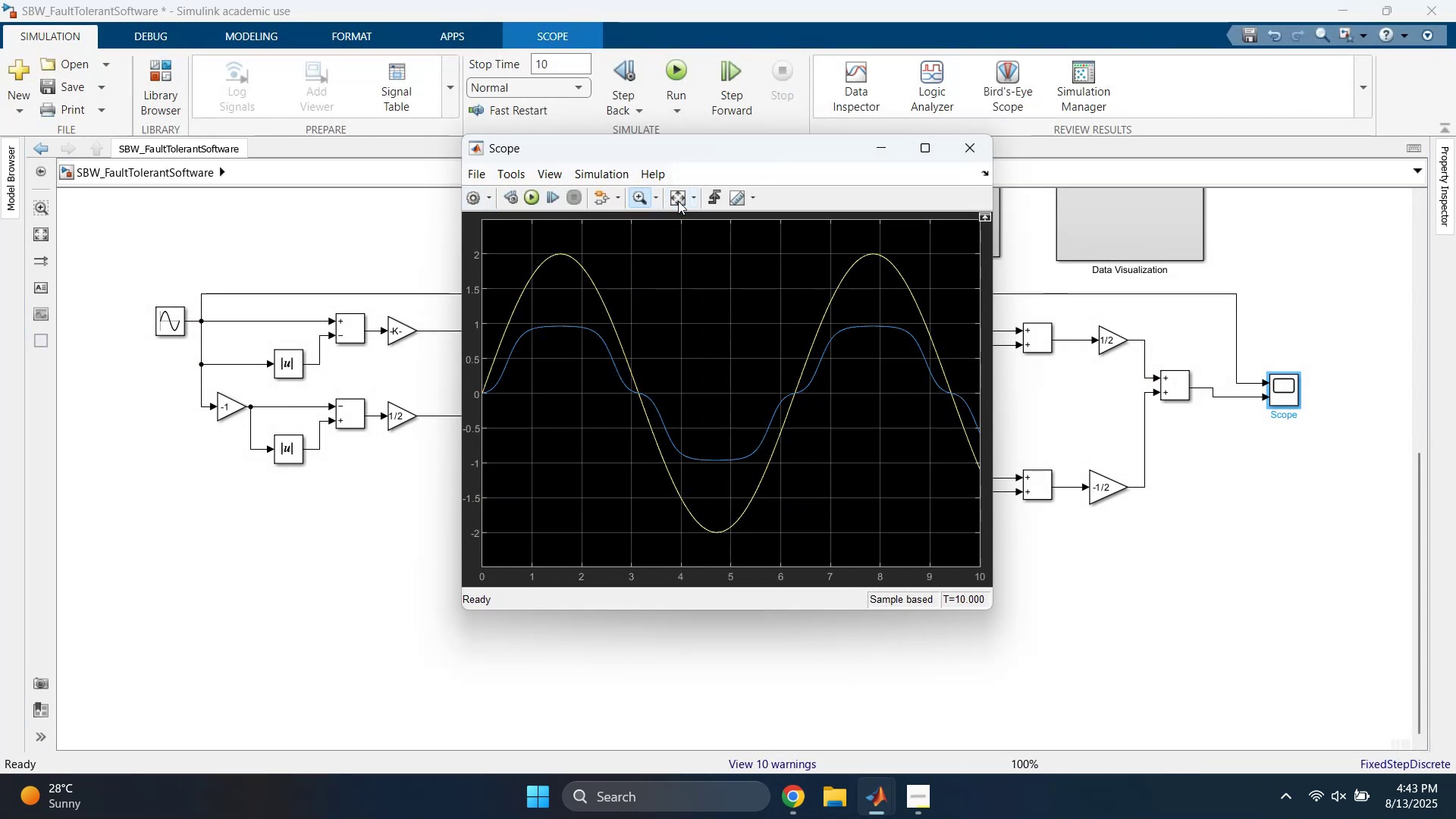 
triple_click([678, 201])
 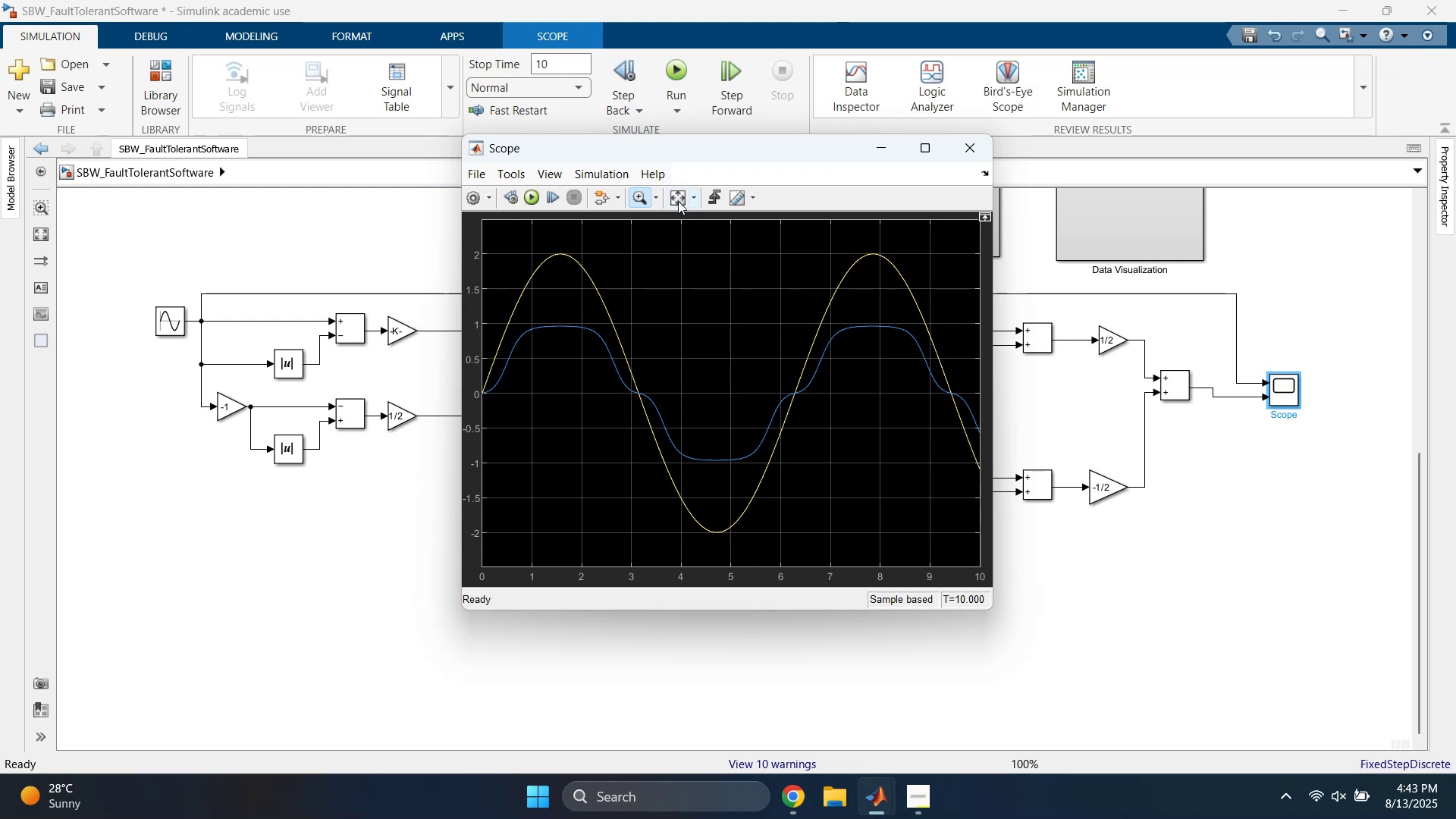 
triple_click([678, 201])
 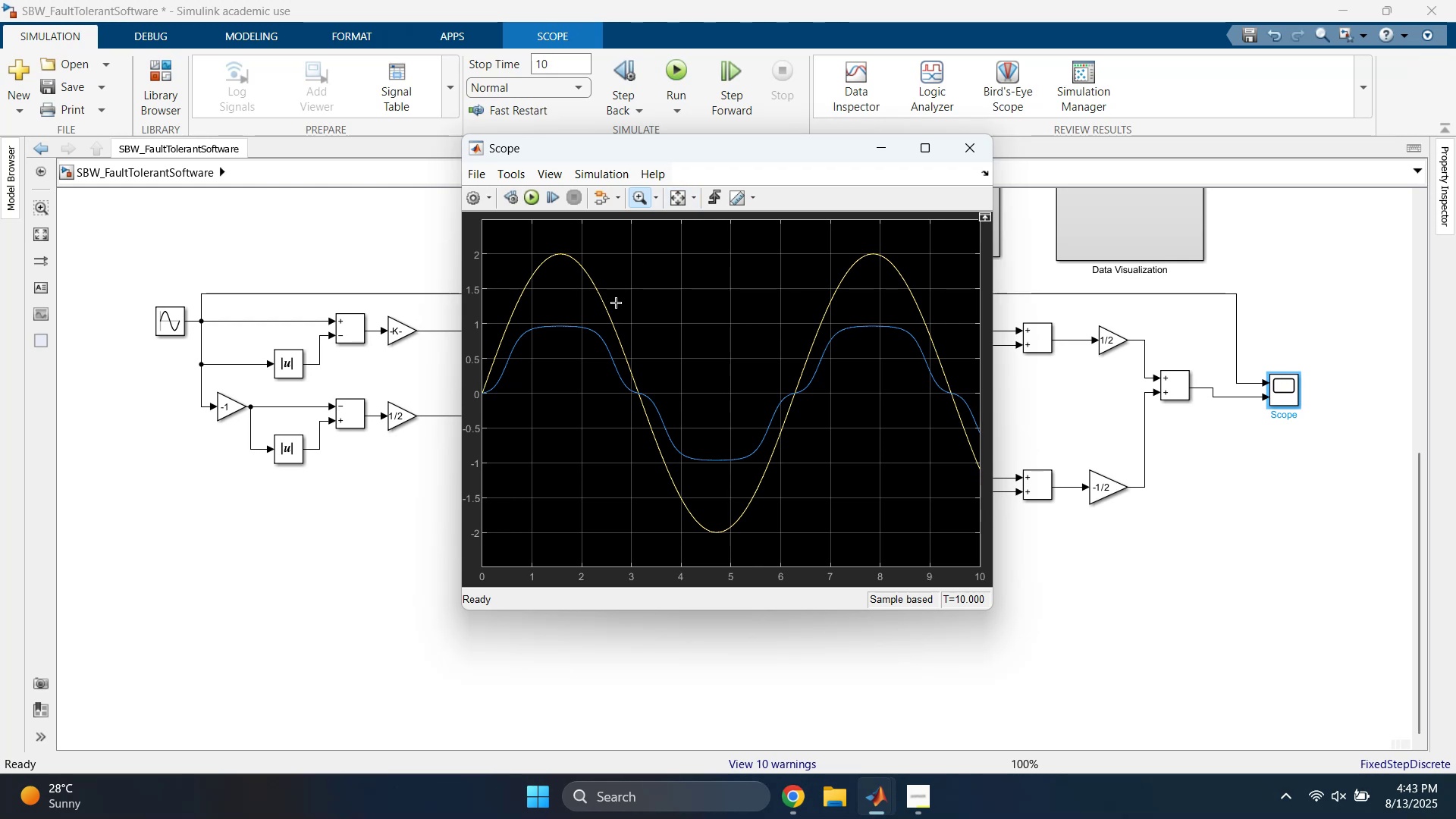 
left_click_drag(start_coordinate=[658, 292], to_coordinate=[437, 435])
 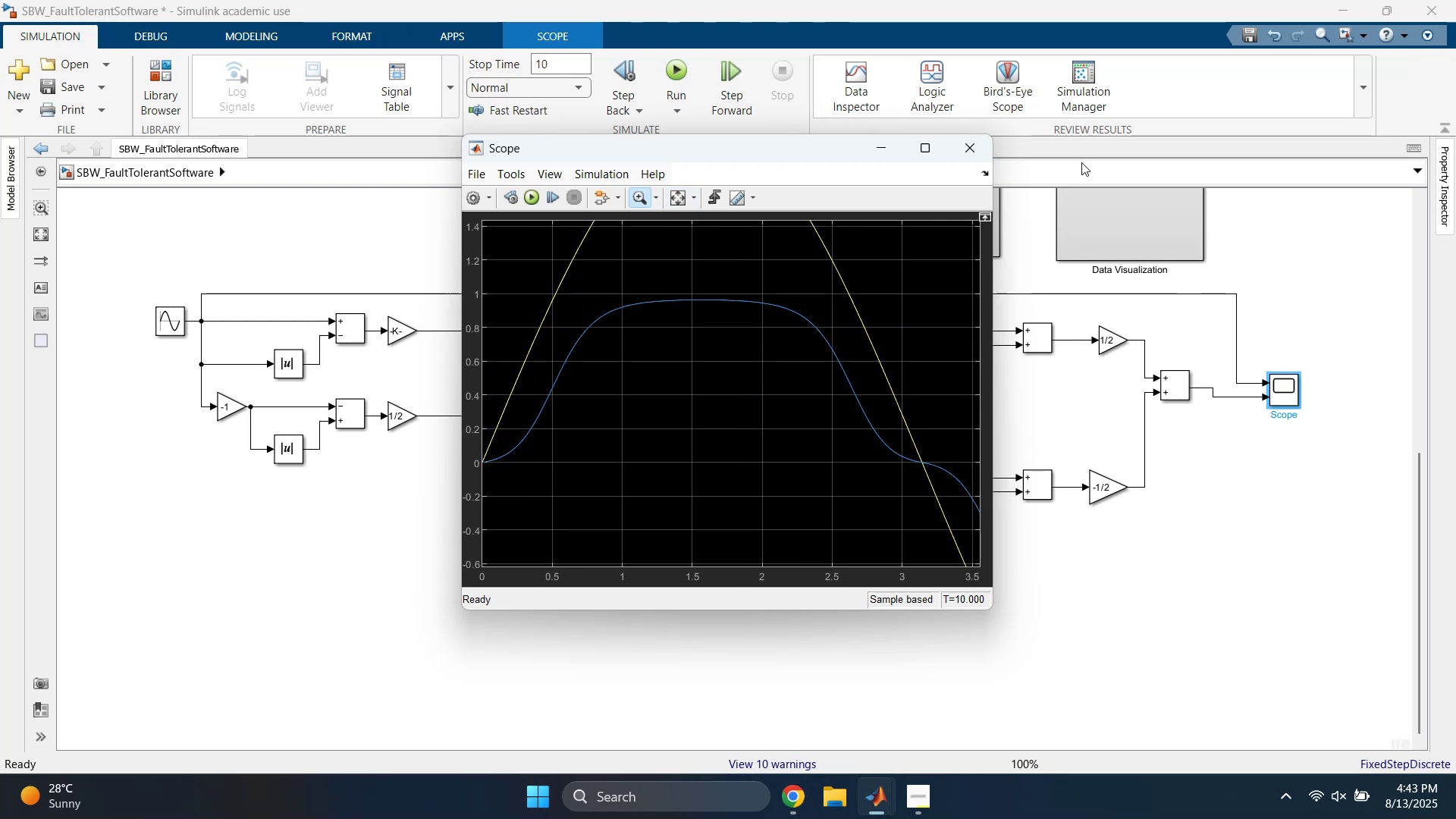 
left_click([895, 146])
 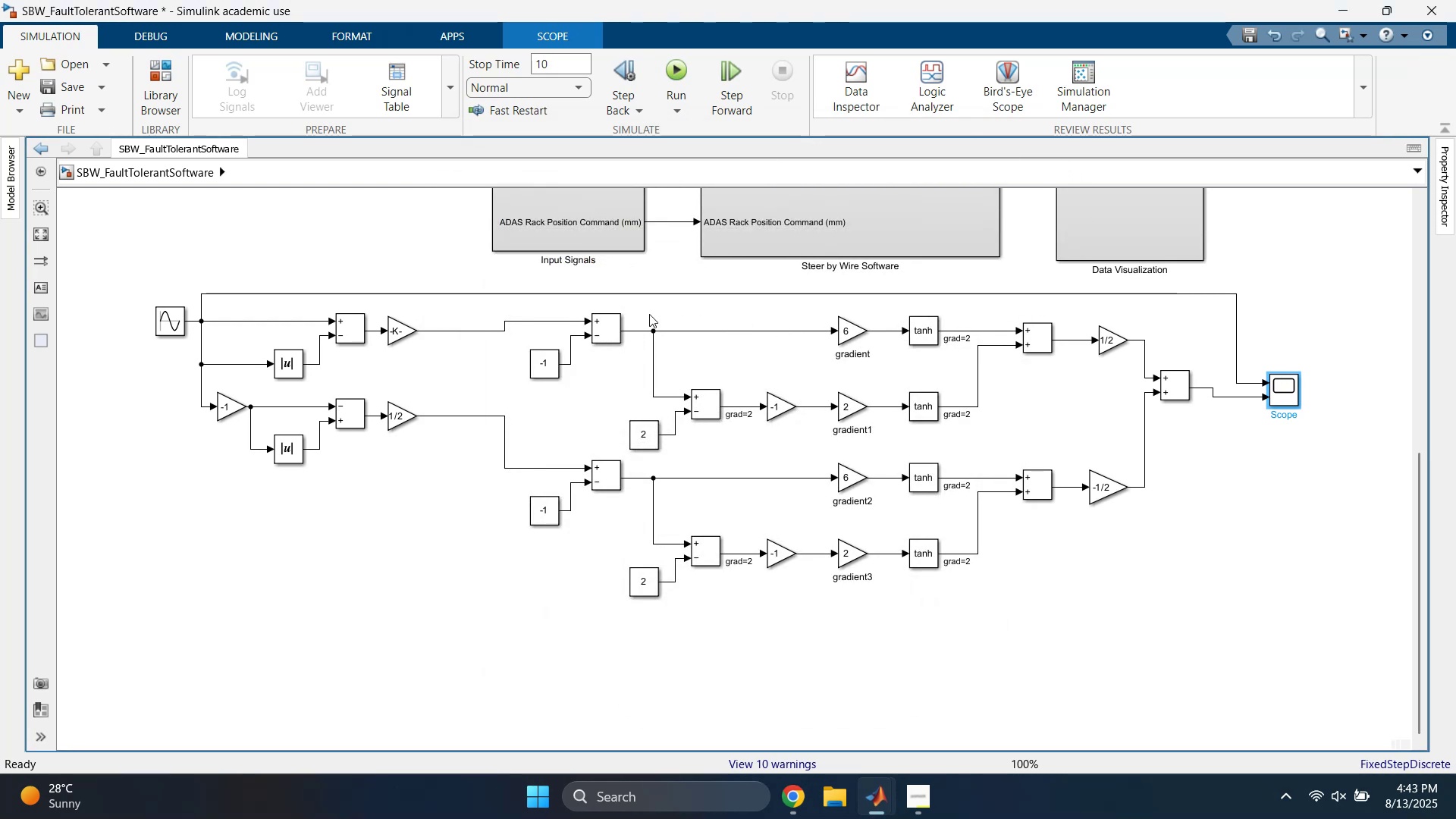 
left_click_drag(start_coordinate=[747, 307], to_coordinate=[861, 353])
 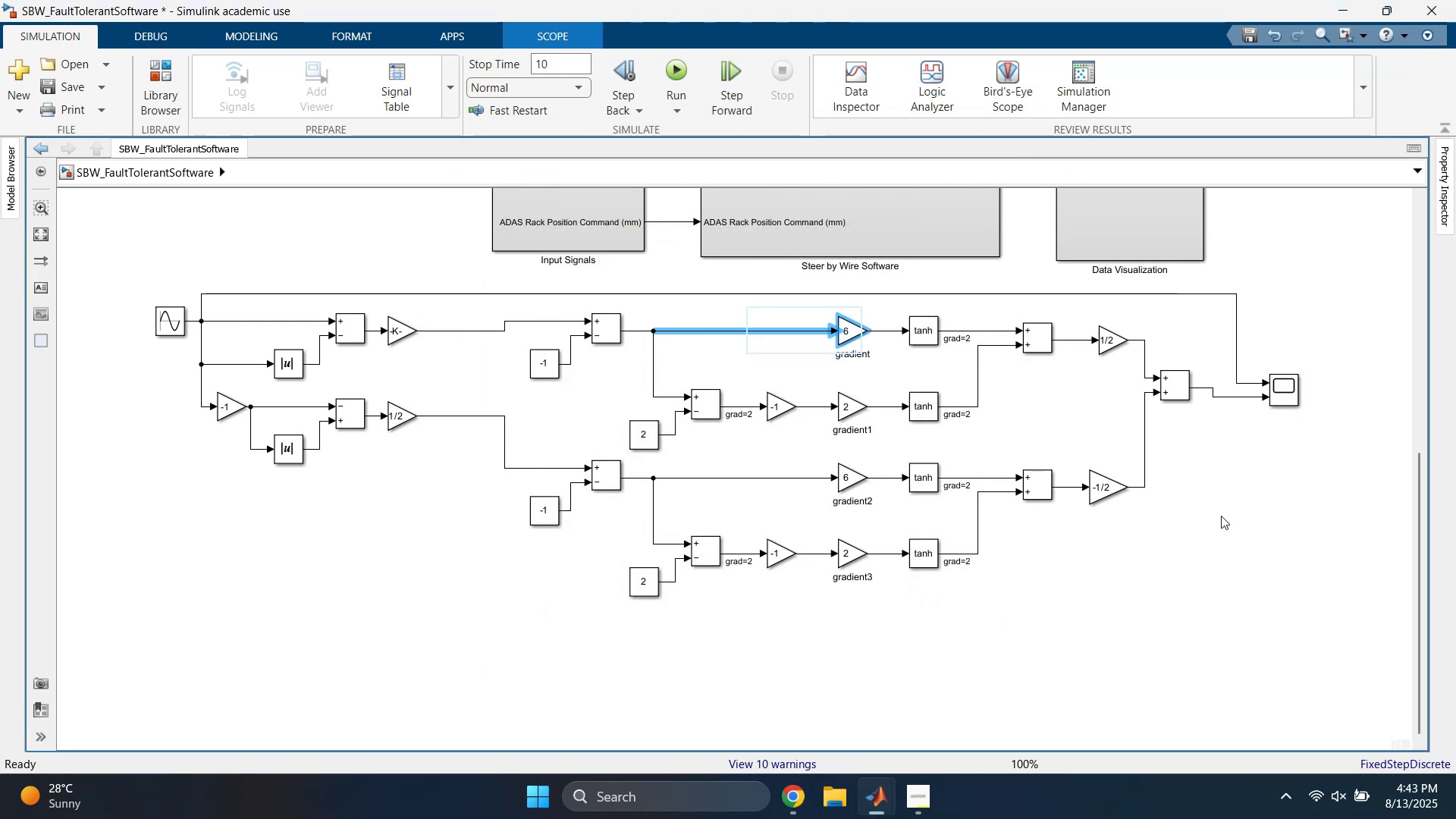 
double_click([1221, 516])
 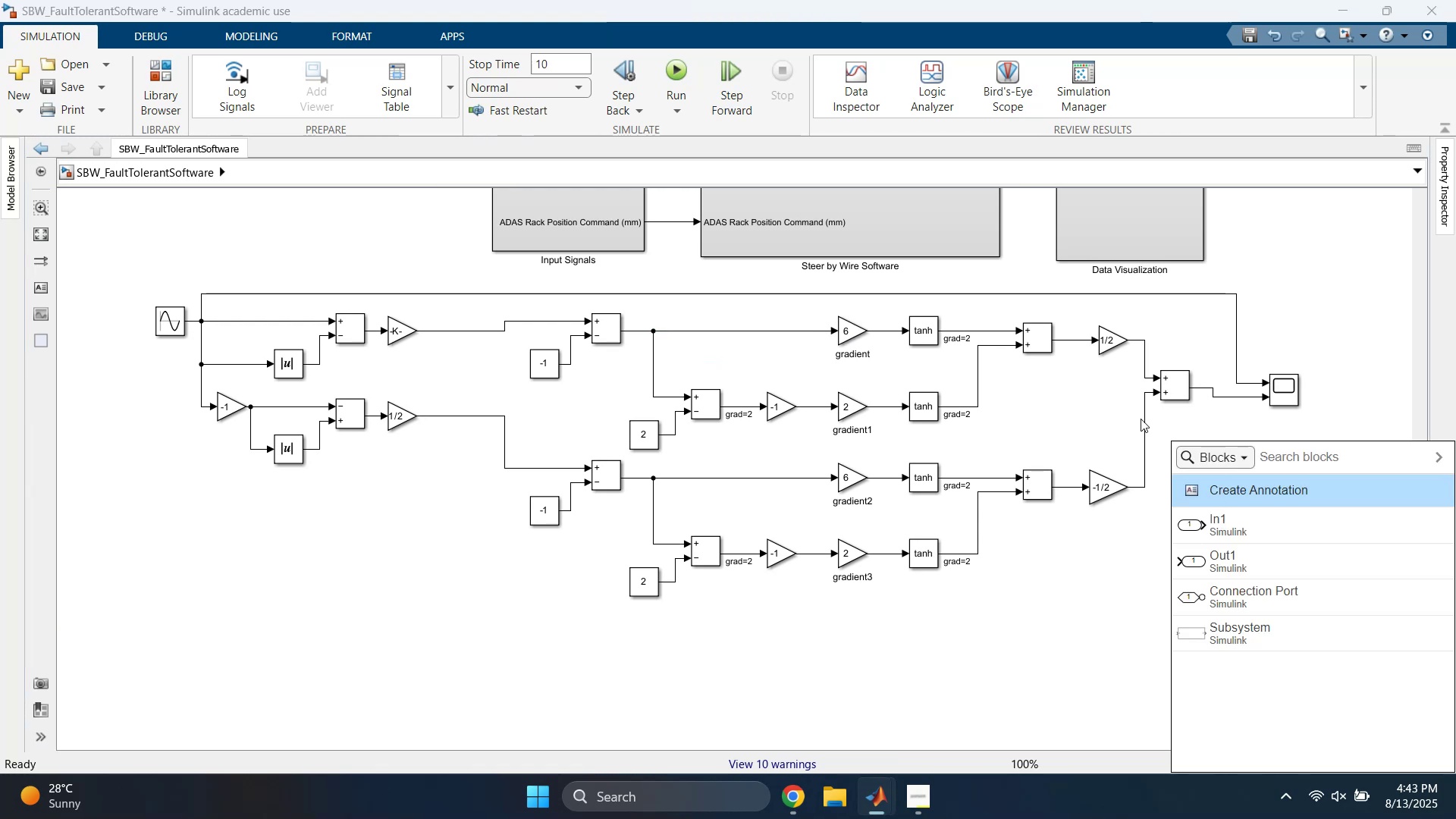 
double_click([1090, 416])
 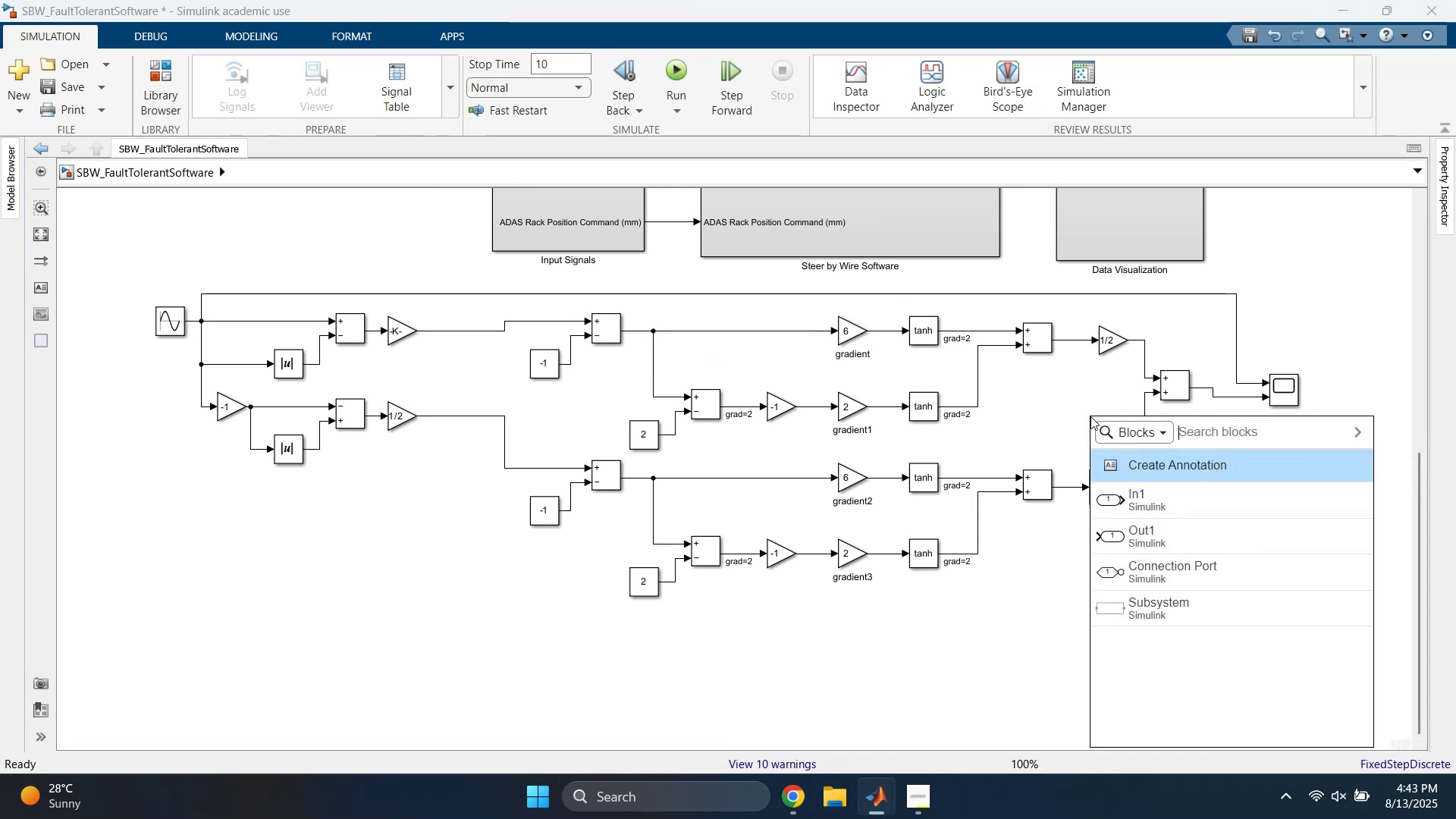 
type(scope)
 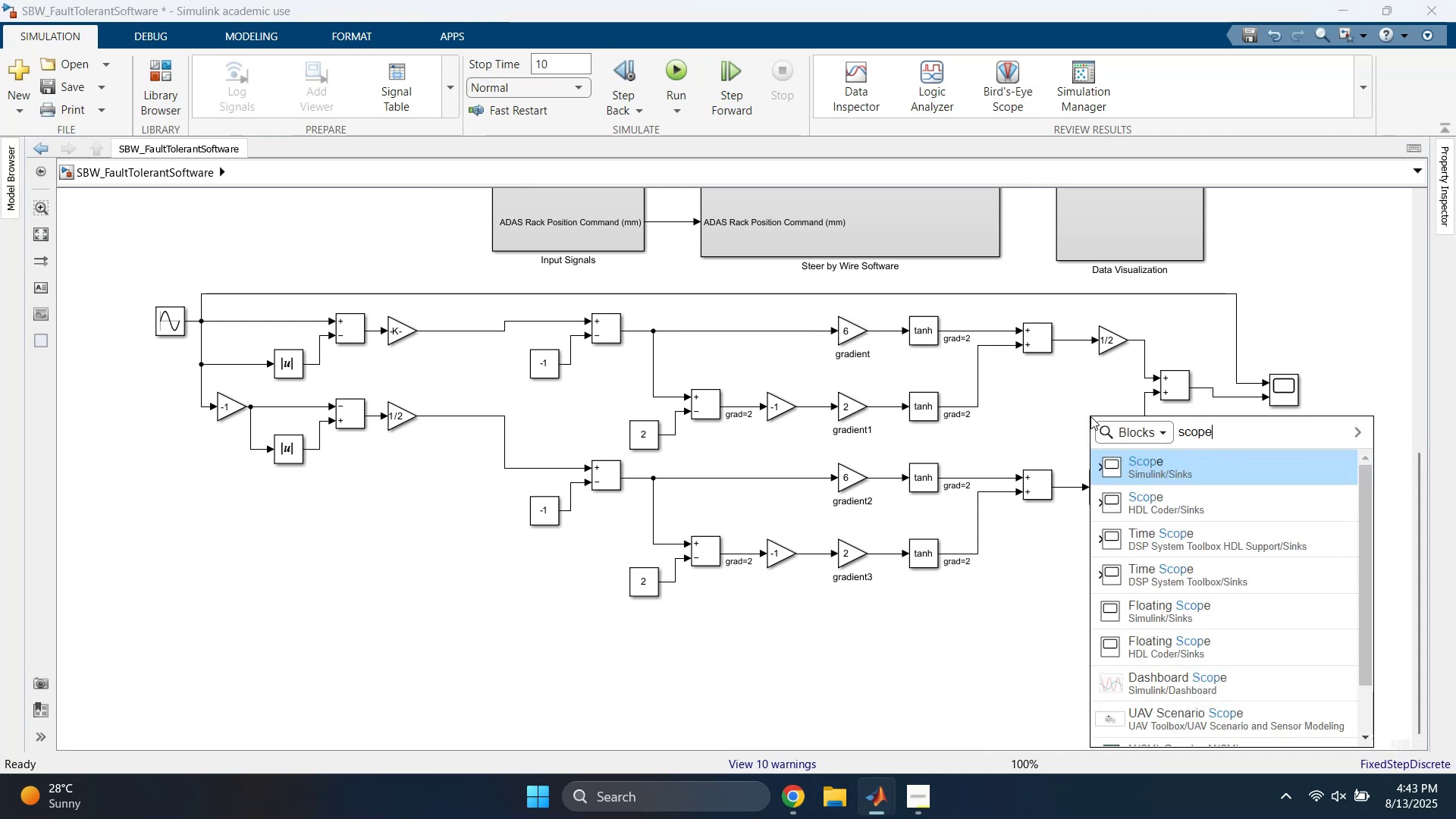 
key(Enter)
 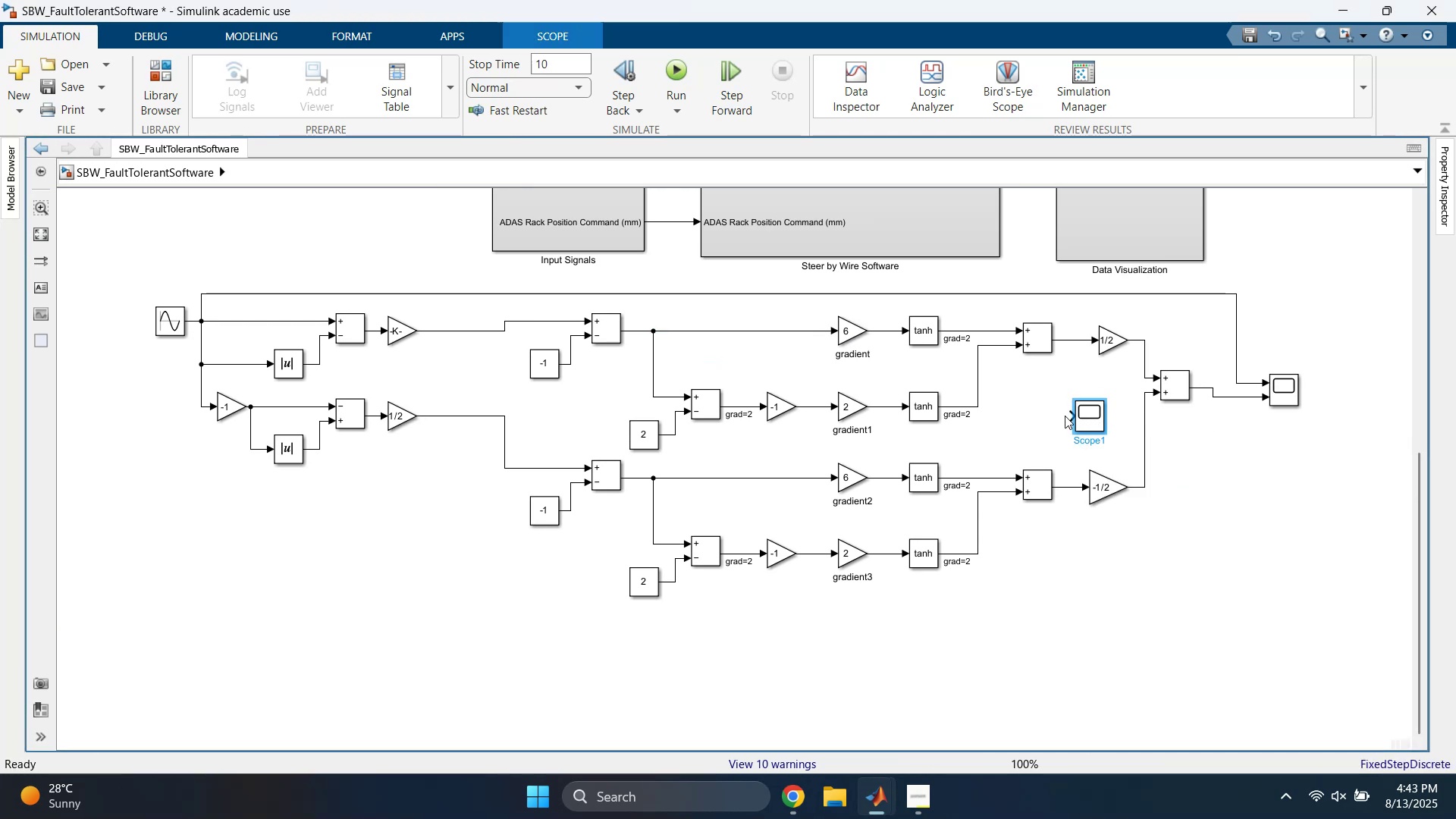 
left_click_drag(start_coordinate=[1070, 417], to_coordinate=[1147, 368])
 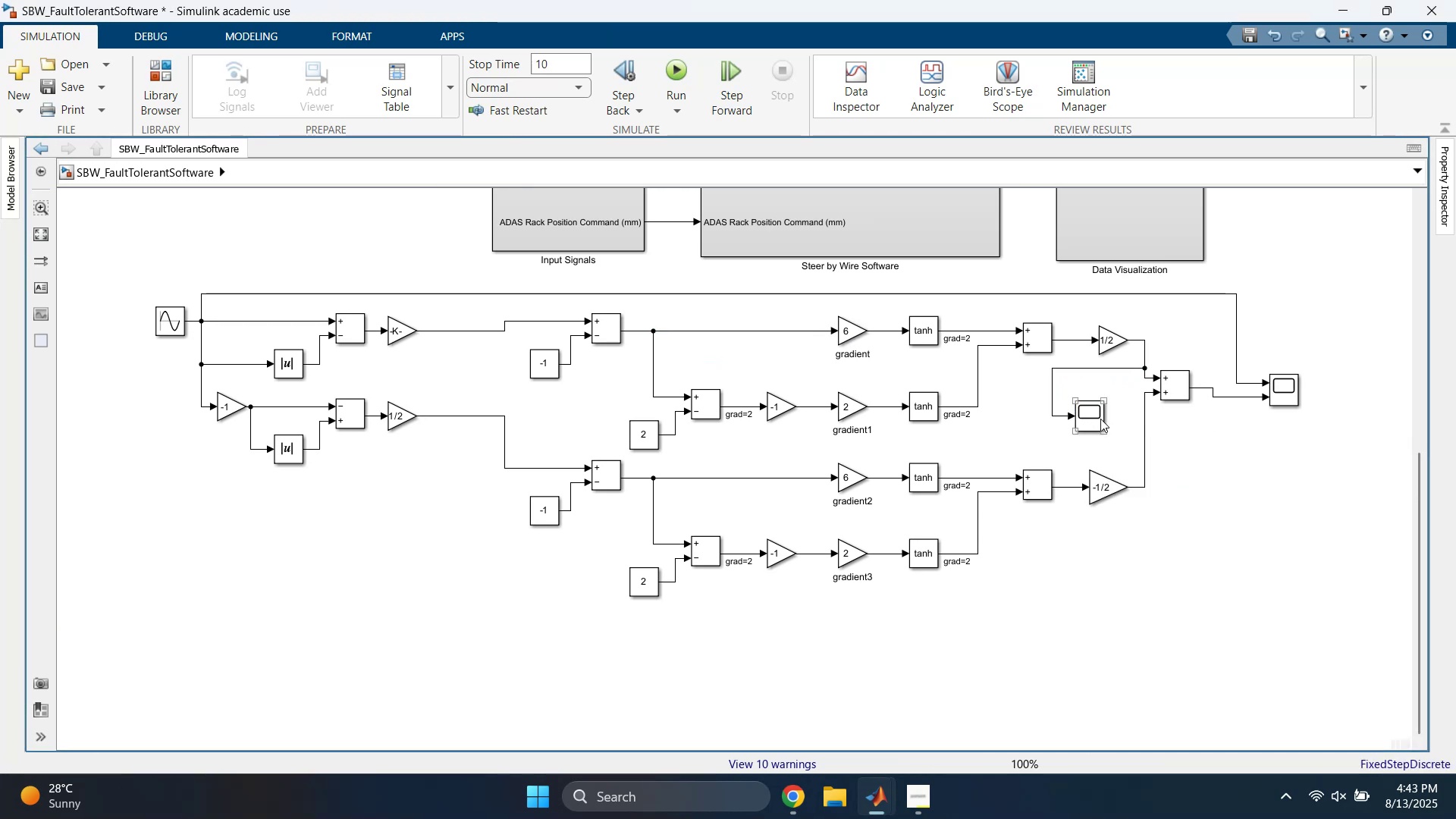 
double_click([1098, 419])
 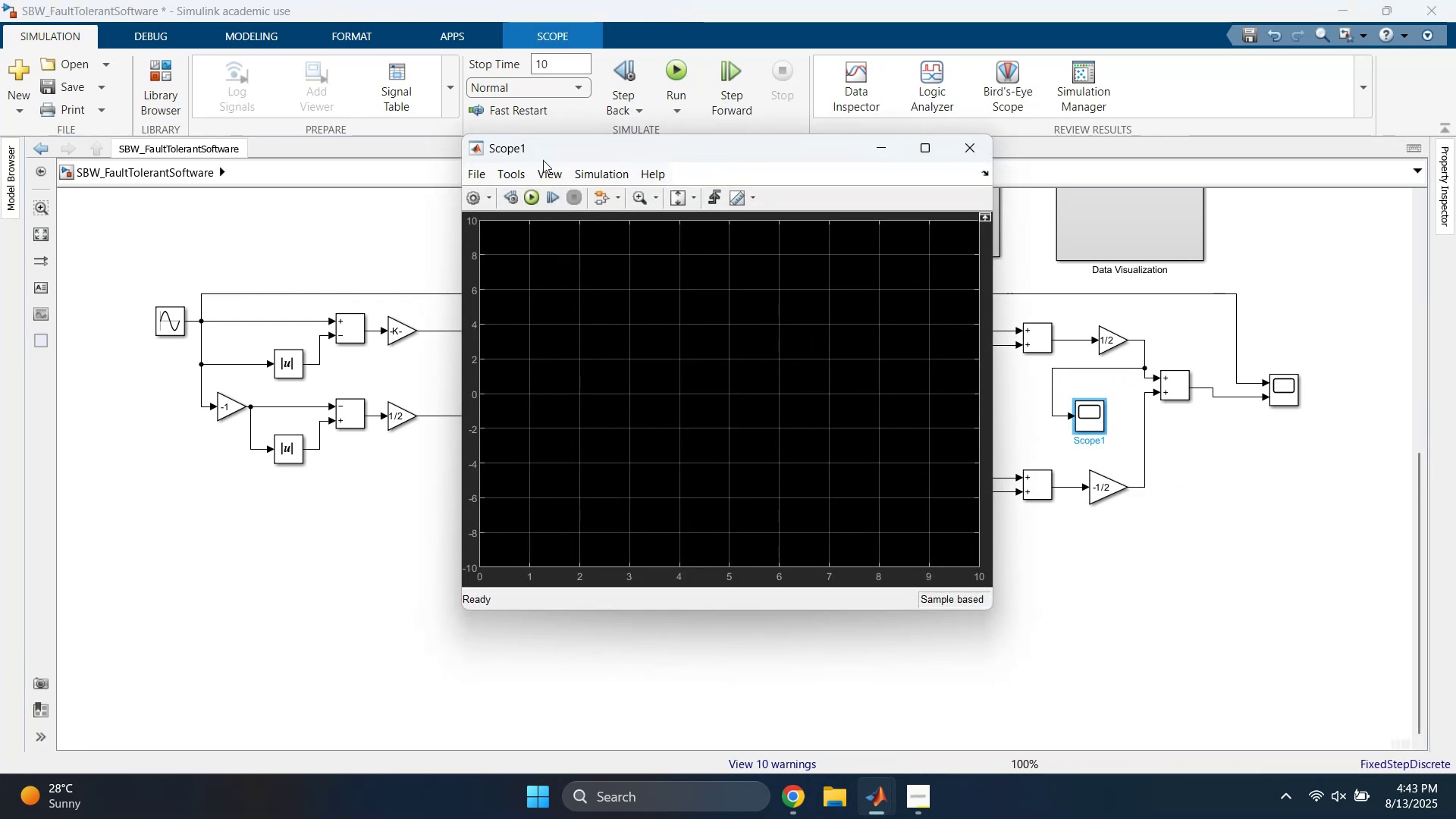 
left_click([531, 199])
 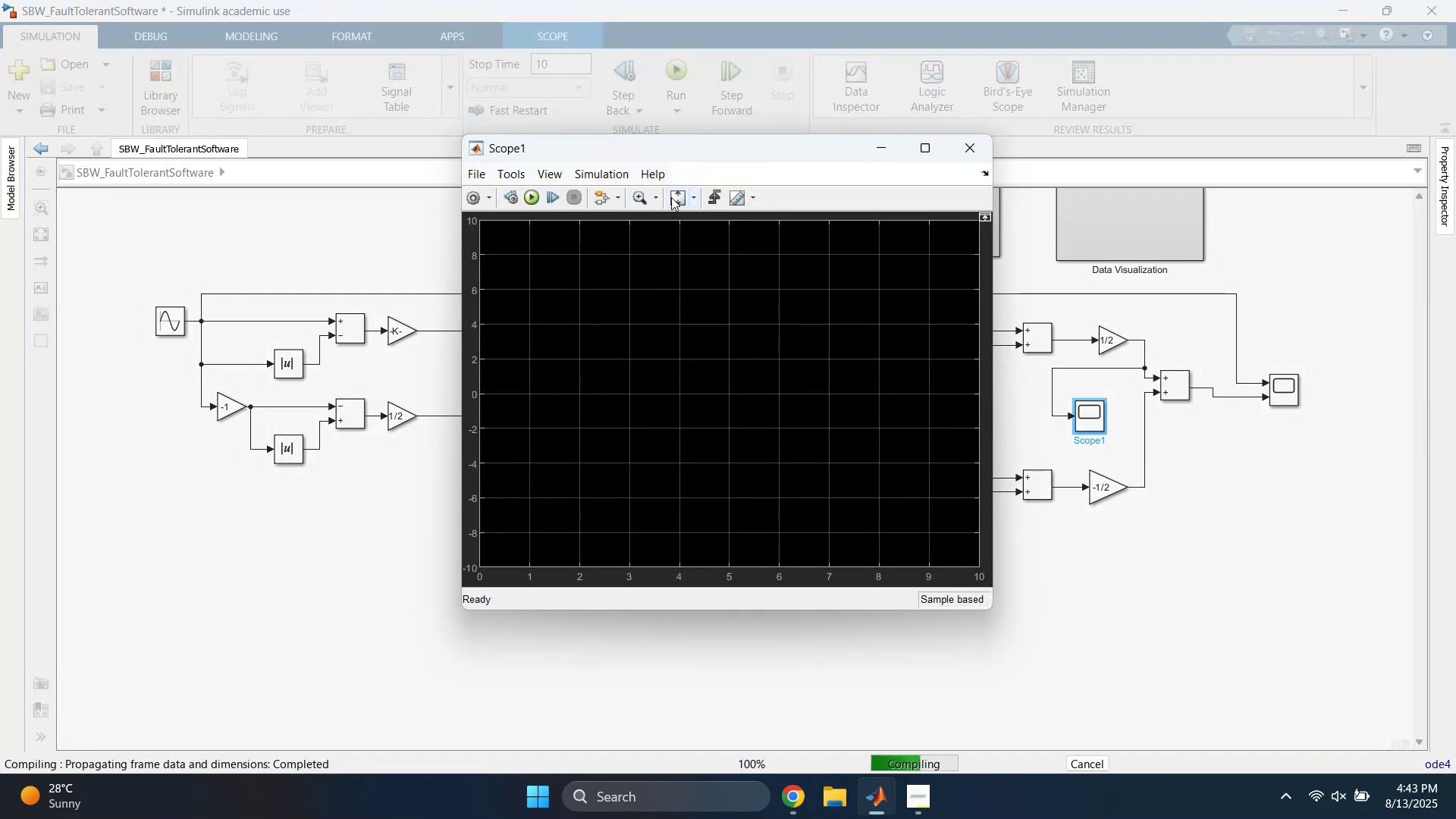 
mouse_move([669, 199])
 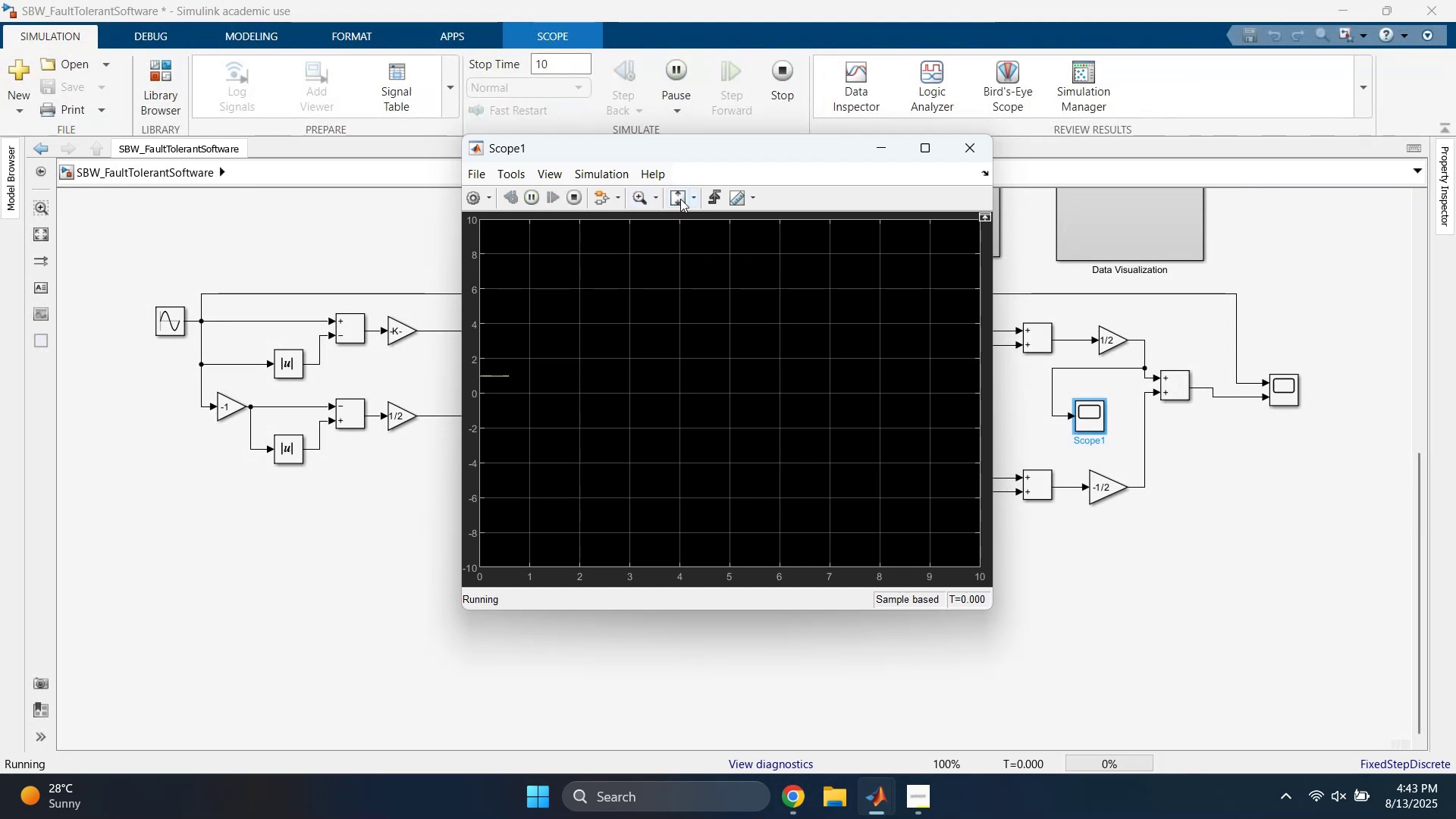 
mouse_move([699, 215])
 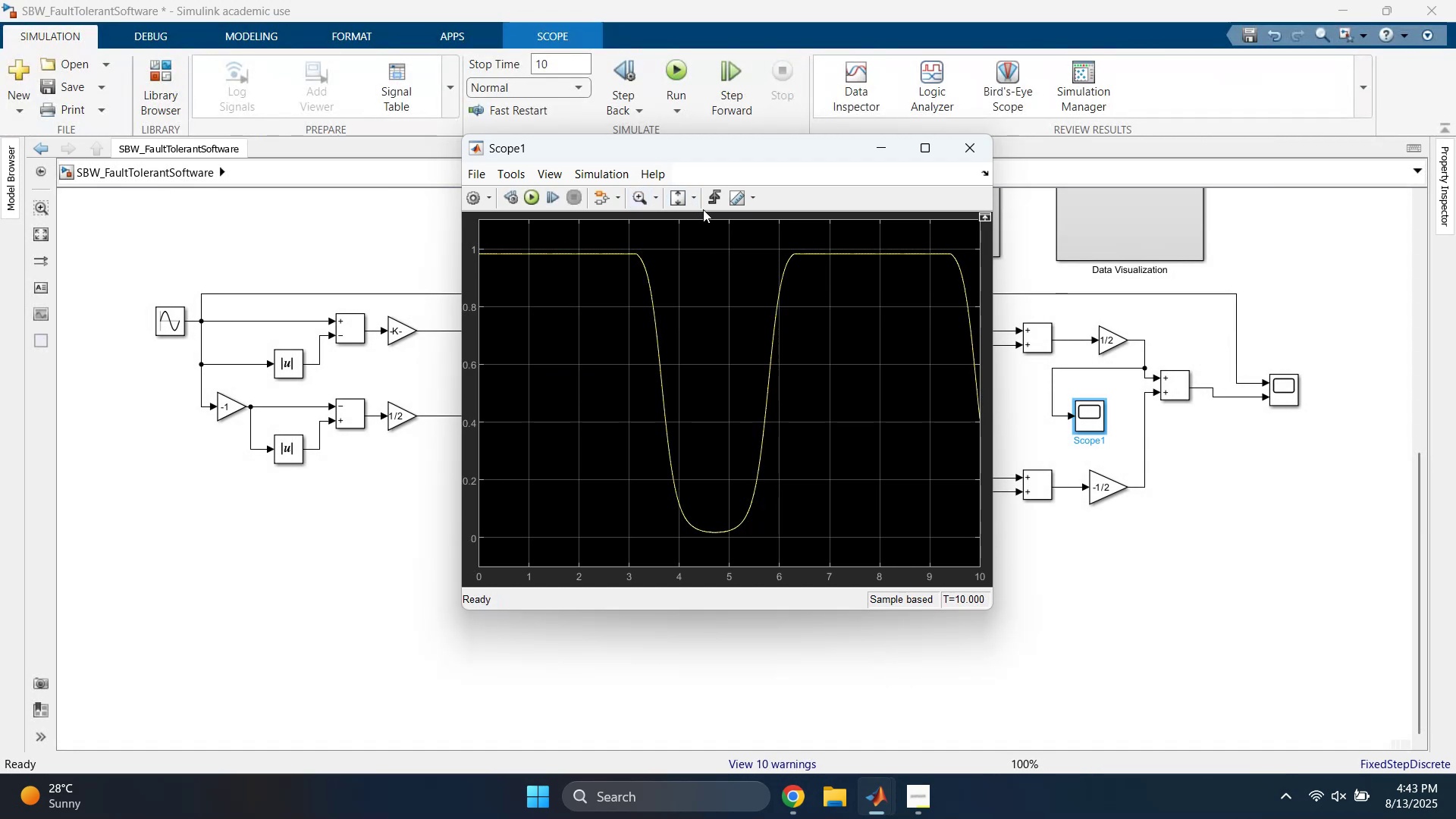 
left_click([632, 196])
 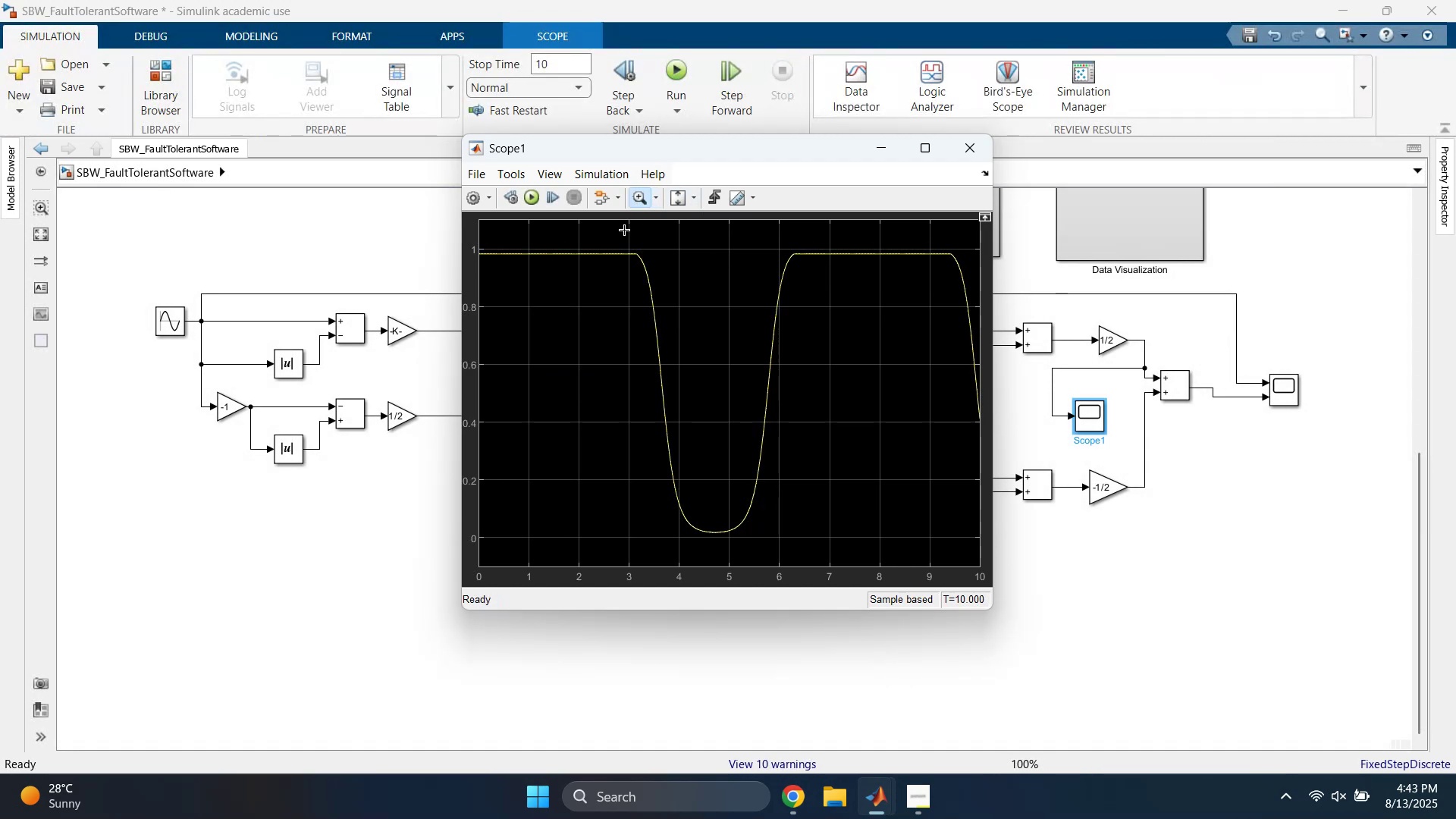 
left_click_drag(start_coordinate=[604, 235], to_coordinate=[831, 560])
 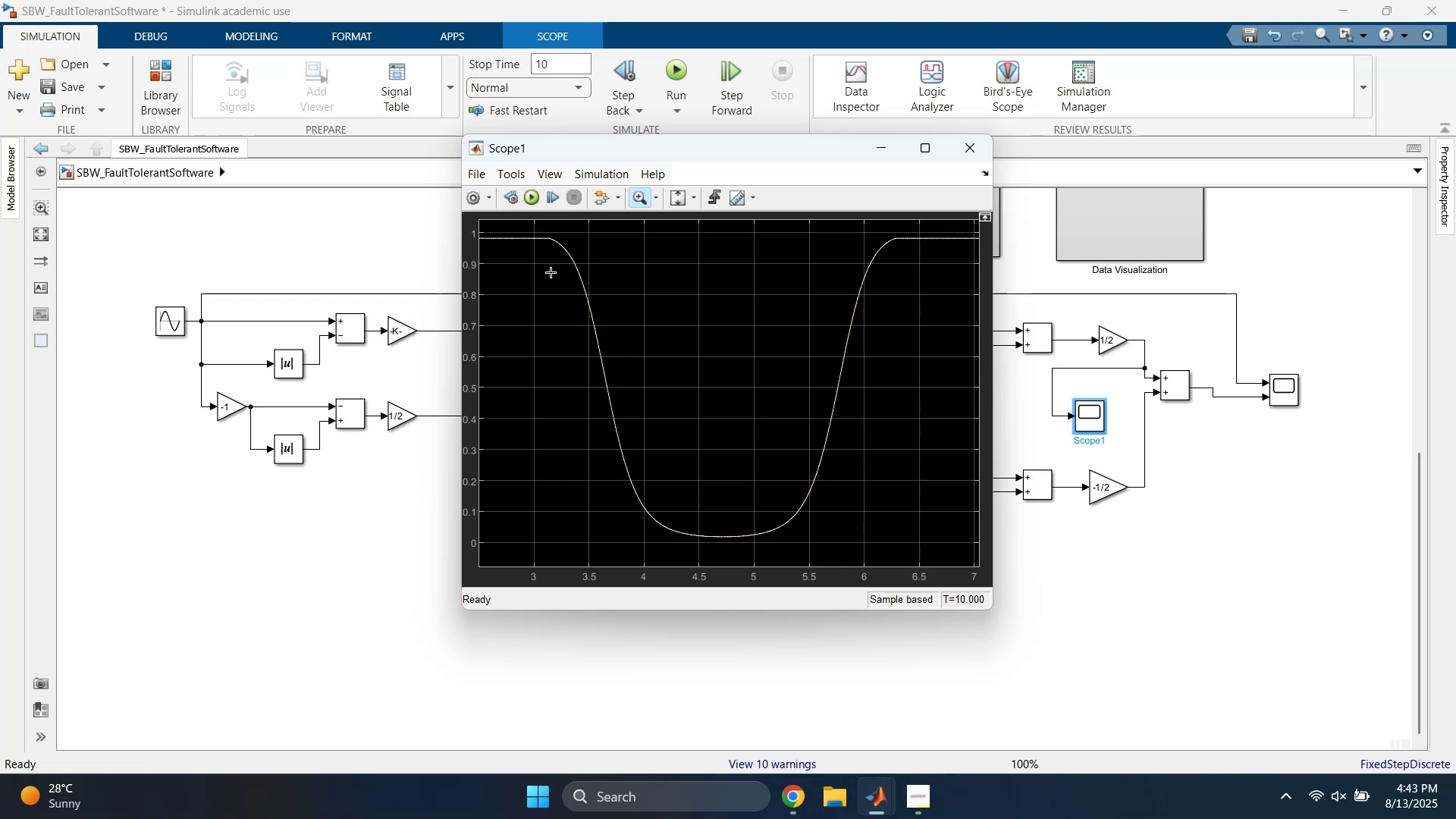 
left_click_drag(start_coordinate=[550, 226], to_coordinate=[903, 552])
 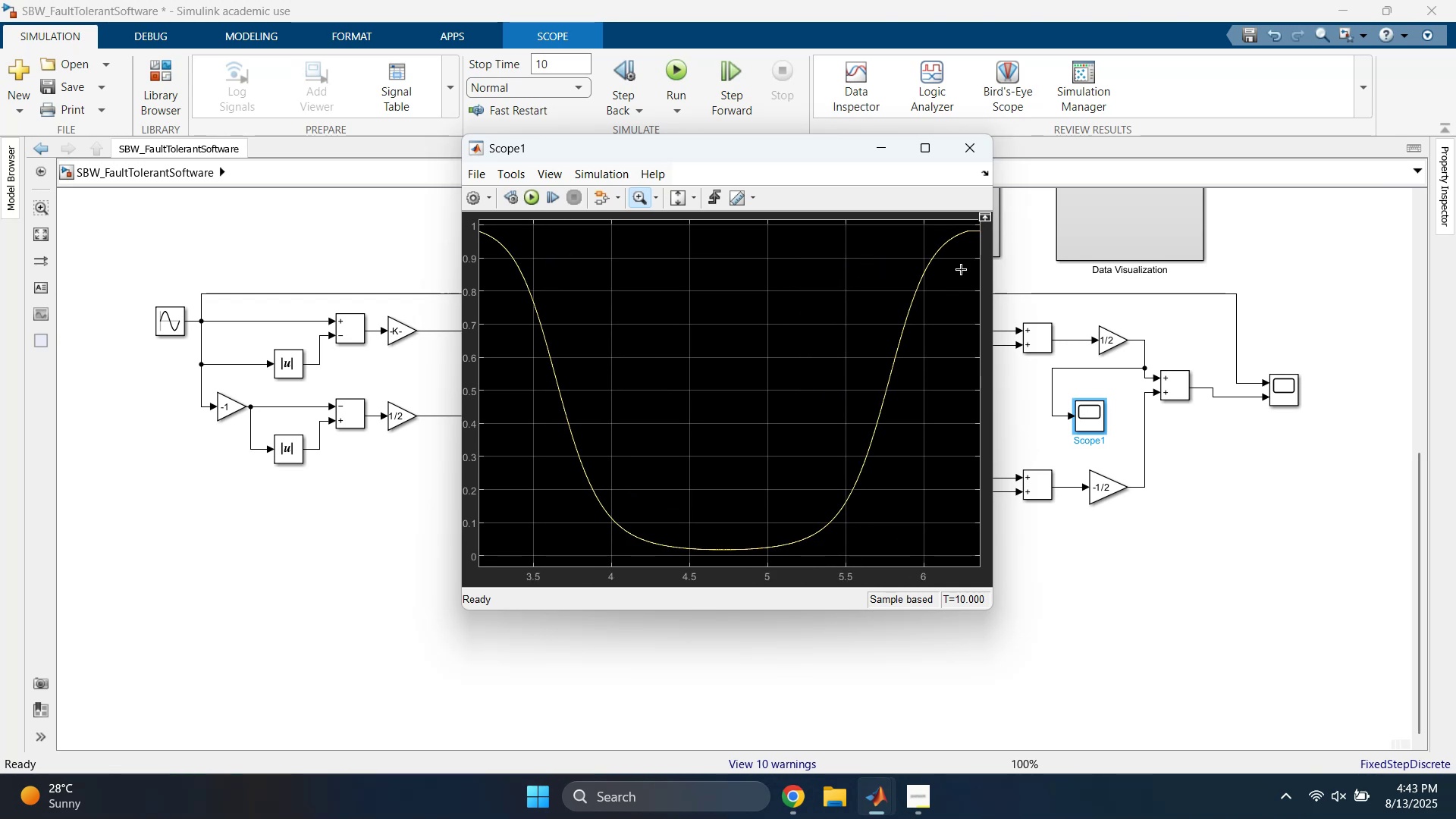 
left_click([983, 142])
 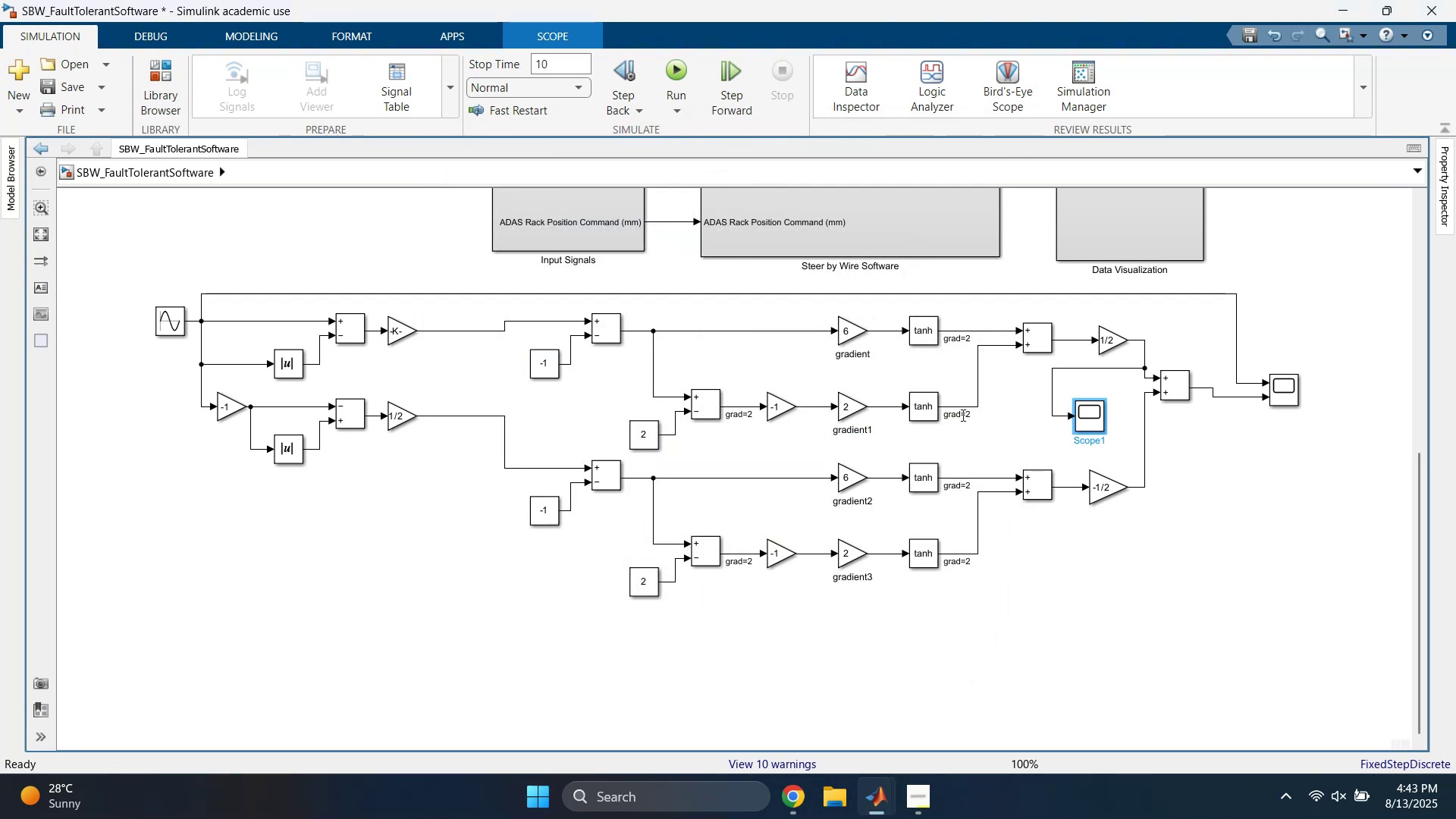 
left_click([890, 375])
 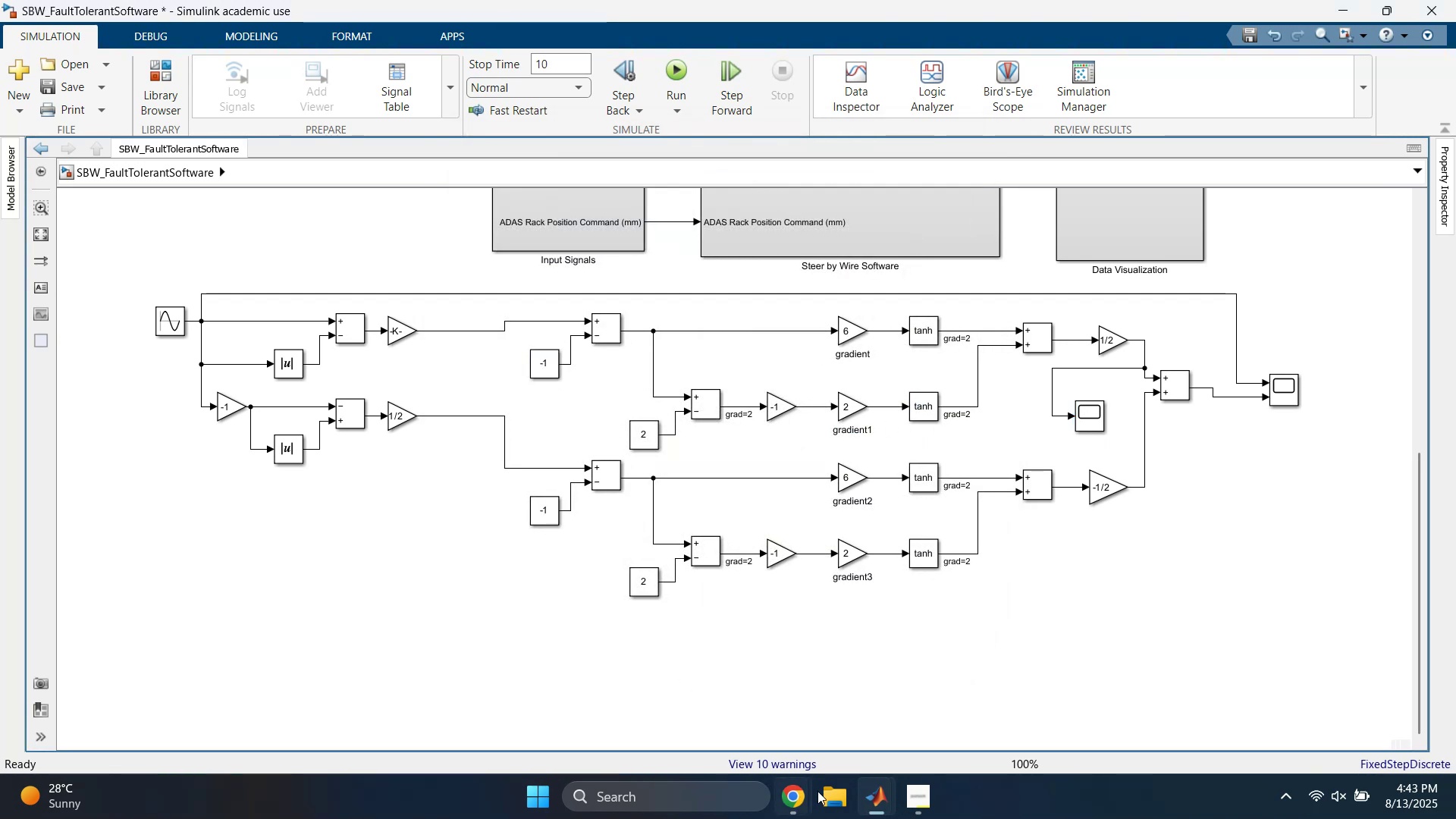 
left_click([792, 799])
 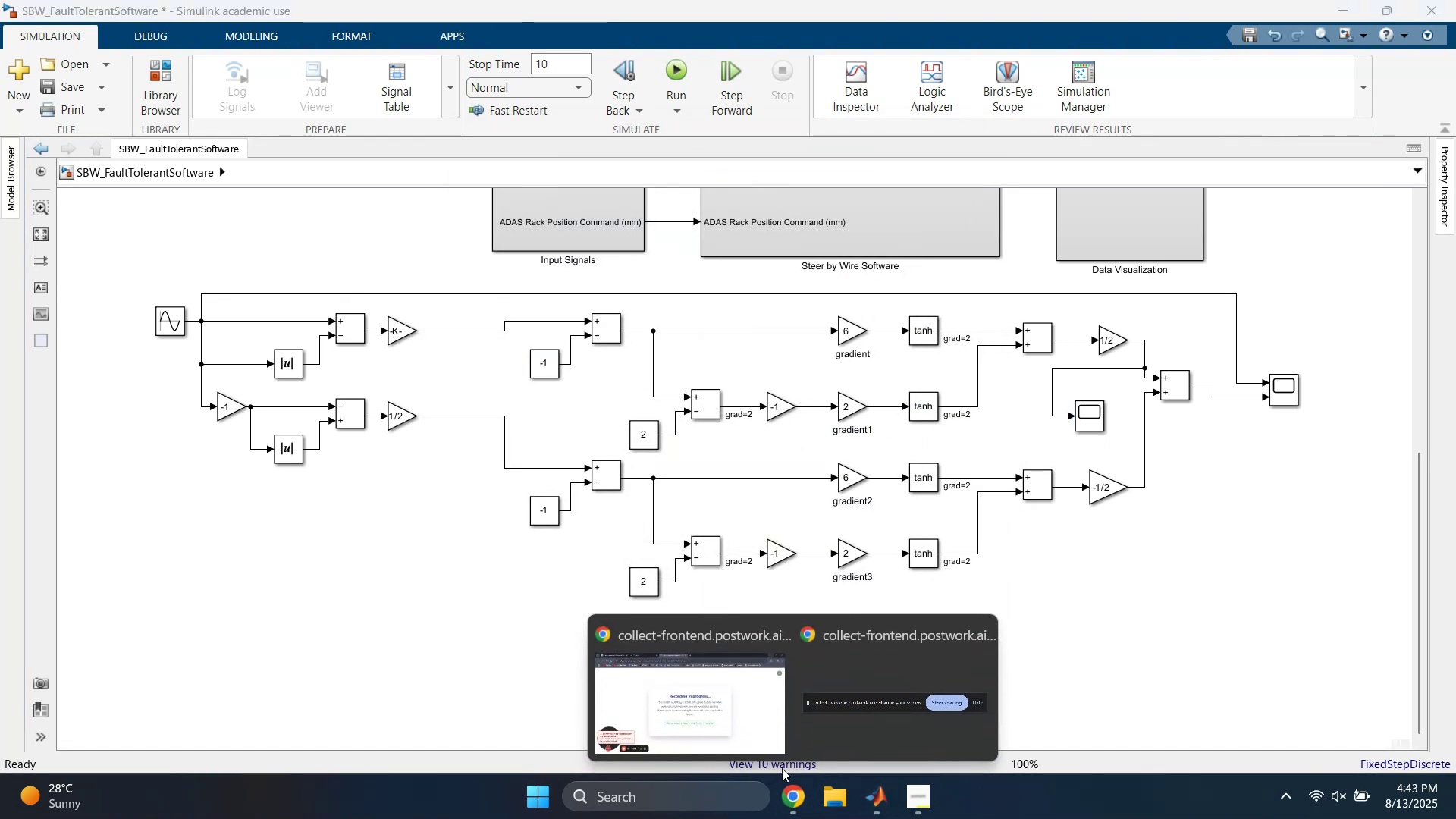 
left_click([730, 732])
 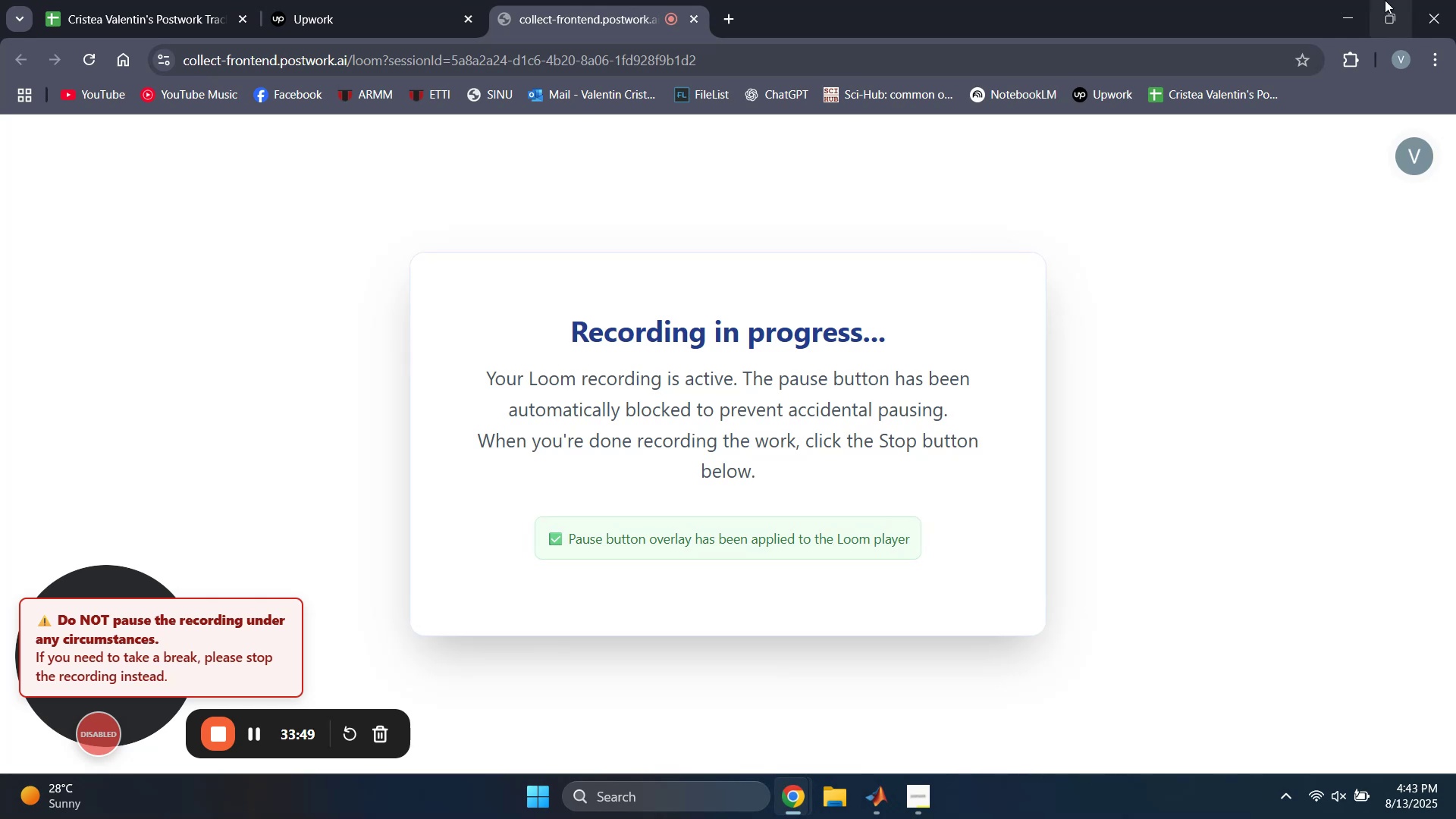 
left_click([1341, 14])
 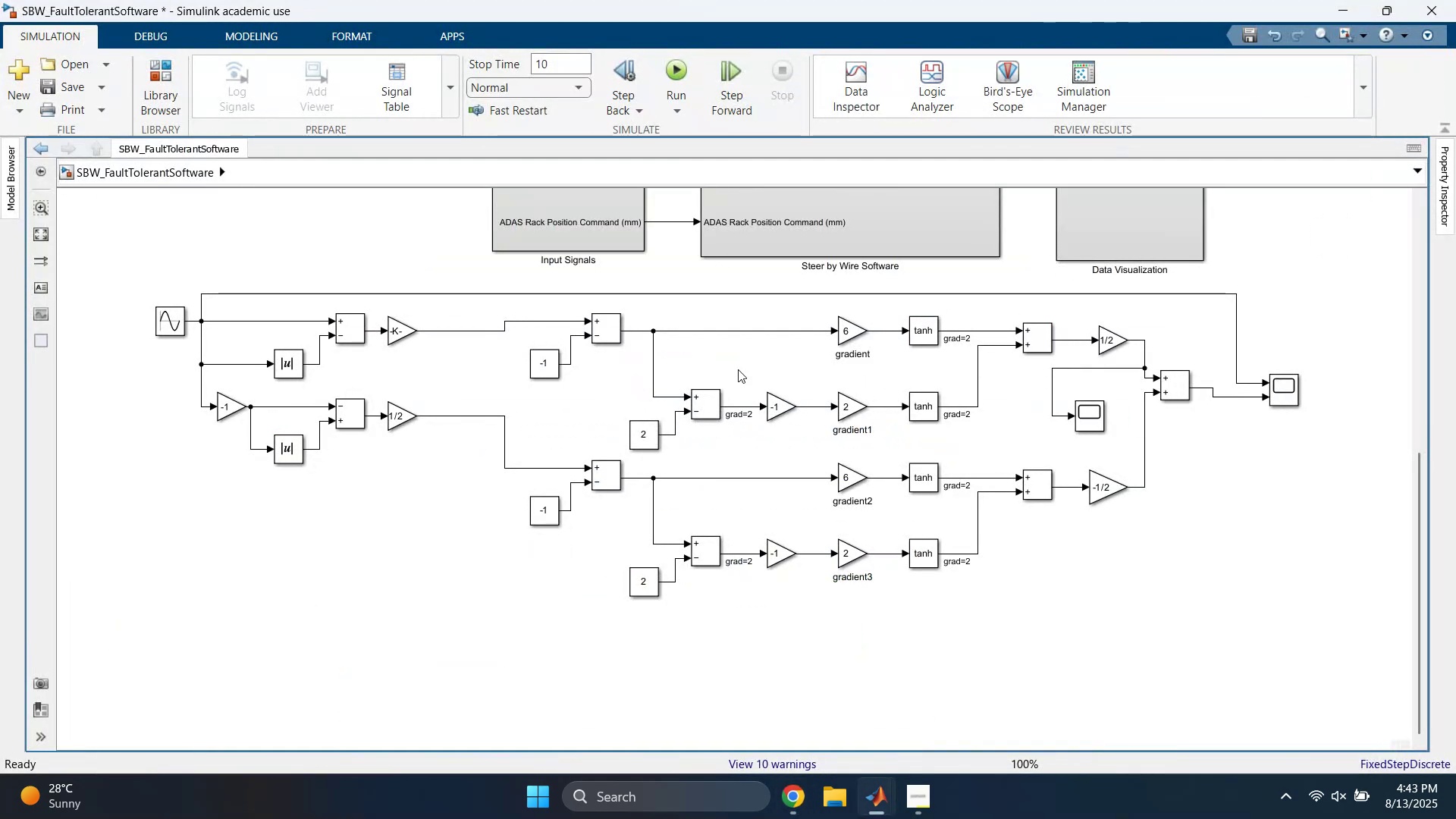 
left_click([734, 354])
 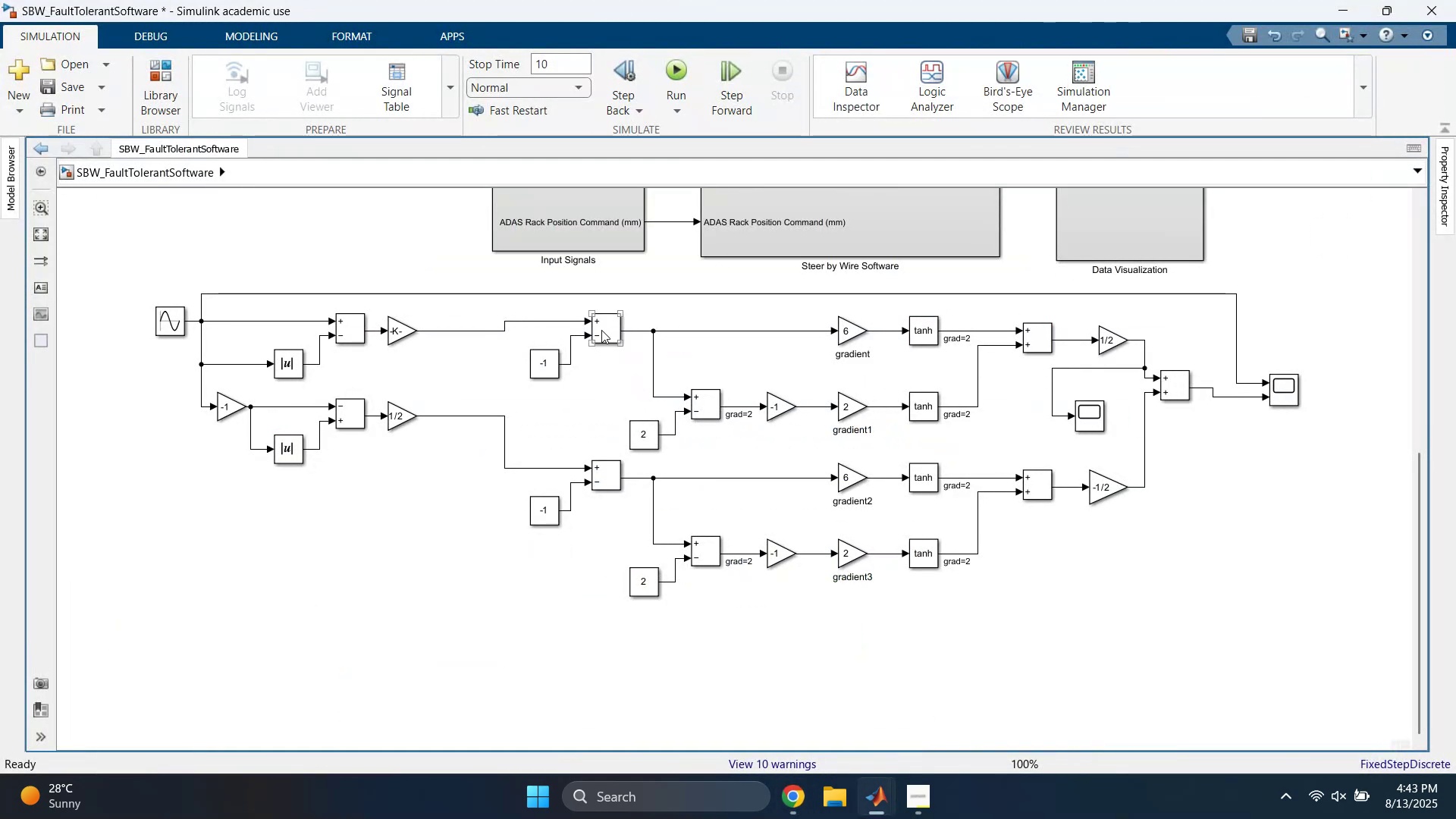 
left_click_drag(start_coordinate=[598, 327], to_coordinate=[598, 334])
 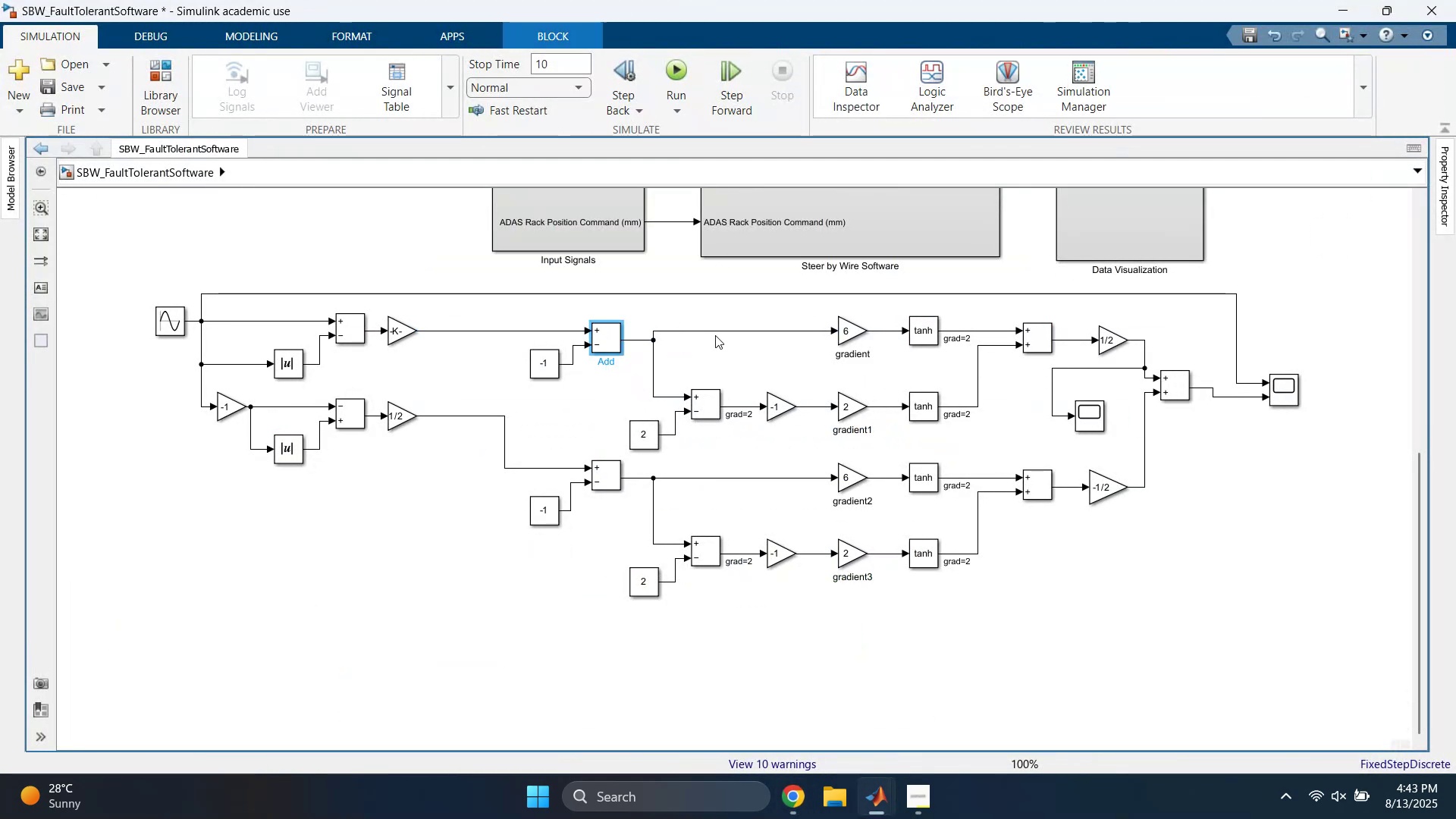 
left_click([457, 406])
 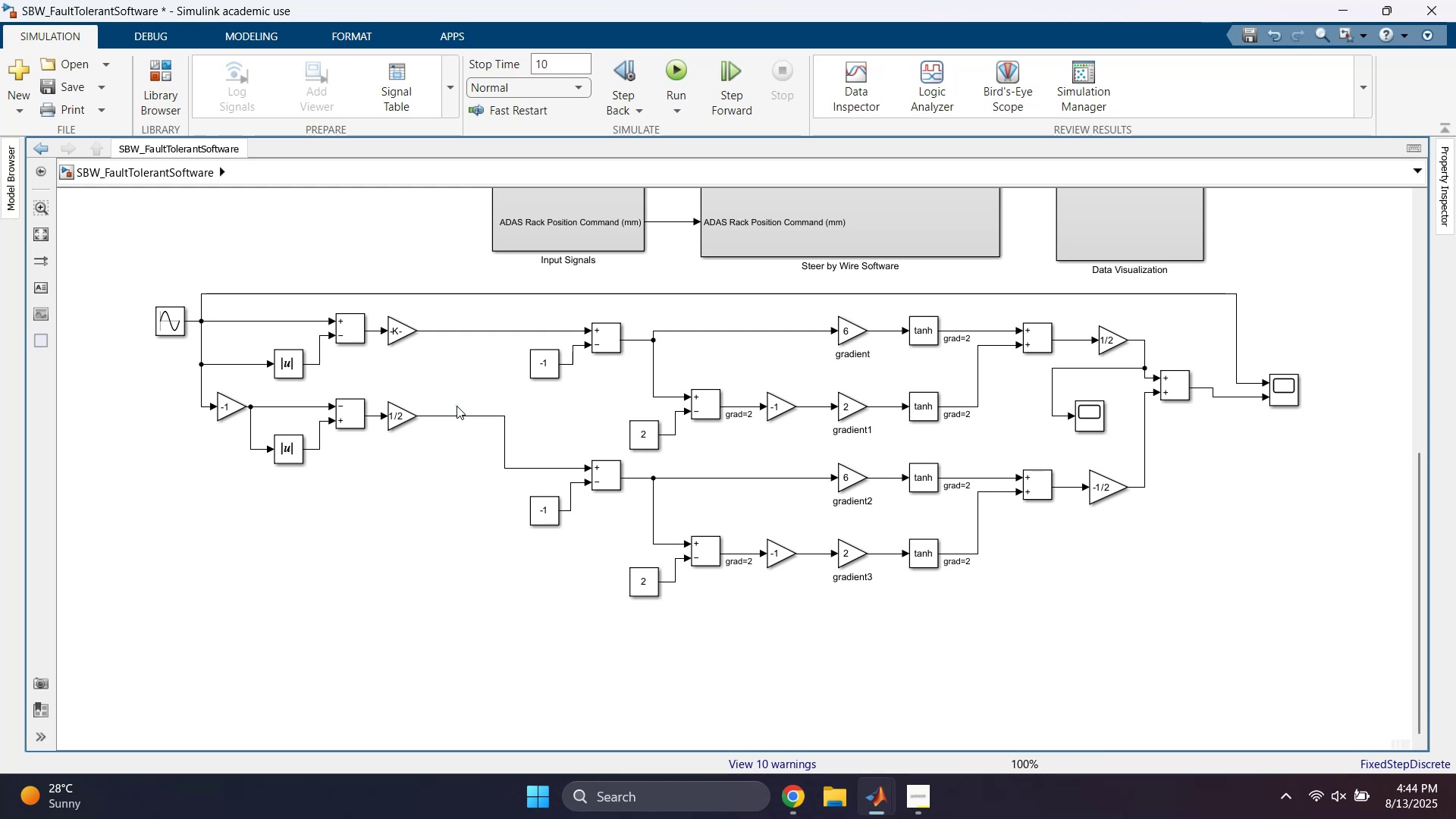 
wait(5.86)
 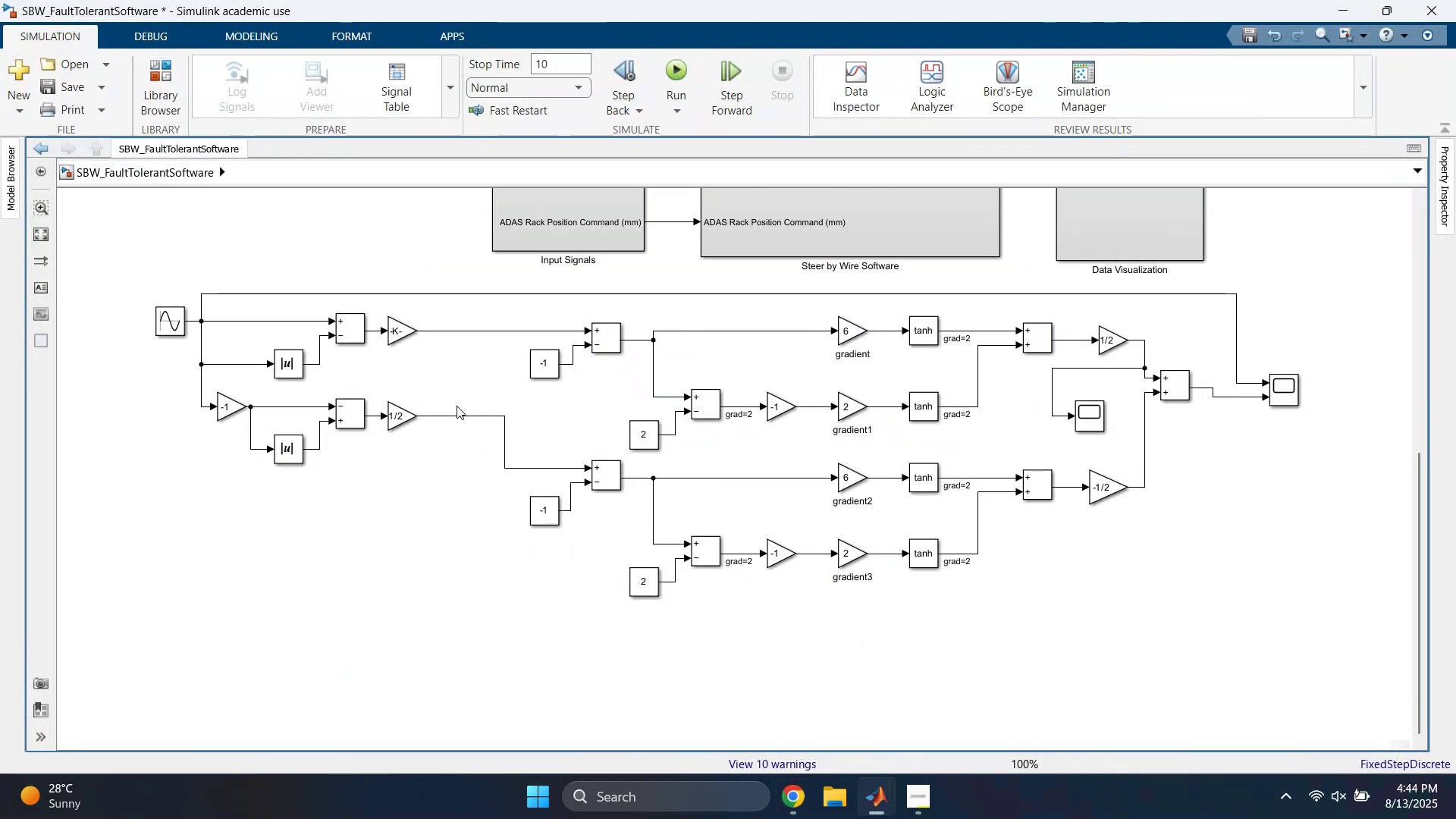 
left_click_drag(start_coordinate=[167, 318], to_coordinate=[145, 293])
 